 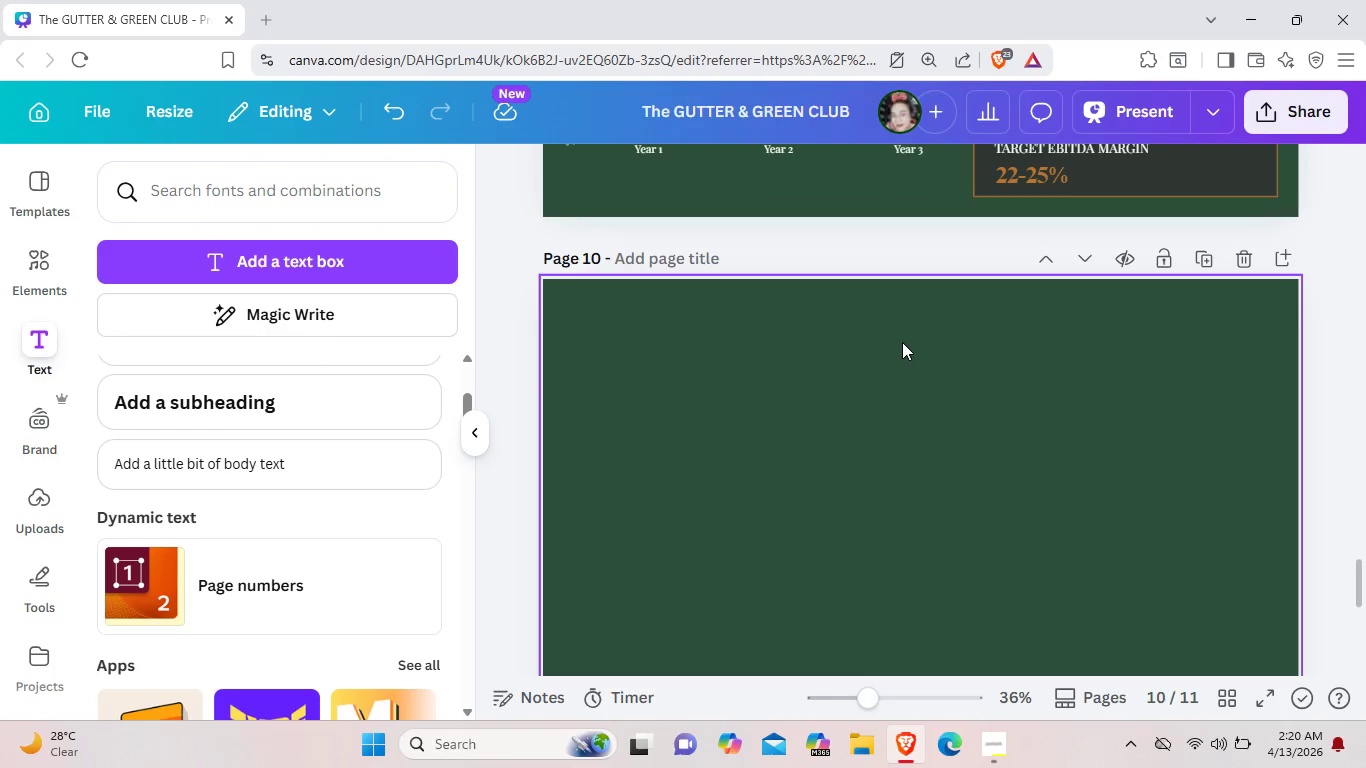 
scroll: coordinate [908, 405], scroll_direction: up, amount: 3.0
 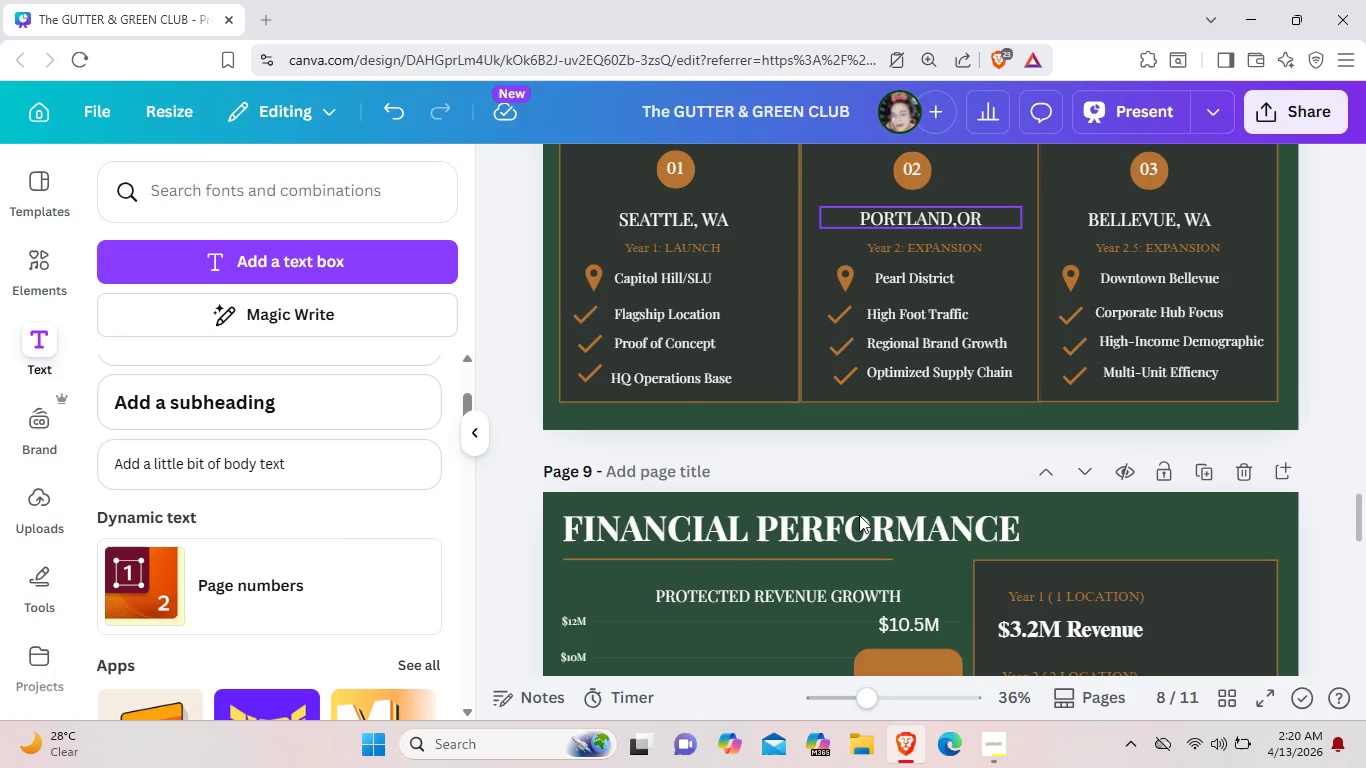 
left_click([859, 520])
 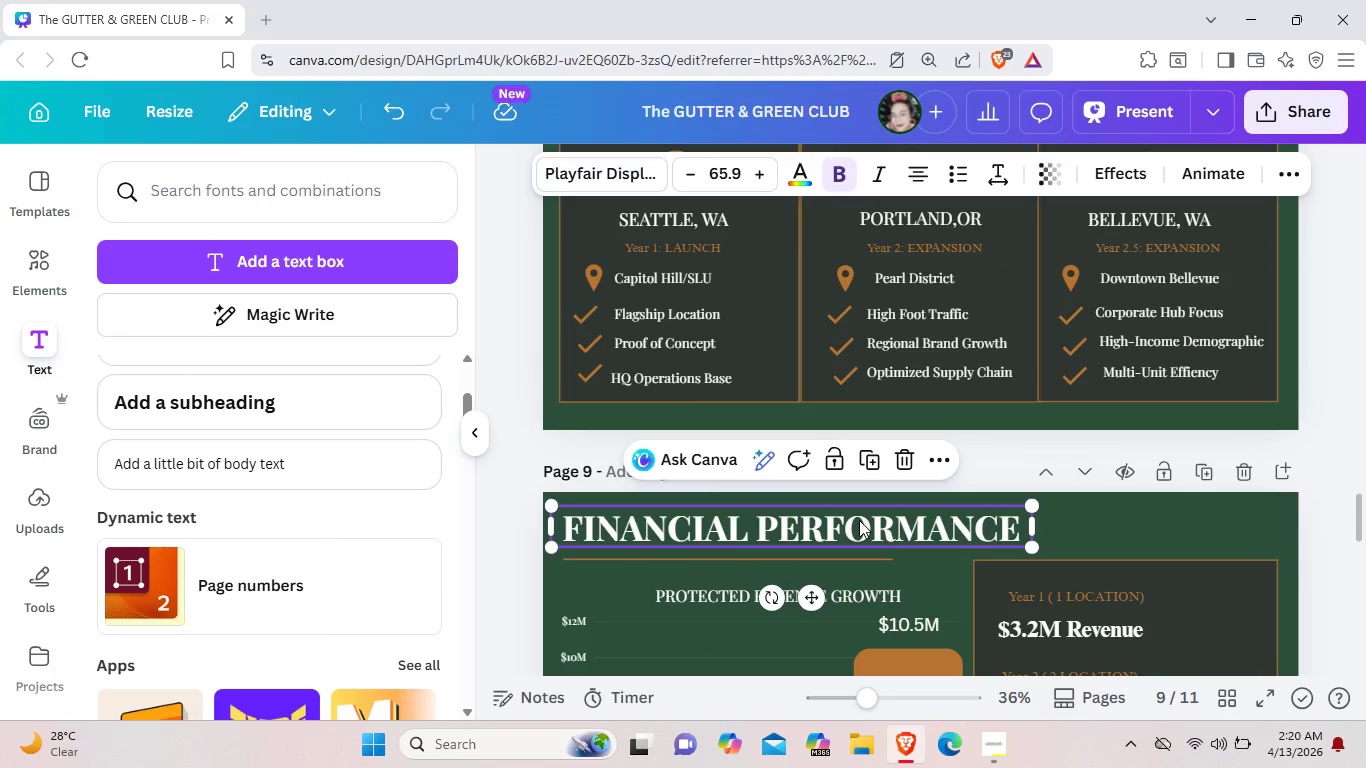 
key(Control+ControlLeft)
 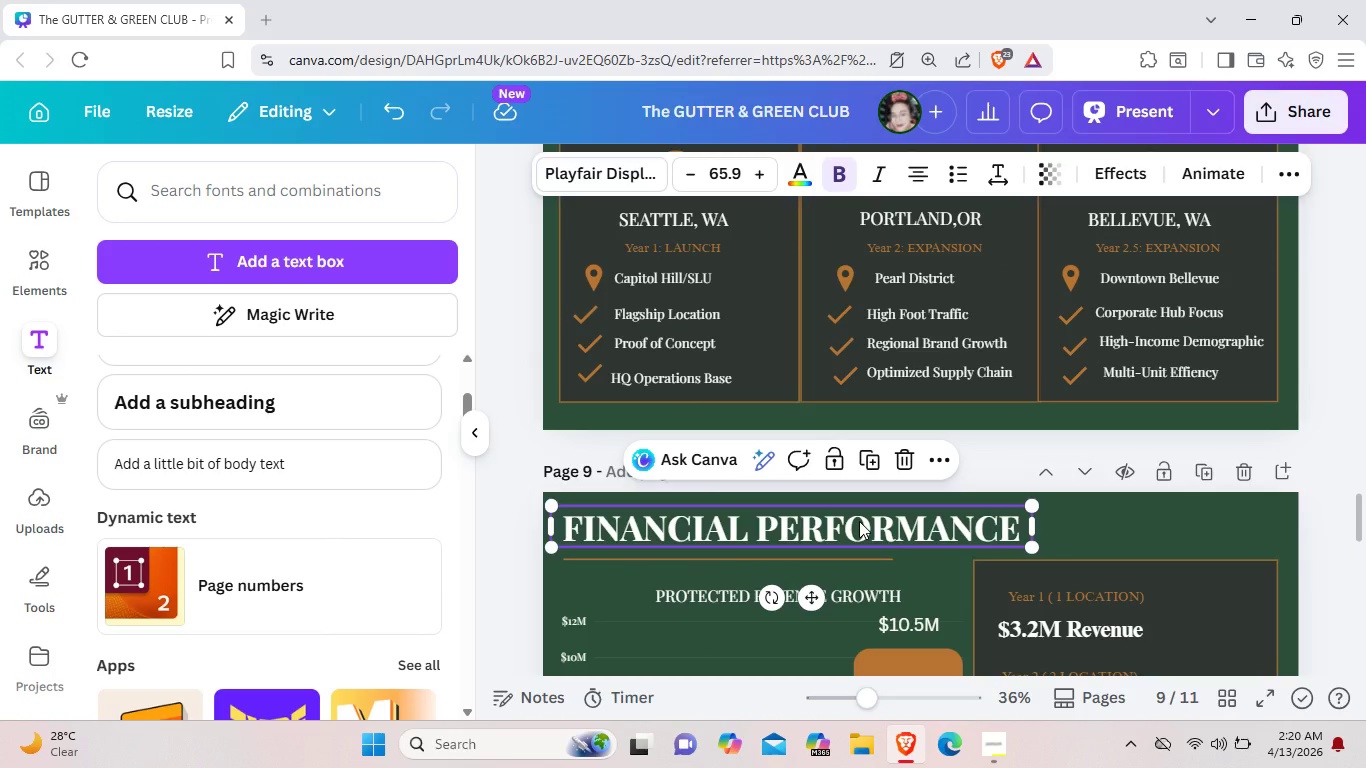 
key(Control+C)
 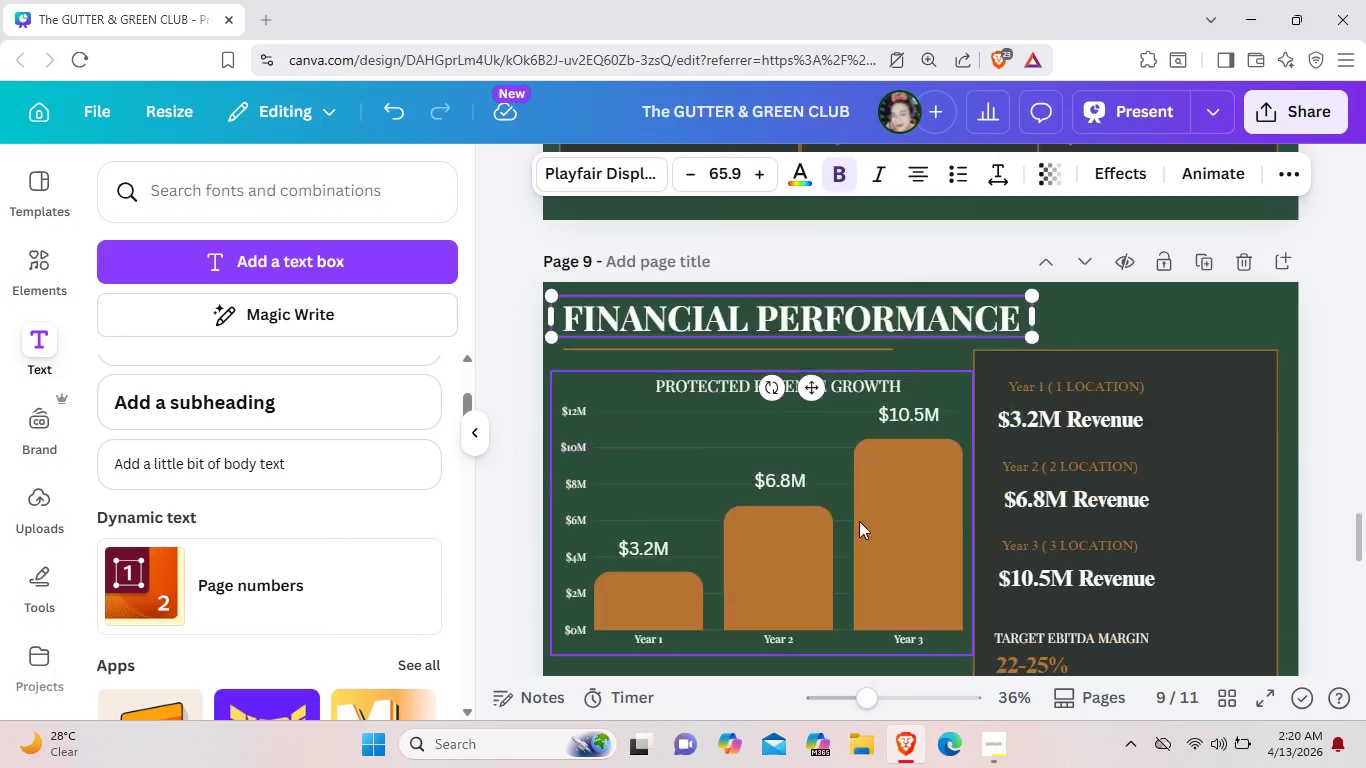 
scroll: coordinate [861, 521], scroll_direction: down, amount: 4.0
 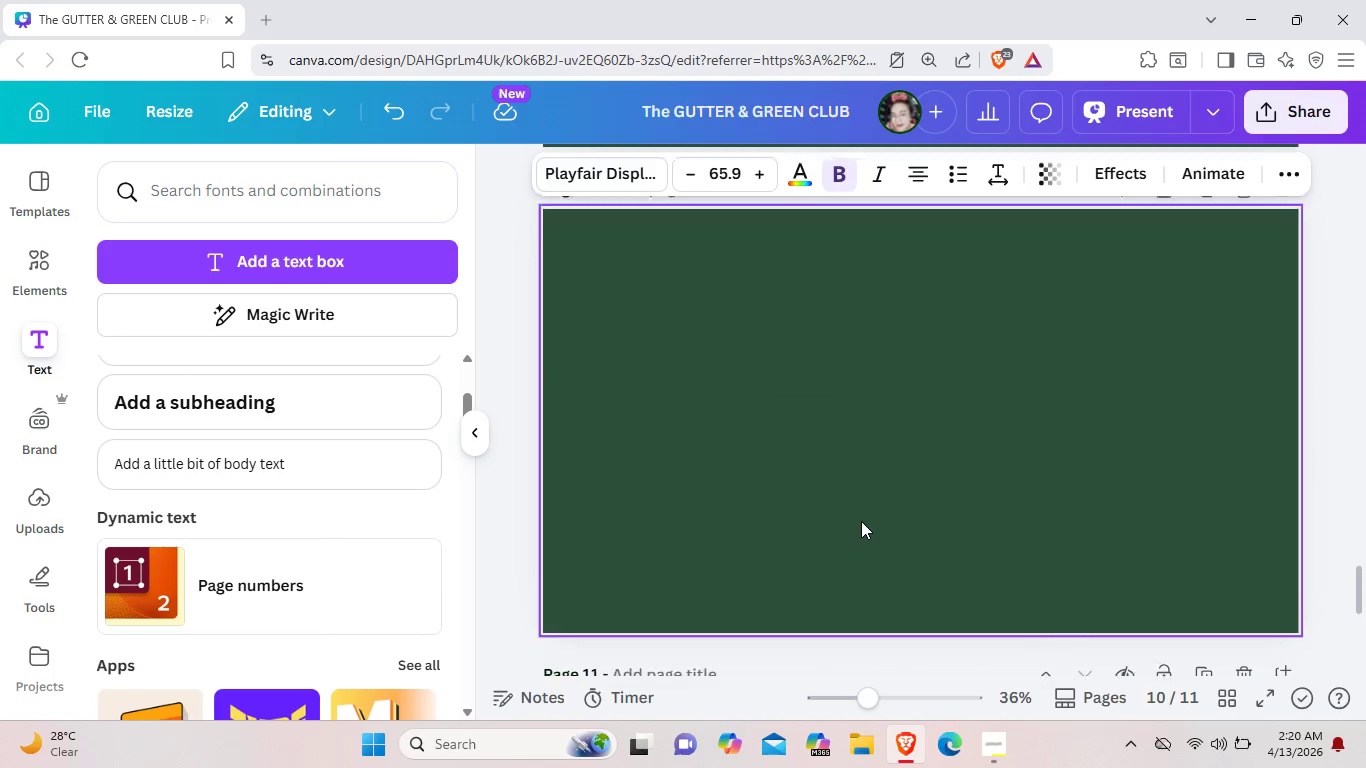 
scroll: coordinate [861, 521], scroll_direction: up, amount: 1.0
 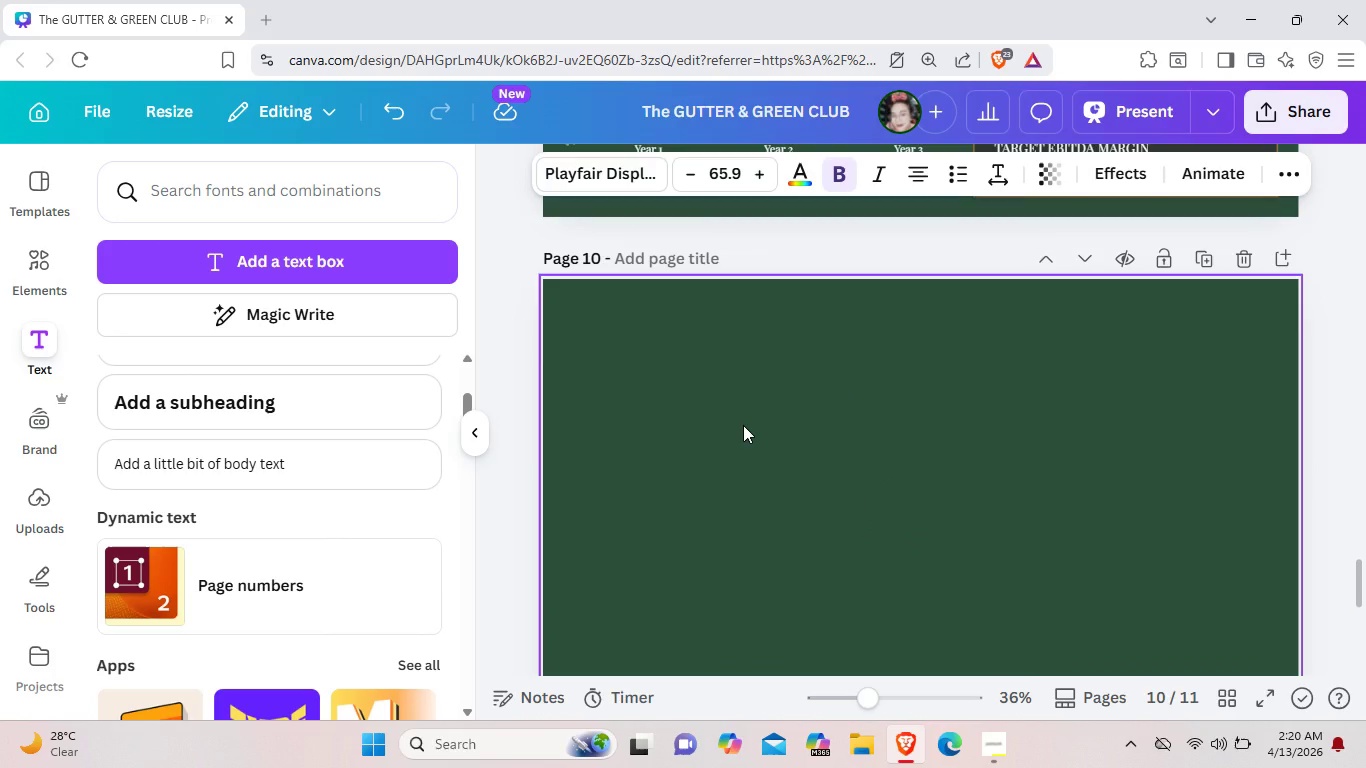 
key(Control+ControlLeft)
 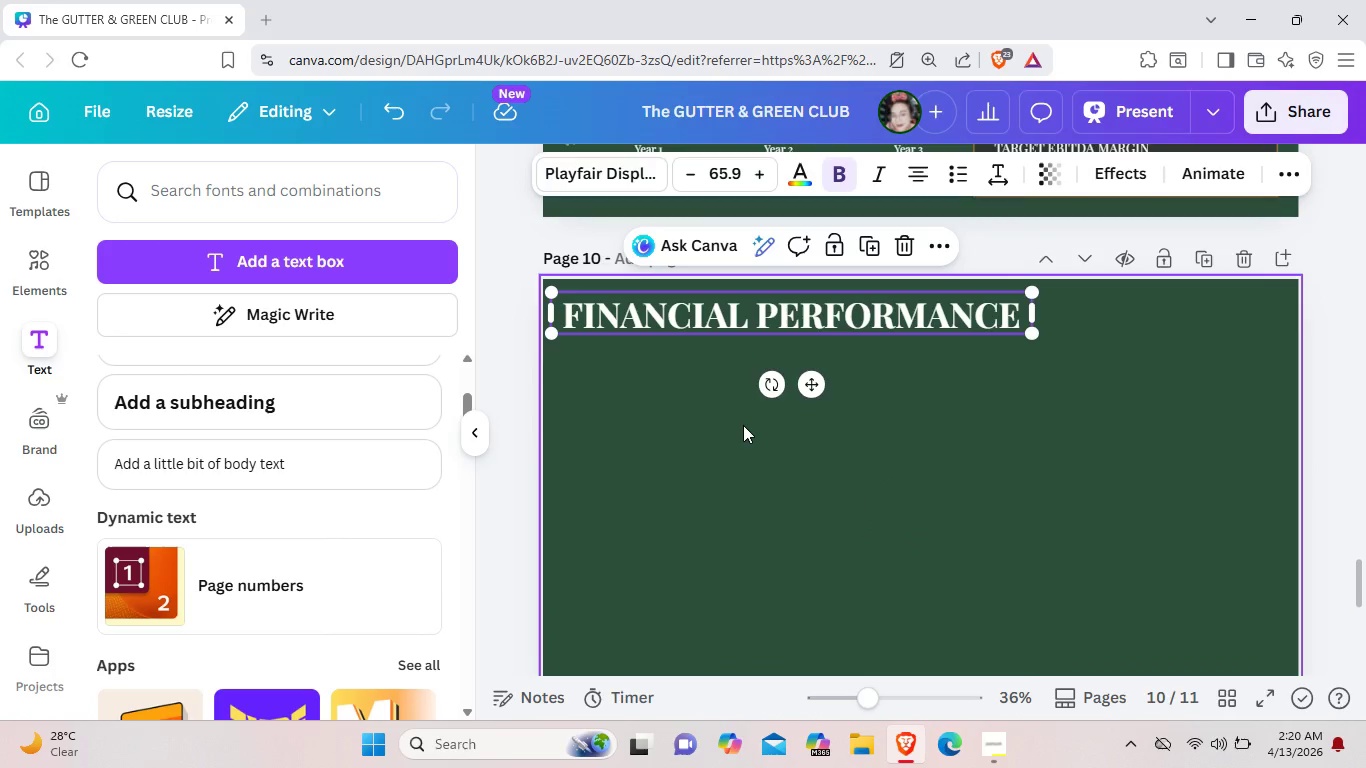 
key(Control+V)
 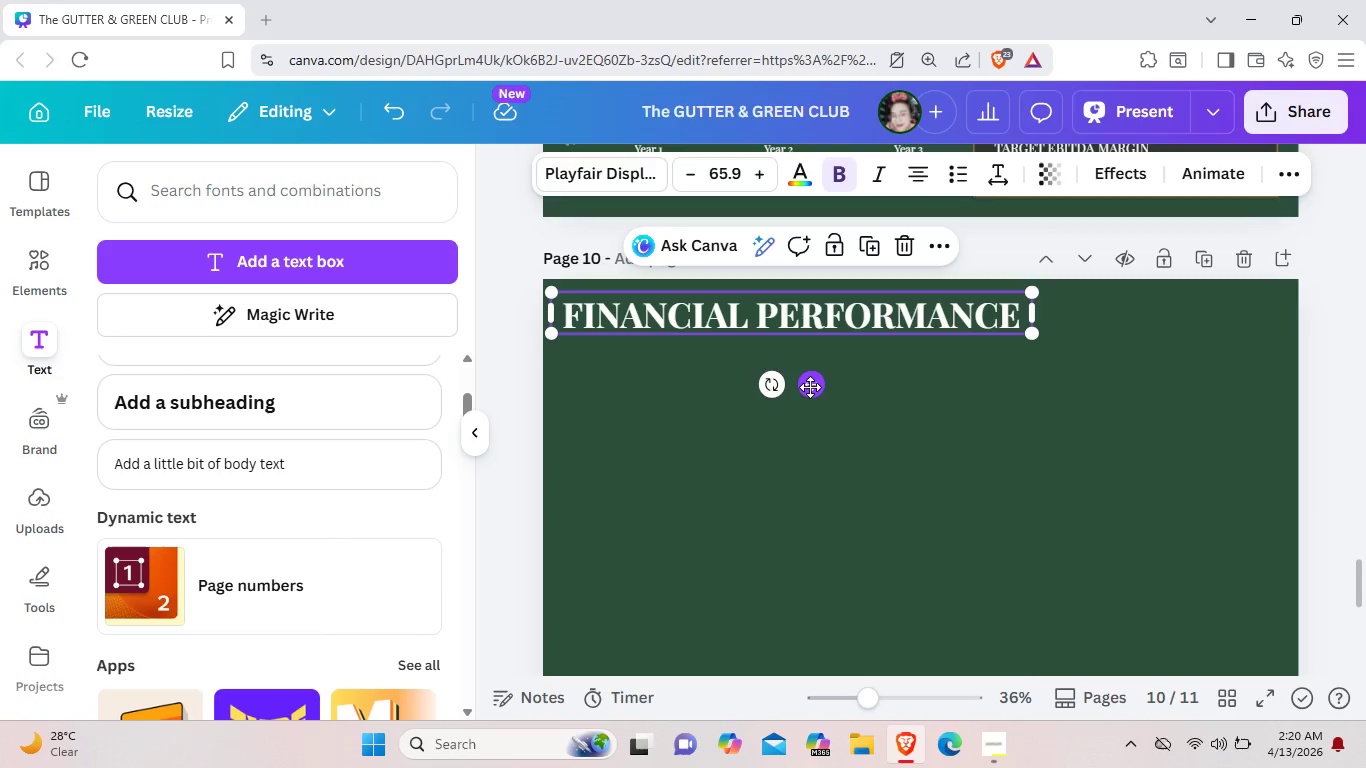 
left_click([809, 387])
 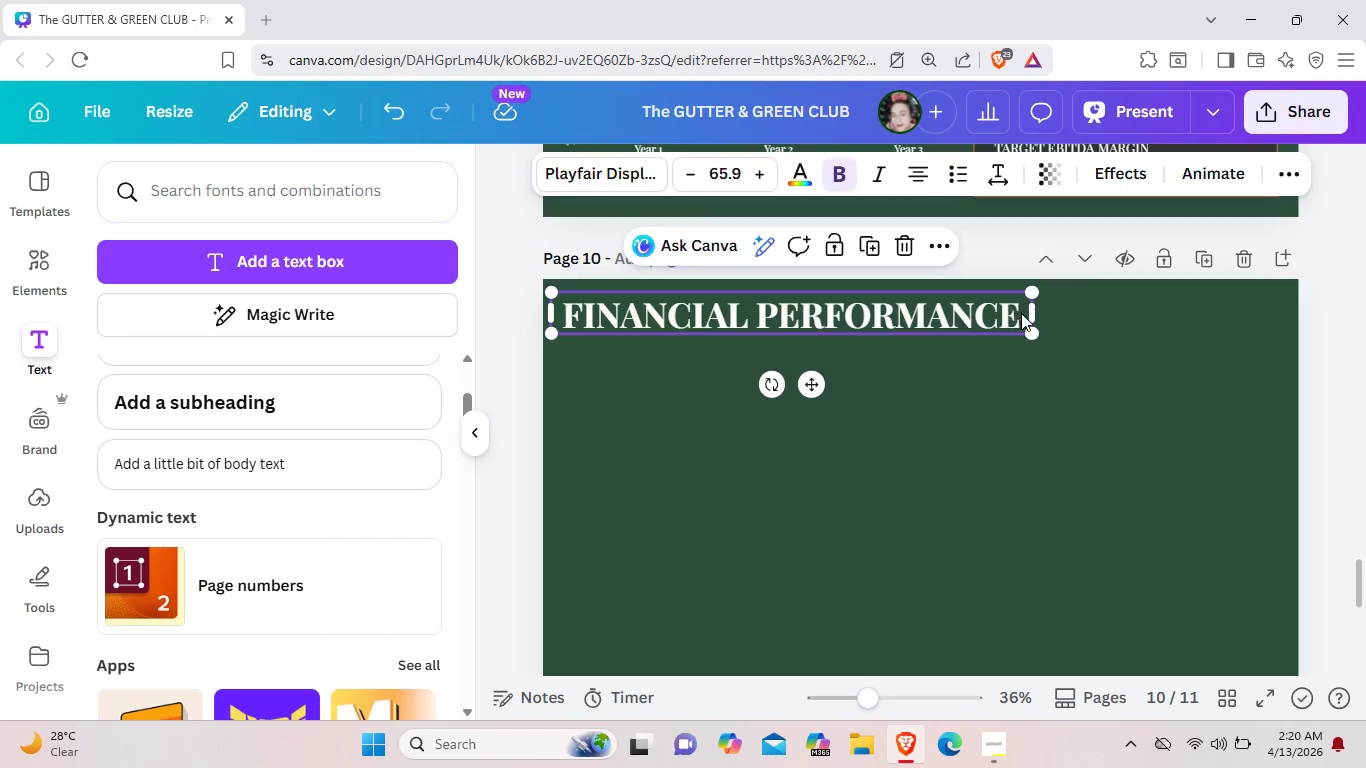 
left_click([1021, 313])
 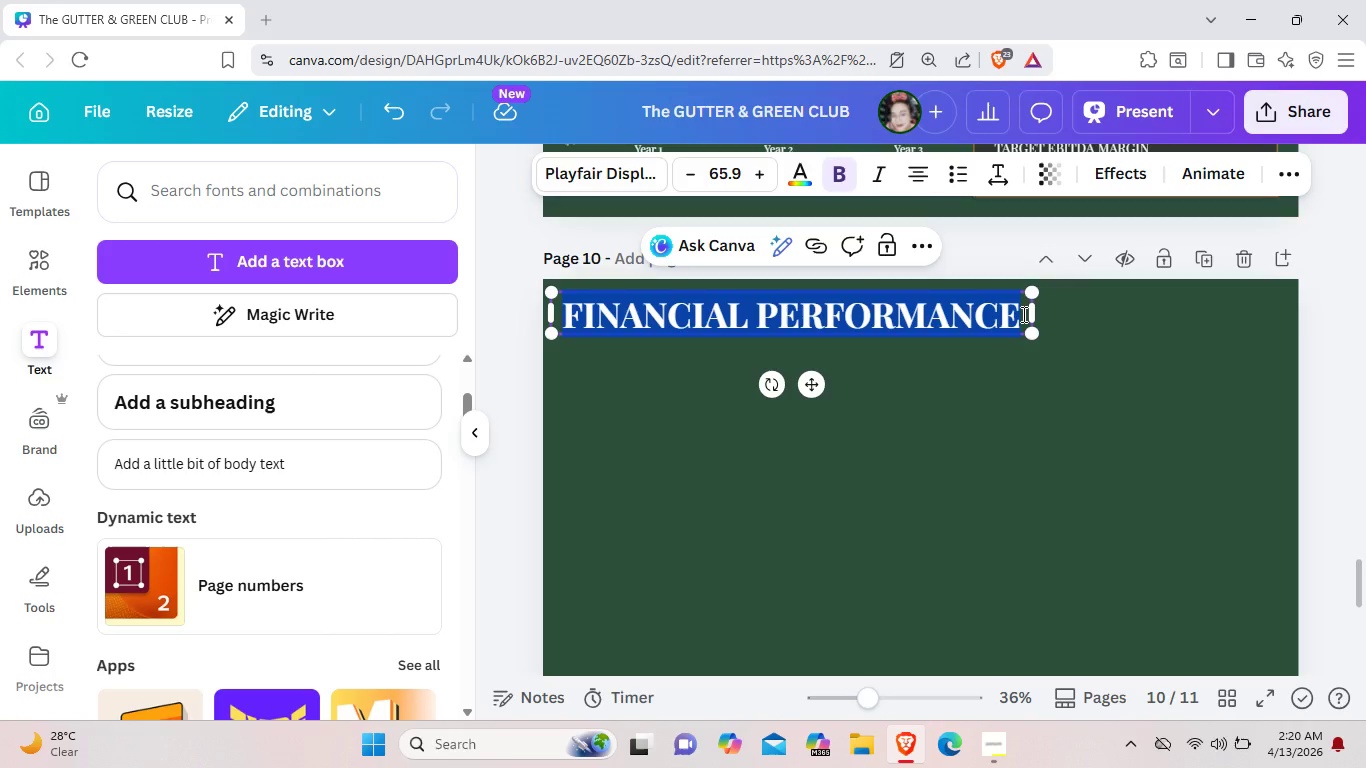 
key(Backspace)
type(THE LEADERSHIP TEAM)
 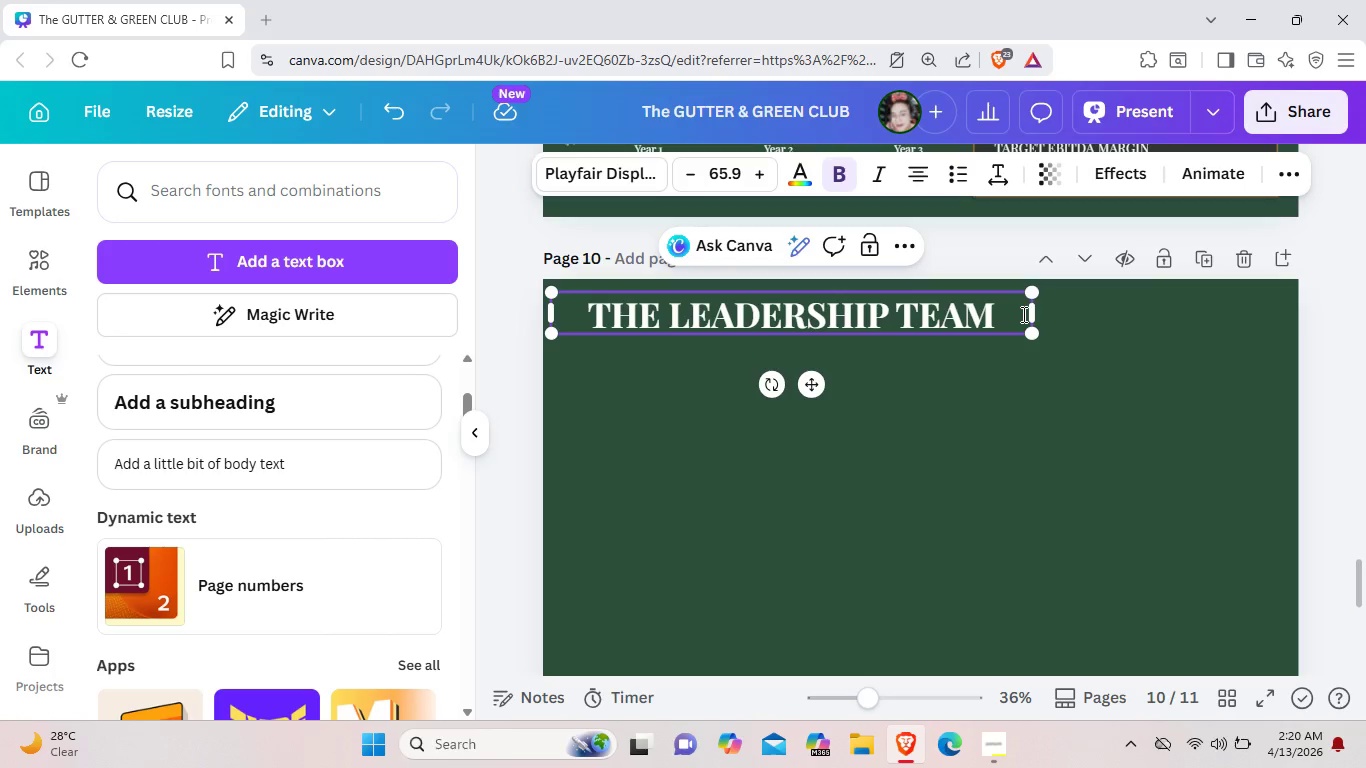 
left_click([1012, 396])
 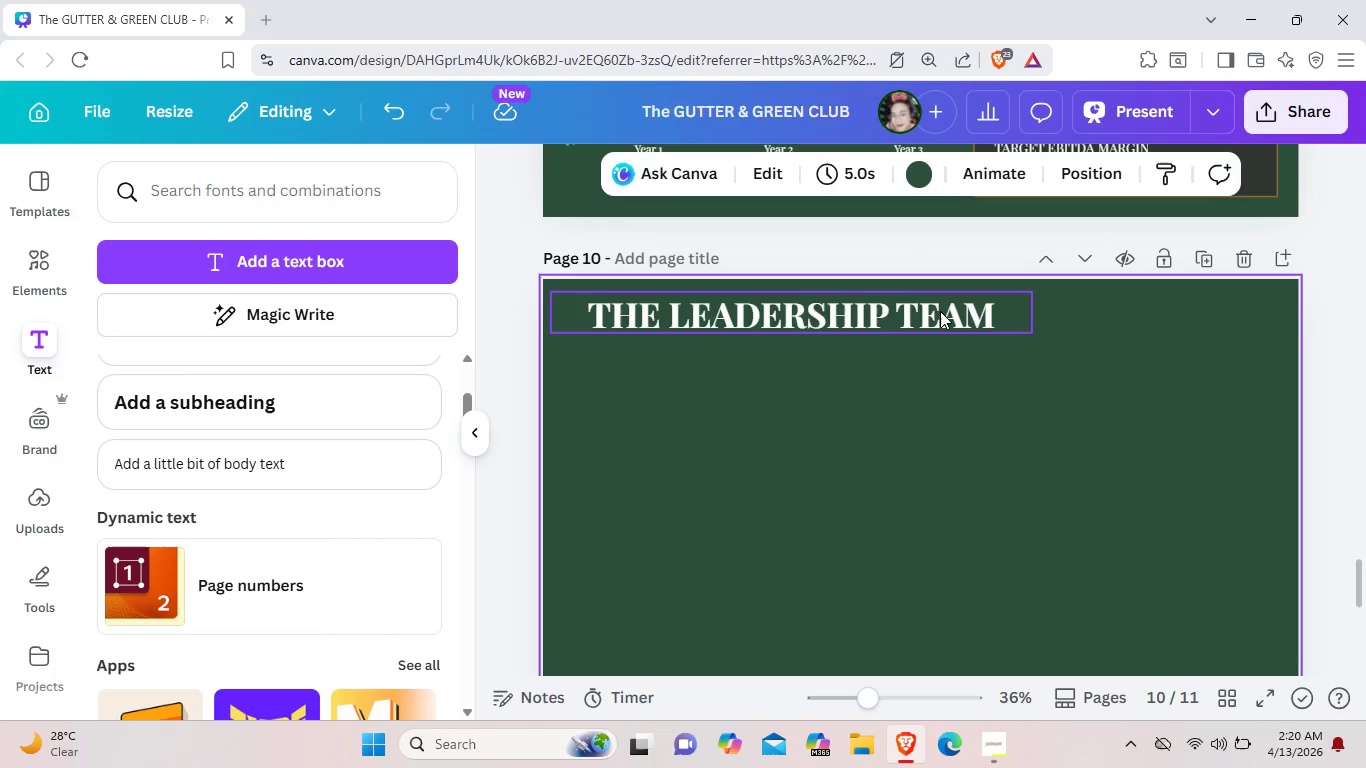 
left_click_drag(start_coordinate=[940, 311], to_coordinate=[1047, 336])
 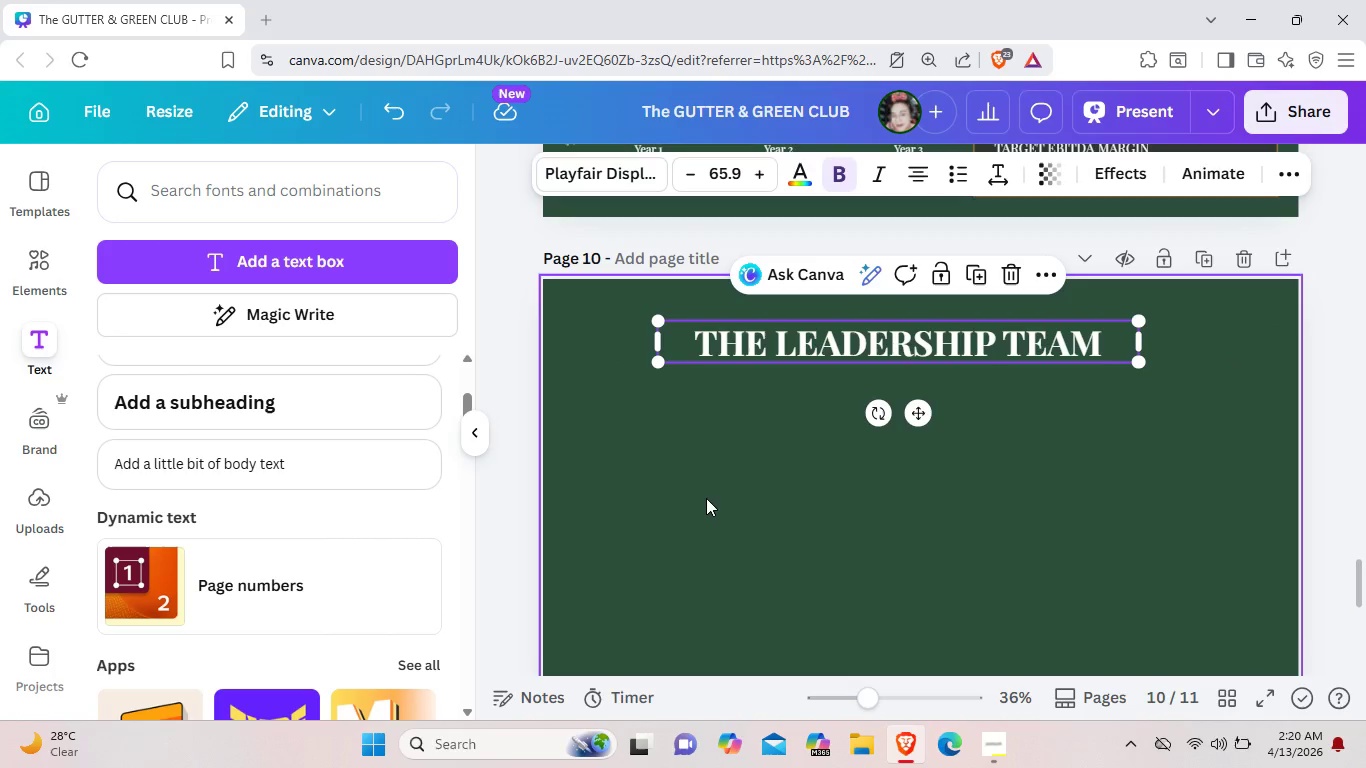 
left_click([706, 498])
 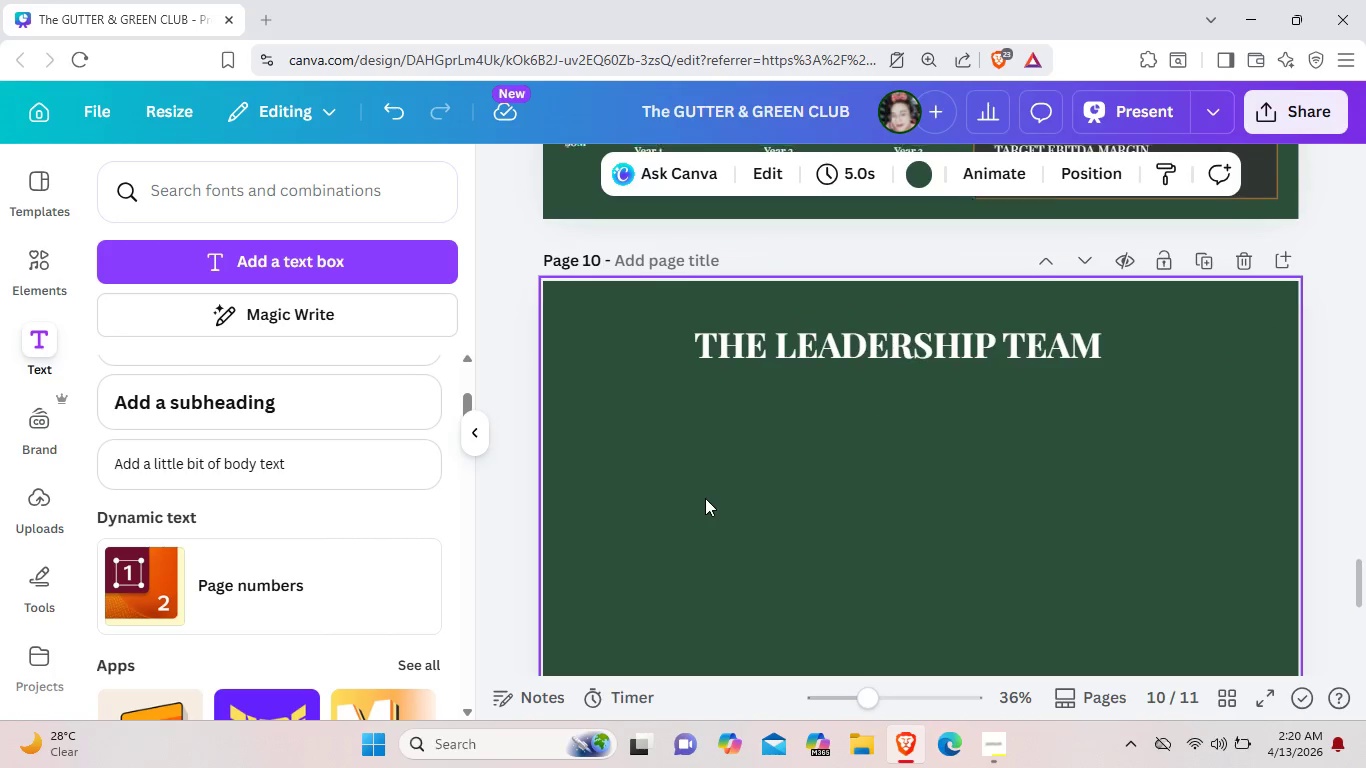 
scroll: coordinate [662, 430], scroll_direction: up, amount: 4.0
 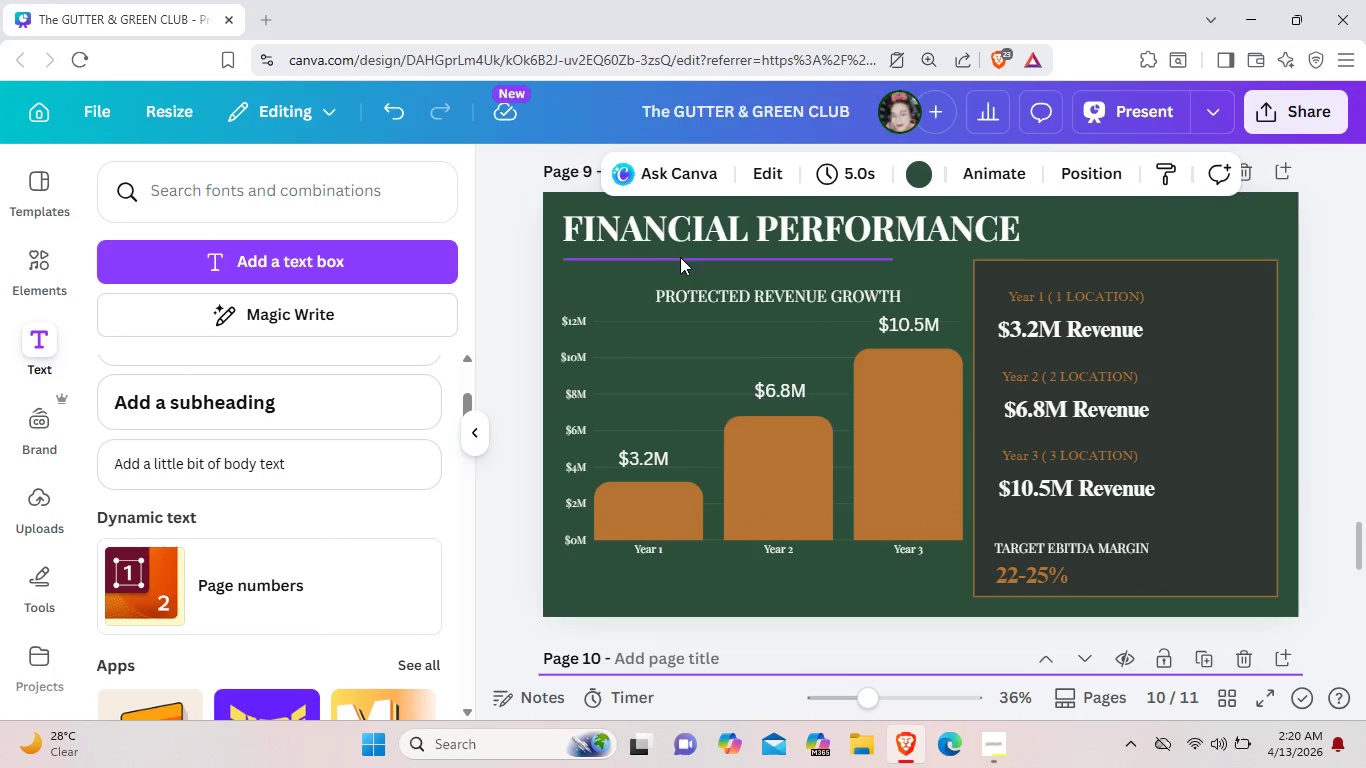 
left_click([680, 257])
 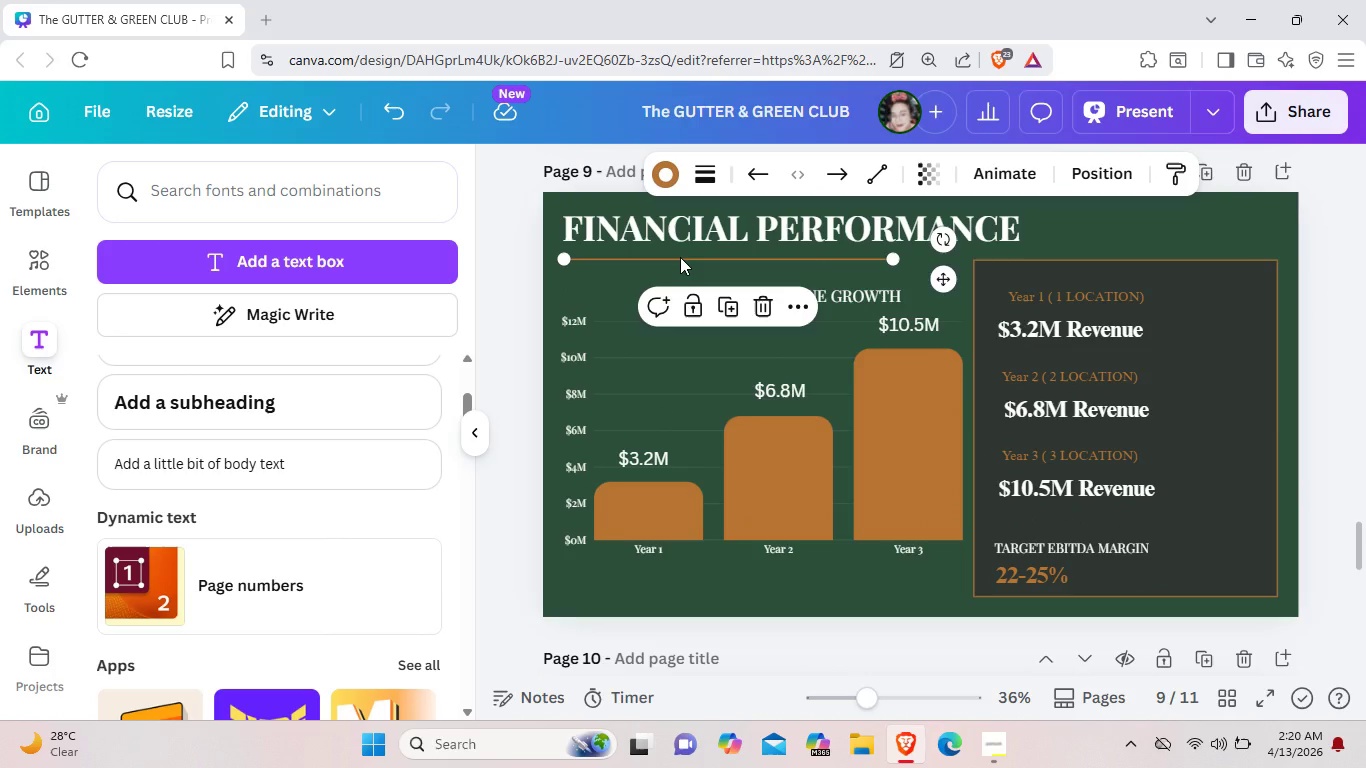 
key(Control+C)
 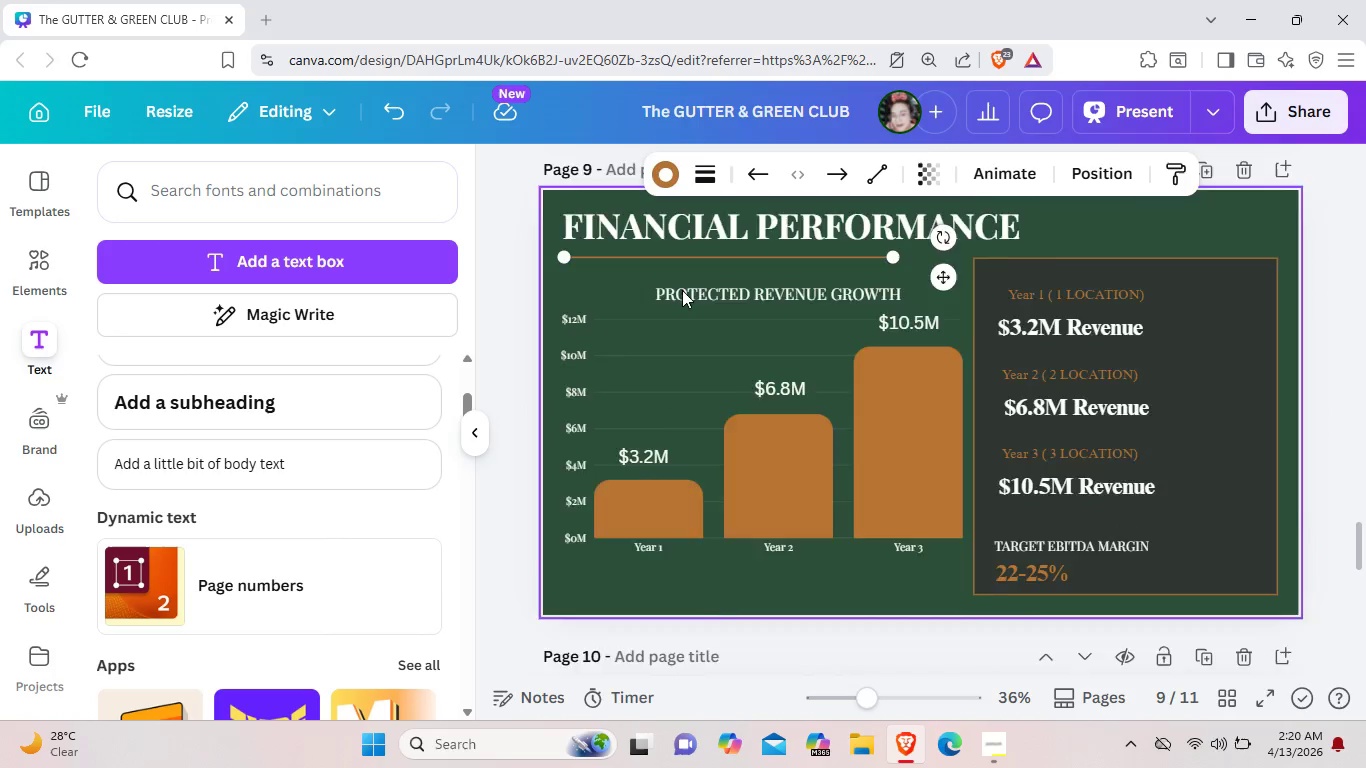 
scroll: coordinate [678, 324], scroll_direction: down, amount: 4.0
 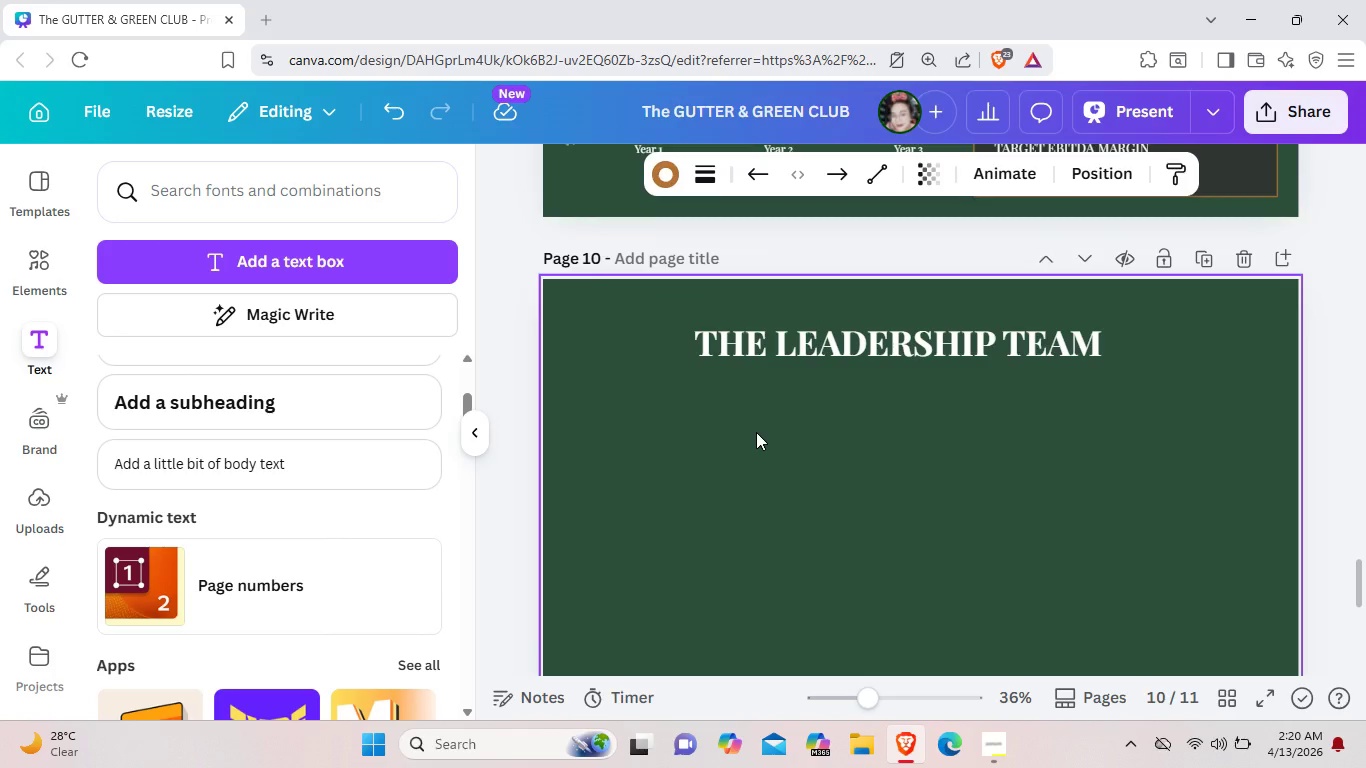 
key(Control+V)
 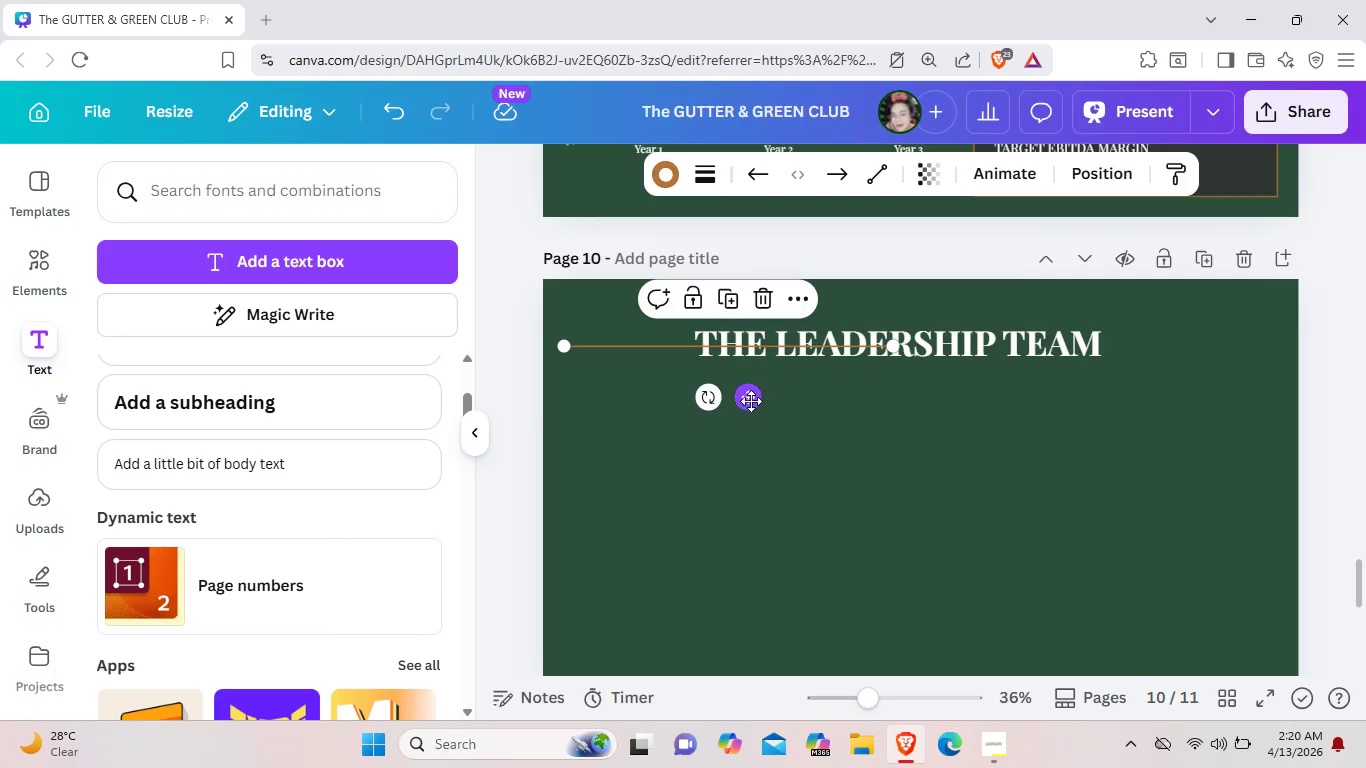 
left_click_drag(start_coordinate=[751, 400], to_coordinate=[925, 435])
 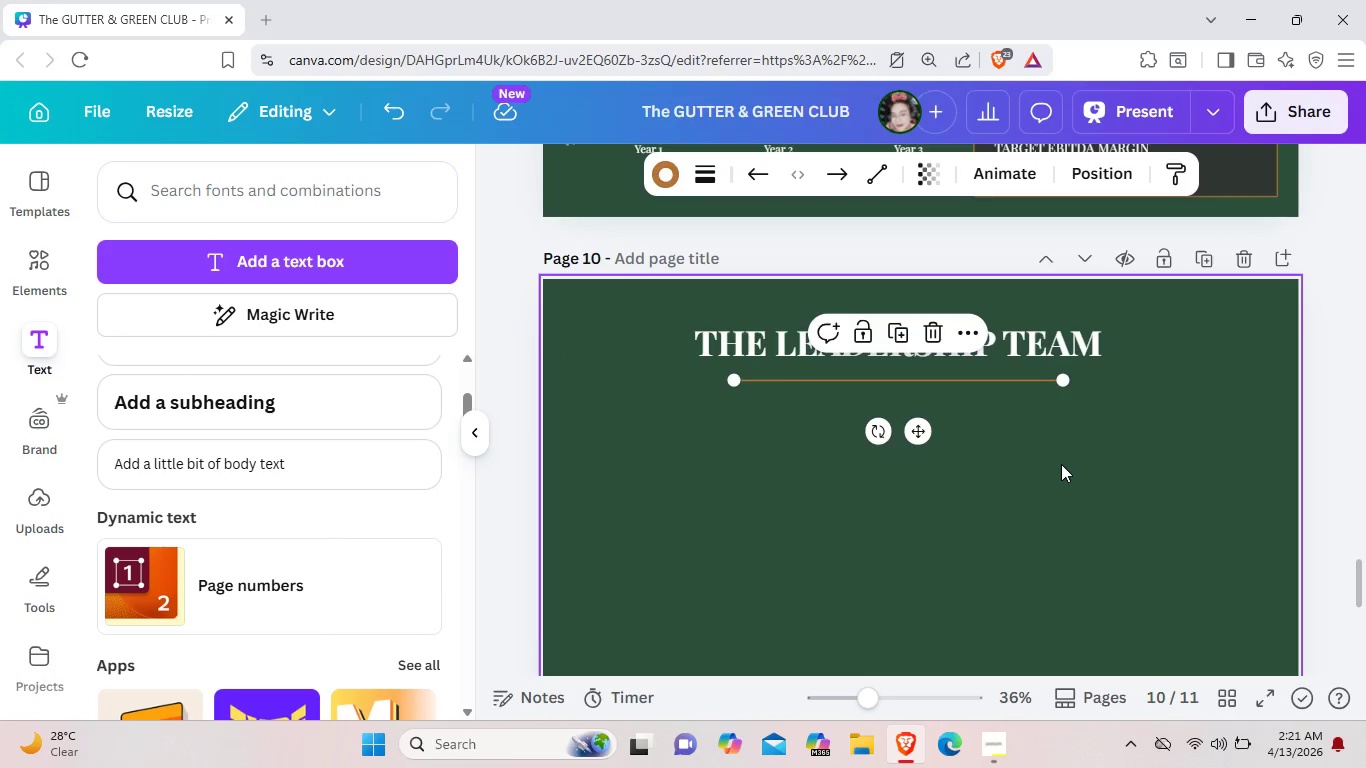 
left_click([1060, 463])
 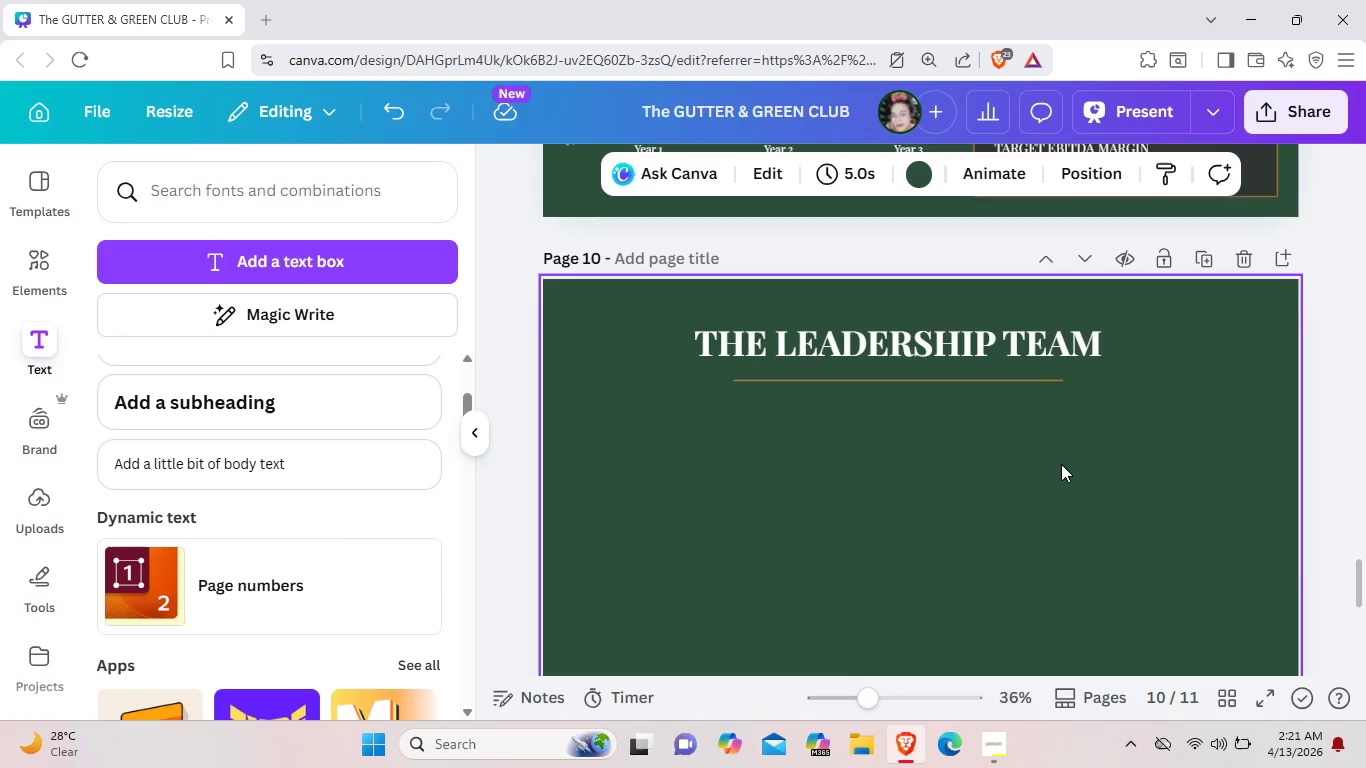 
scroll: coordinate [1060, 465], scroll_direction: up, amount: 3.0
 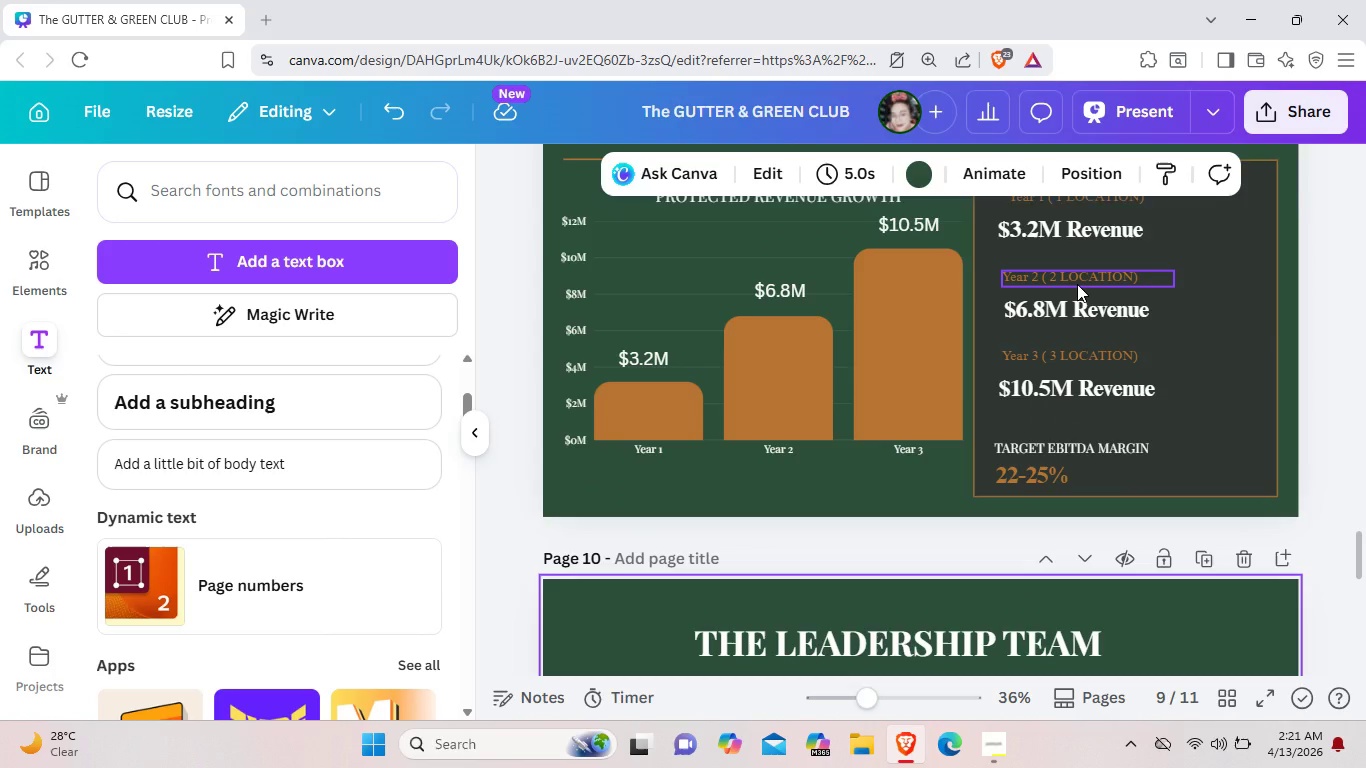 
left_click([1077, 284])
 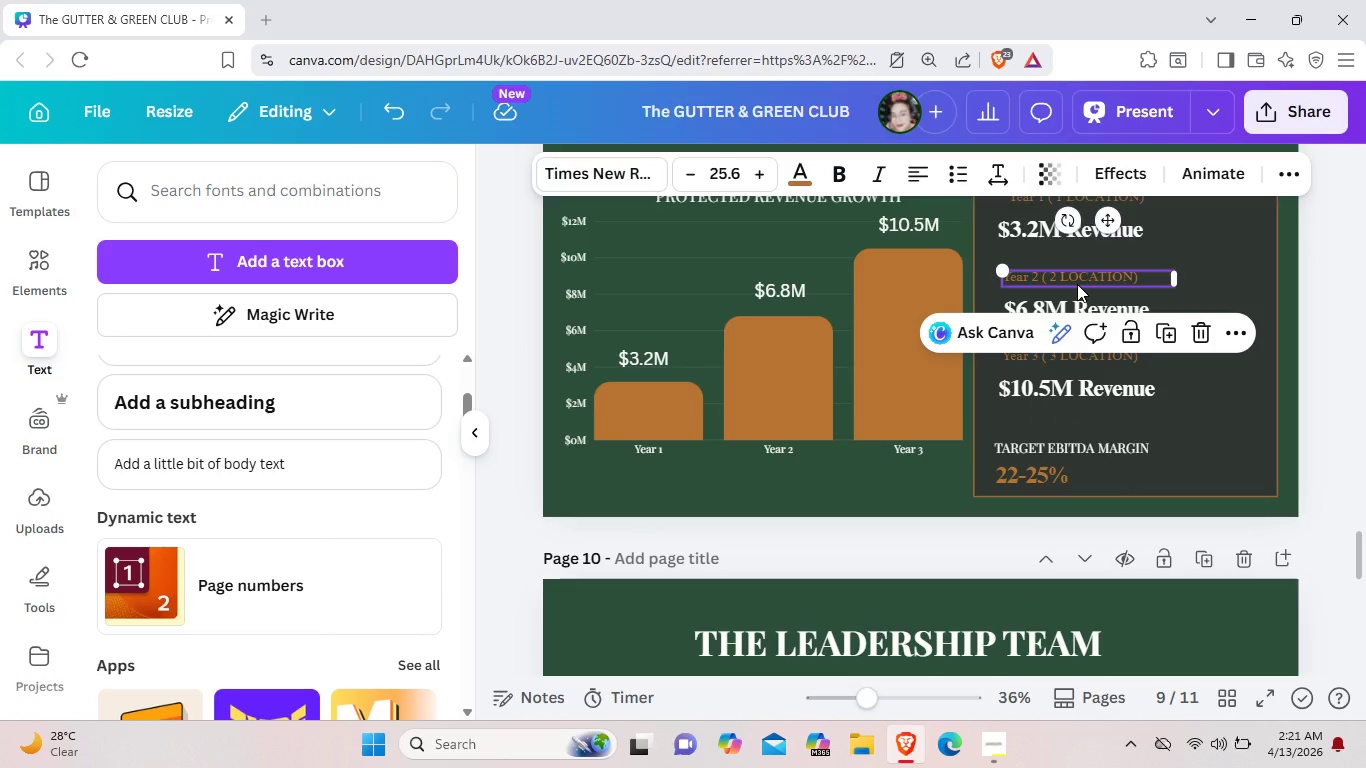 
key(Control+C)
 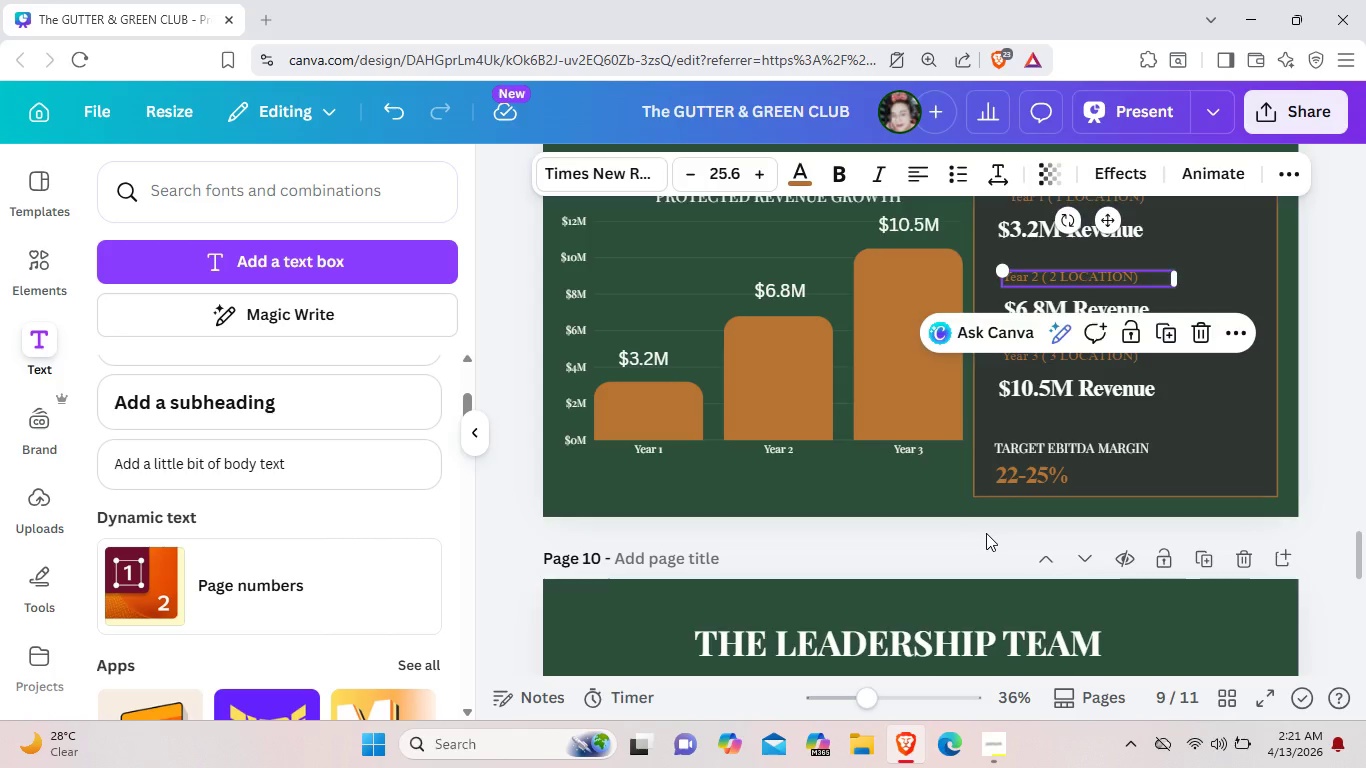 
scroll: coordinate [986, 533], scroll_direction: down, amount: 3.0
 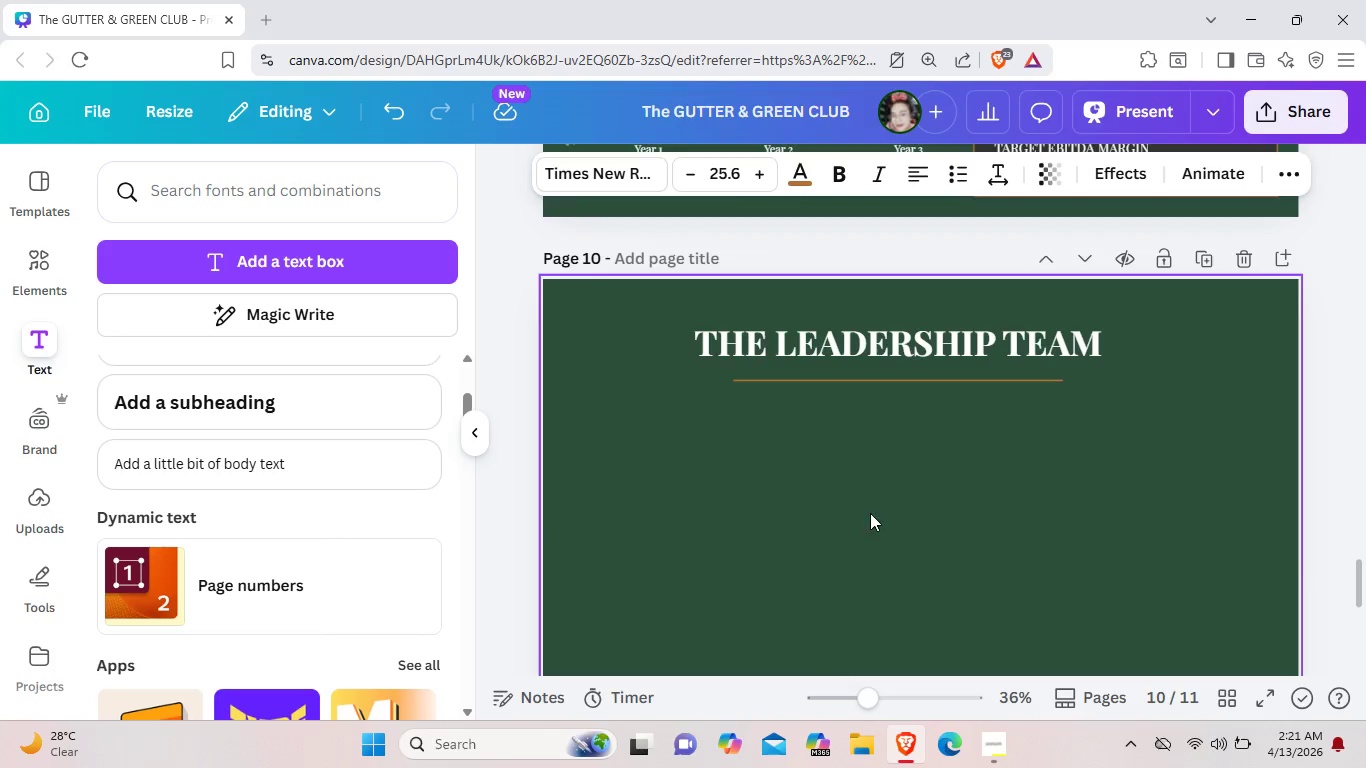 
key(Control+V)
 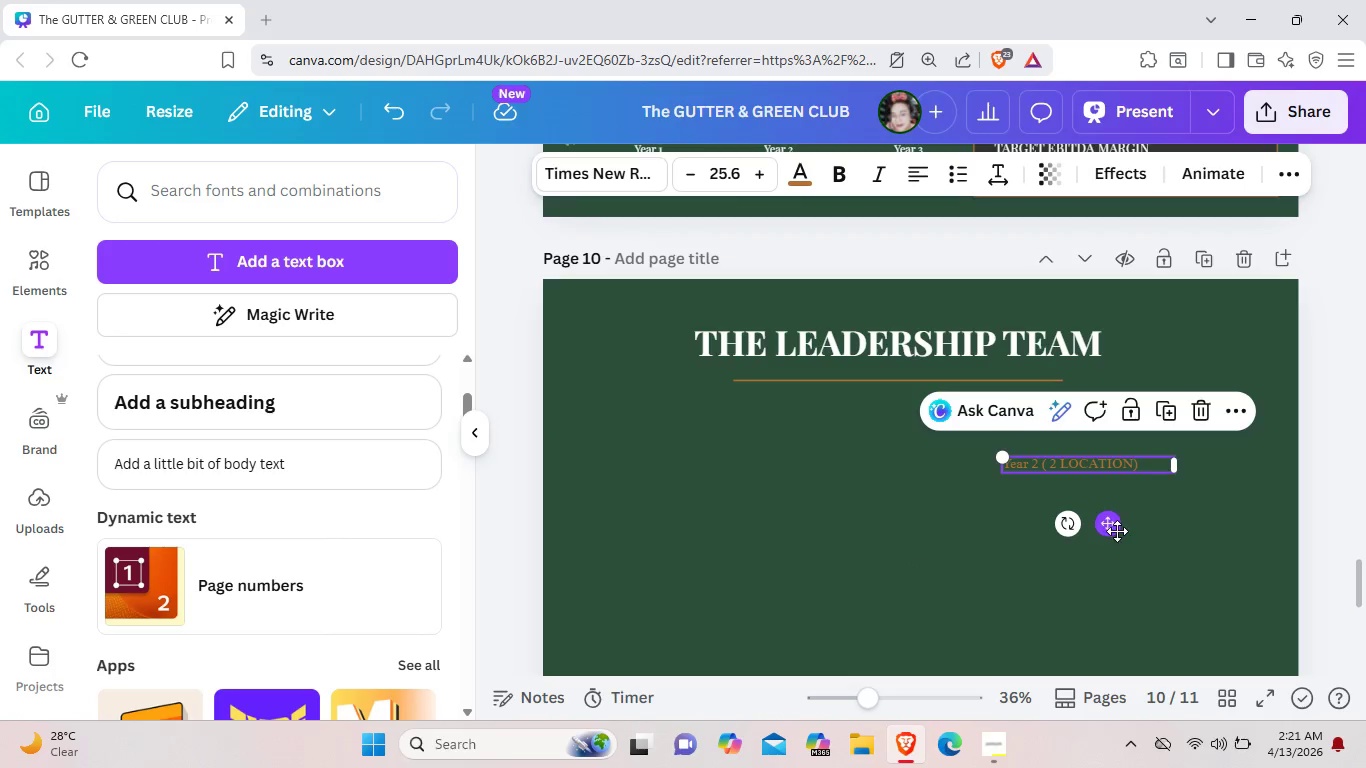 
left_click_drag(start_coordinate=[1117, 531], to_coordinate=[933, 474])
 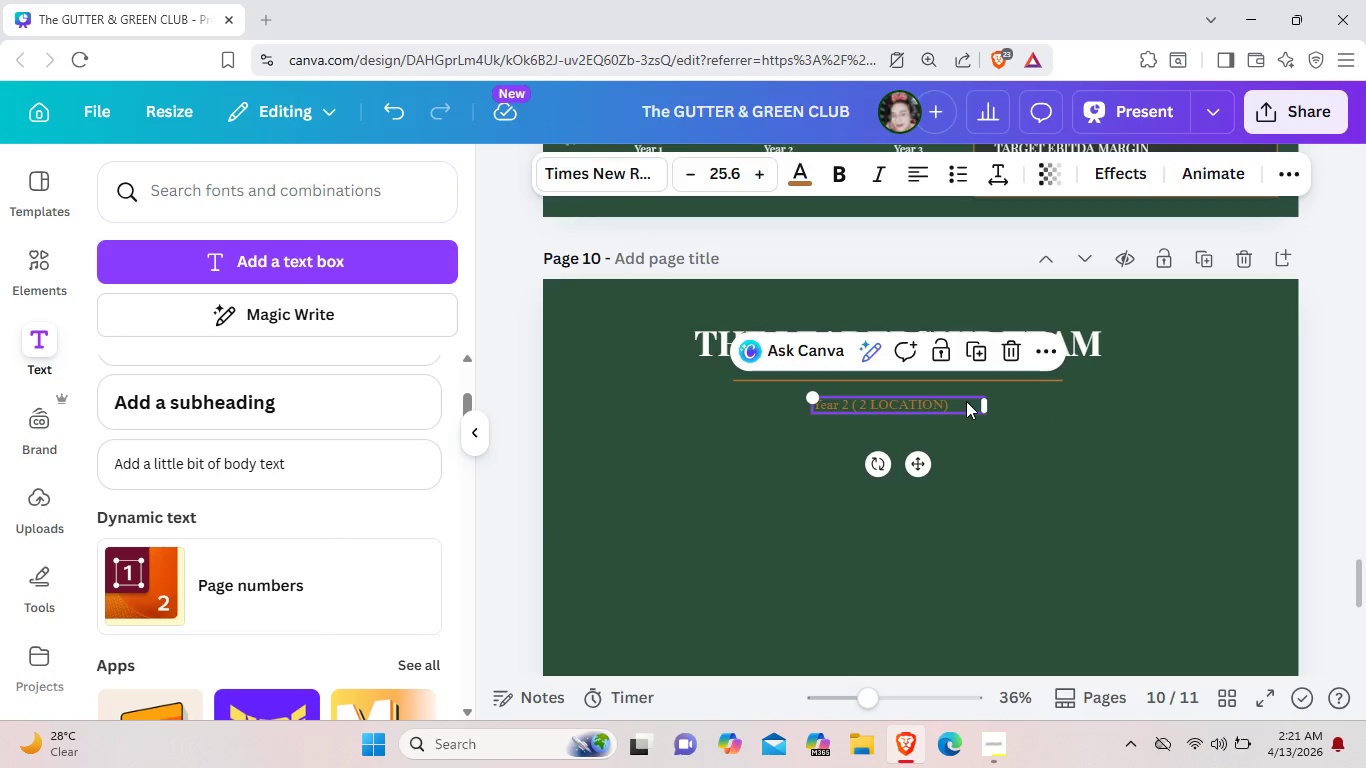 
left_click([966, 401])
 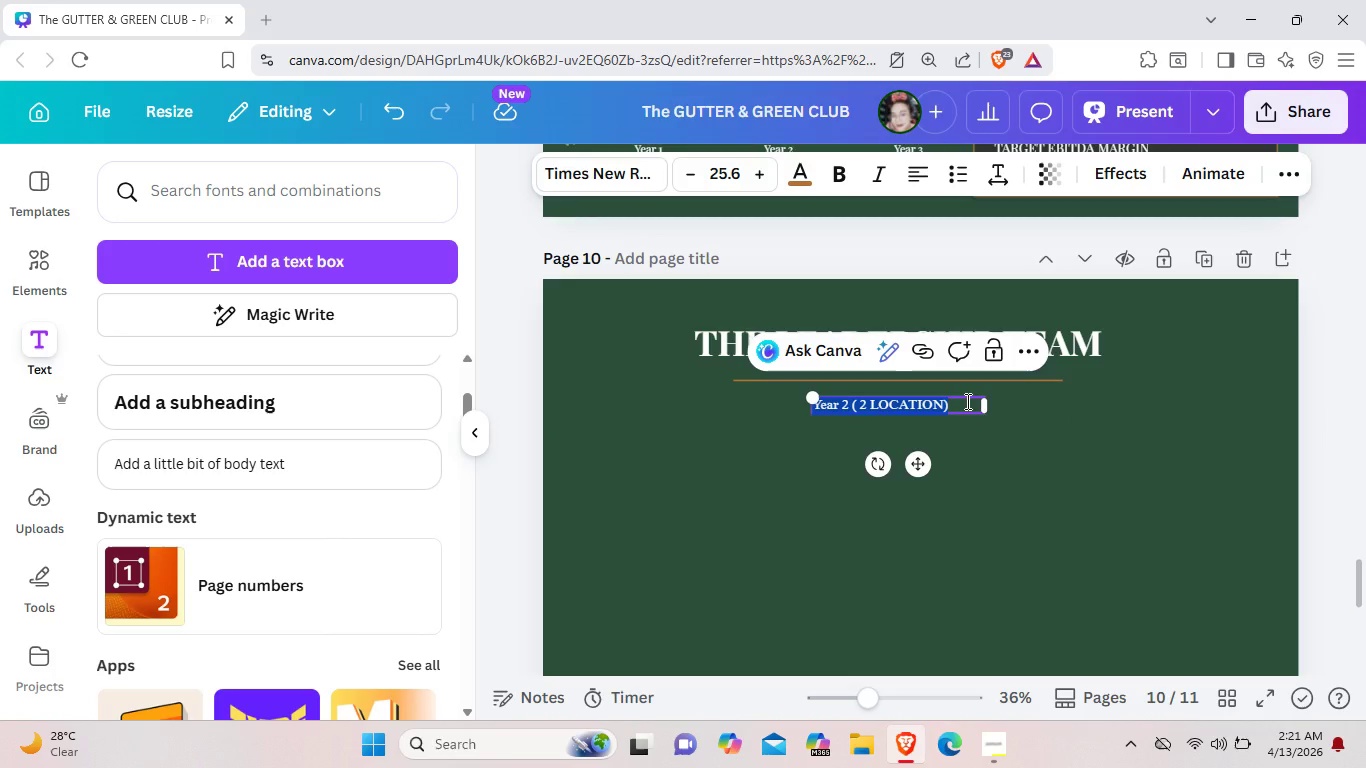 
key(Backspace)
type(EXPERTISE IN SPORTS , HOSPITALY)
key(Backspace)
type(ITY, AND  SCALE)
 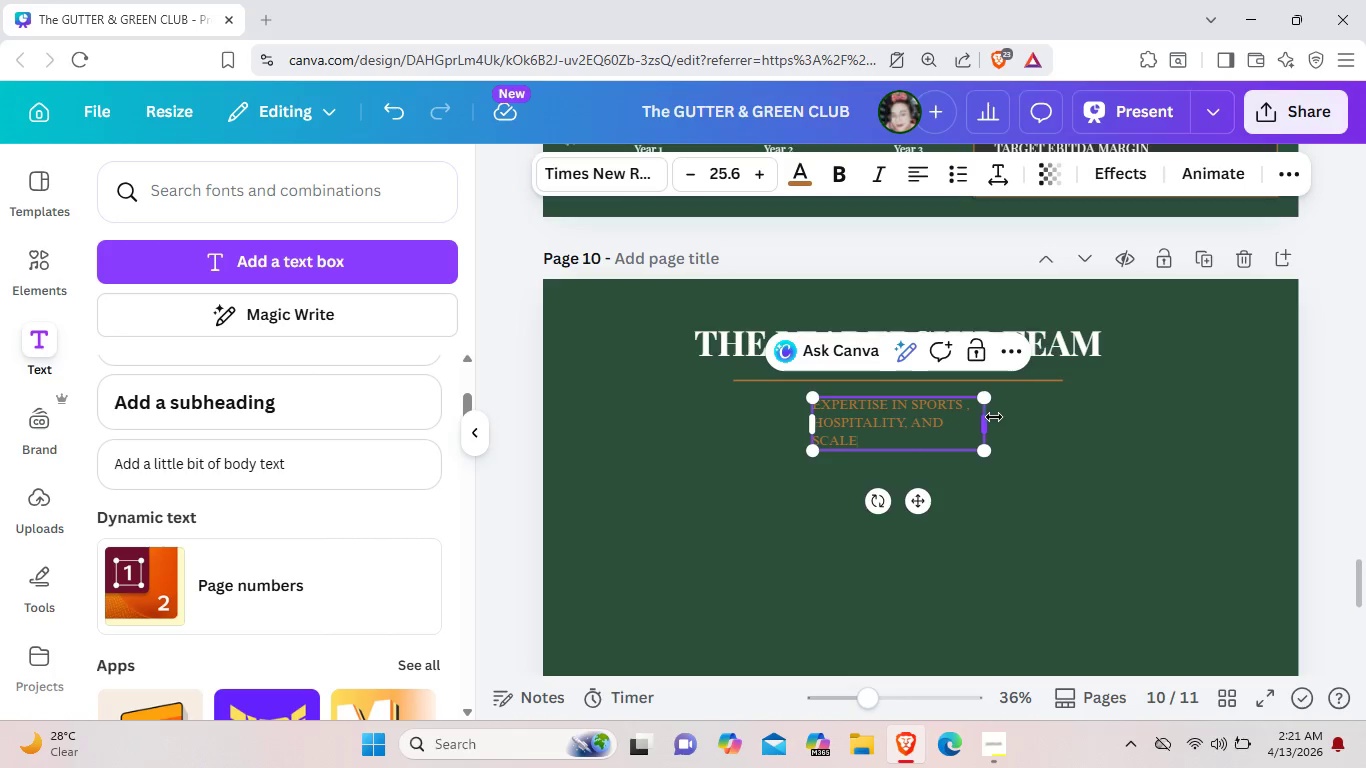 
left_click_drag(start_coordinate=[992, 417], to_coordinate=[1180, 388])
 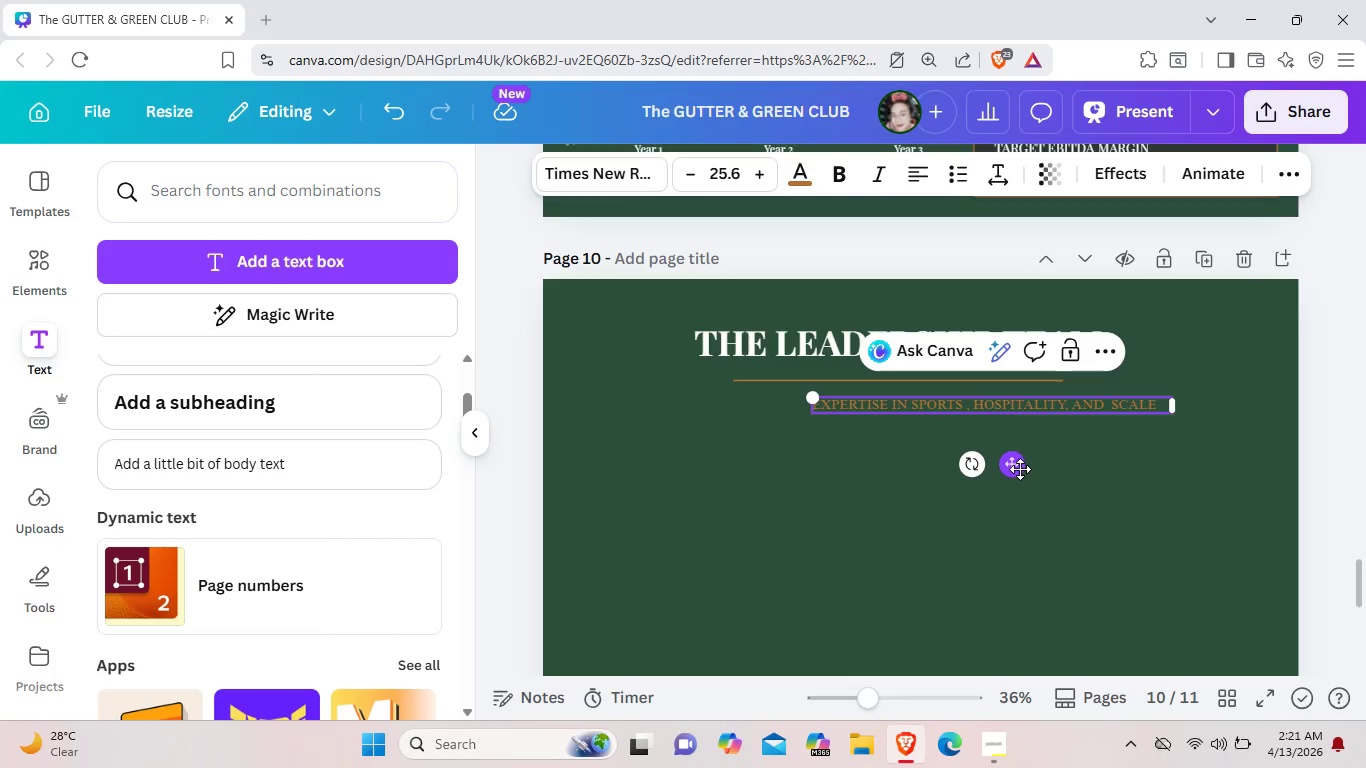 
left_click_drag(start_coordinate=[1020, 469], to_coordinate=[928, 472])
 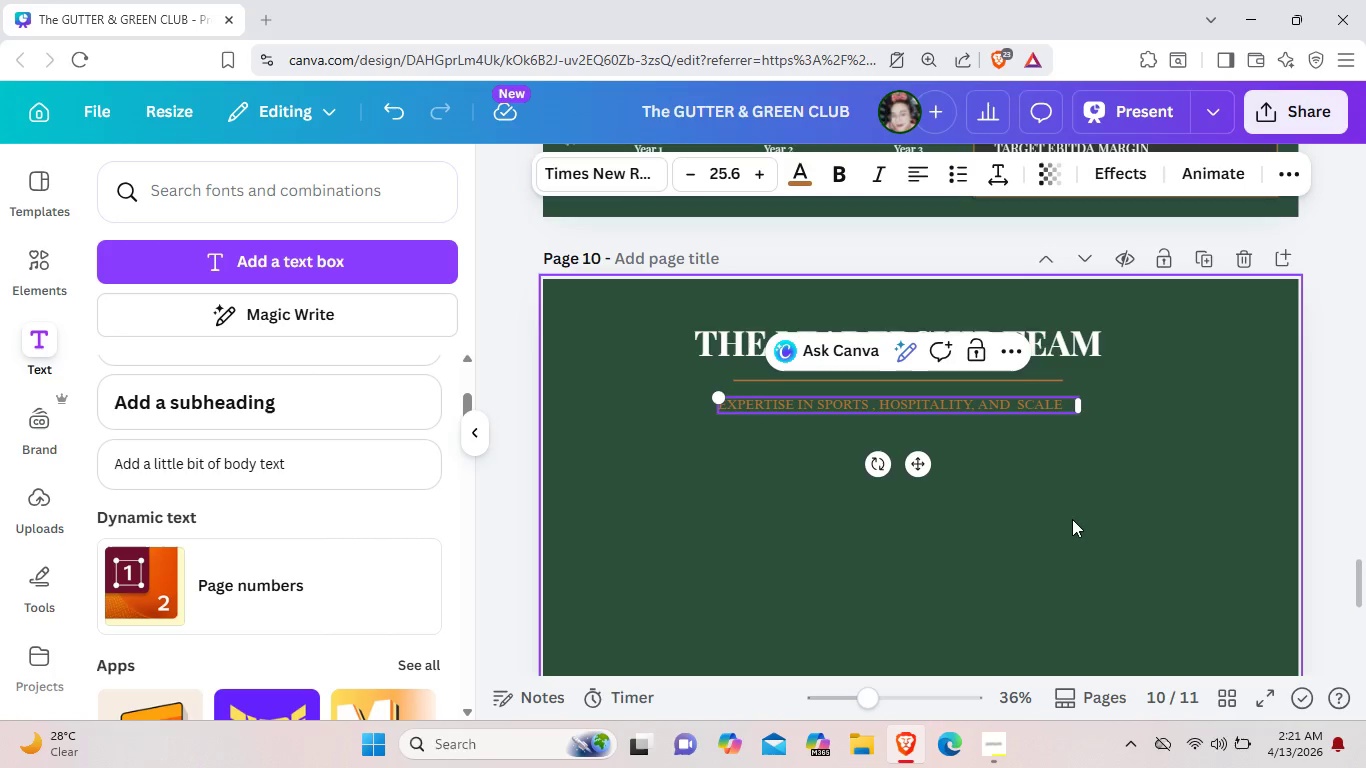 
left_click([1072, 512])
 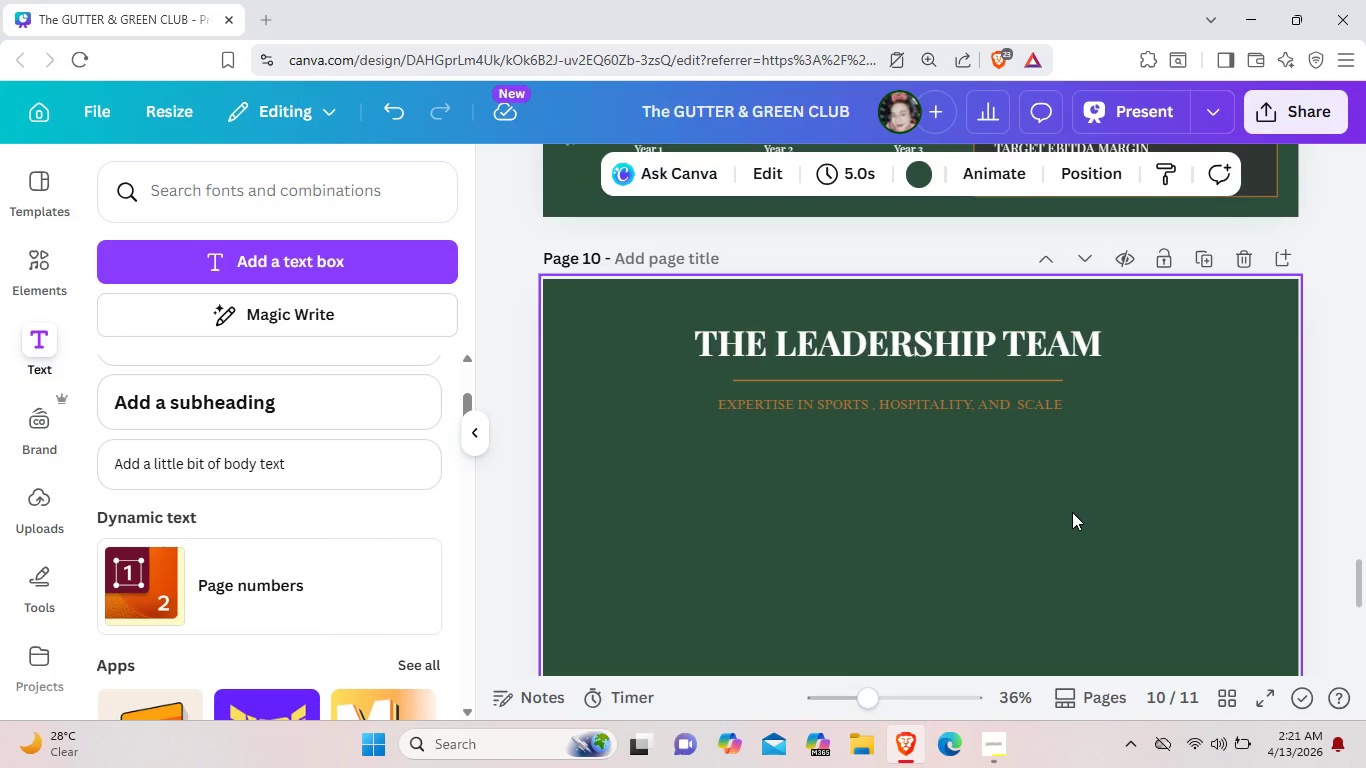 
scroll: coordinate [856, 403], scroll_direction: up, amount: 8.0
 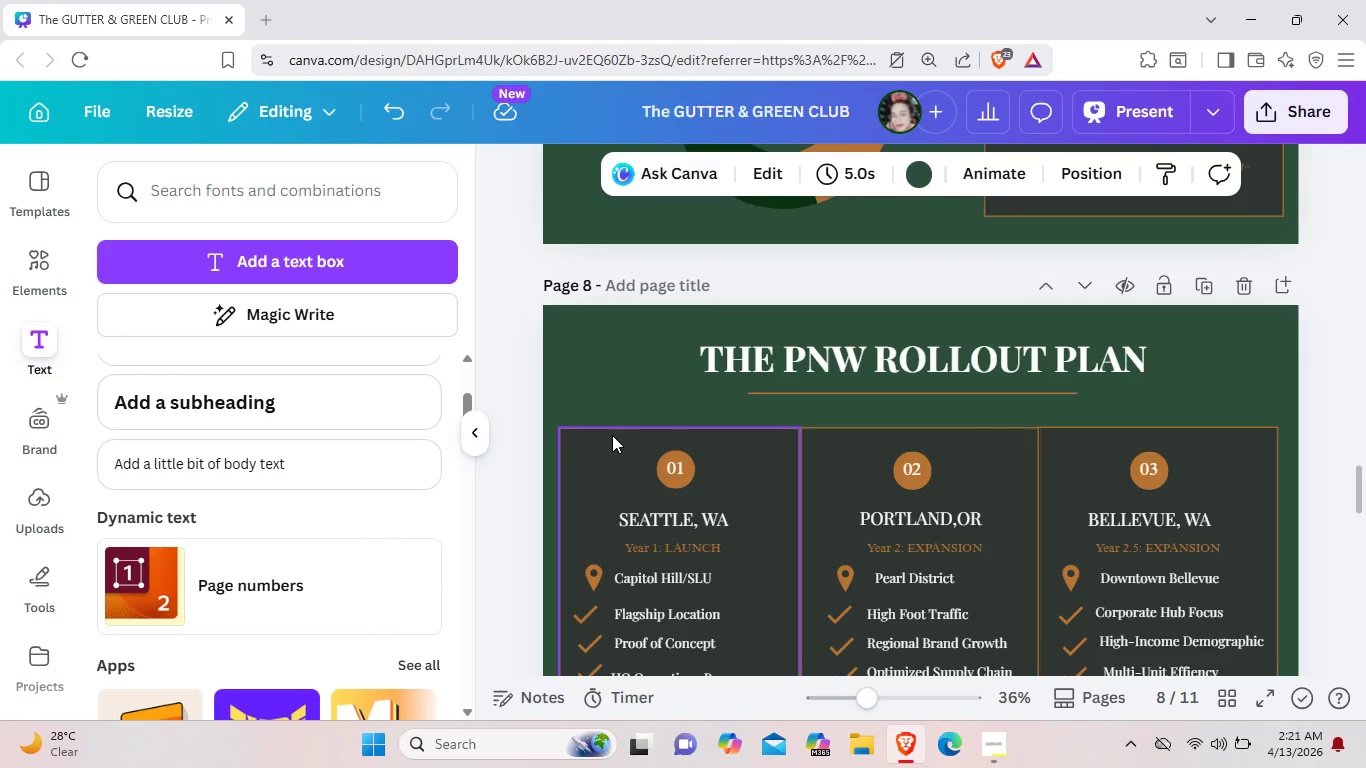 
left_click([612, 435])
 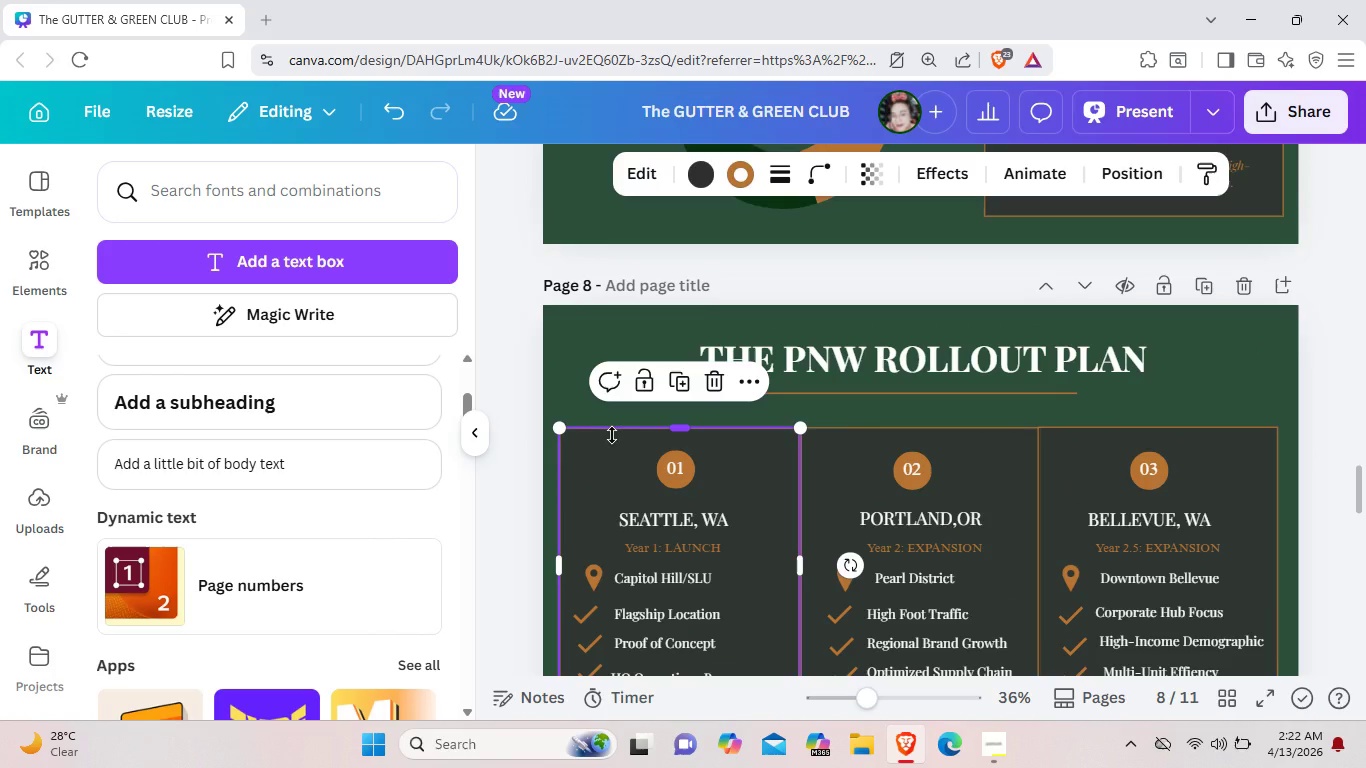 
key(Control+C)
 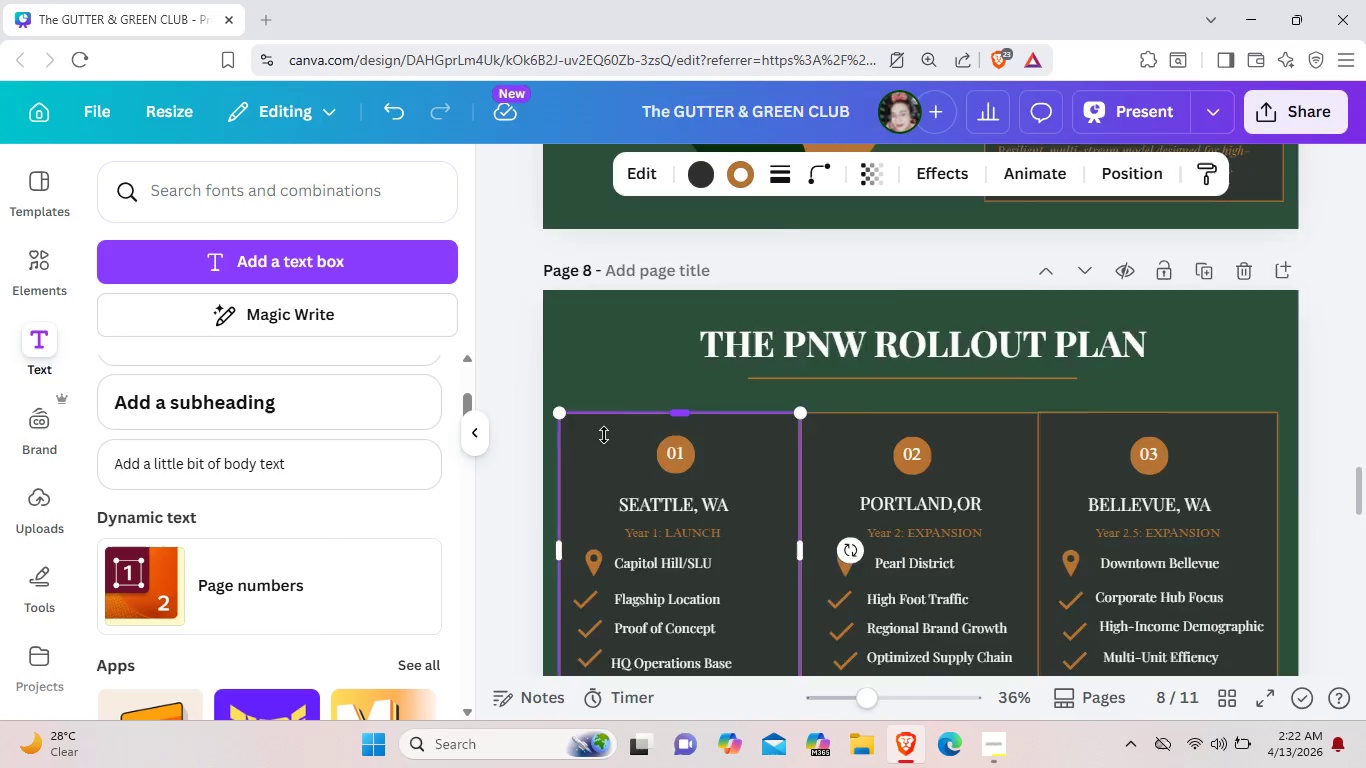 
scroll: coordinate [604, 438], scroll_direction: down, amount: 11.0
 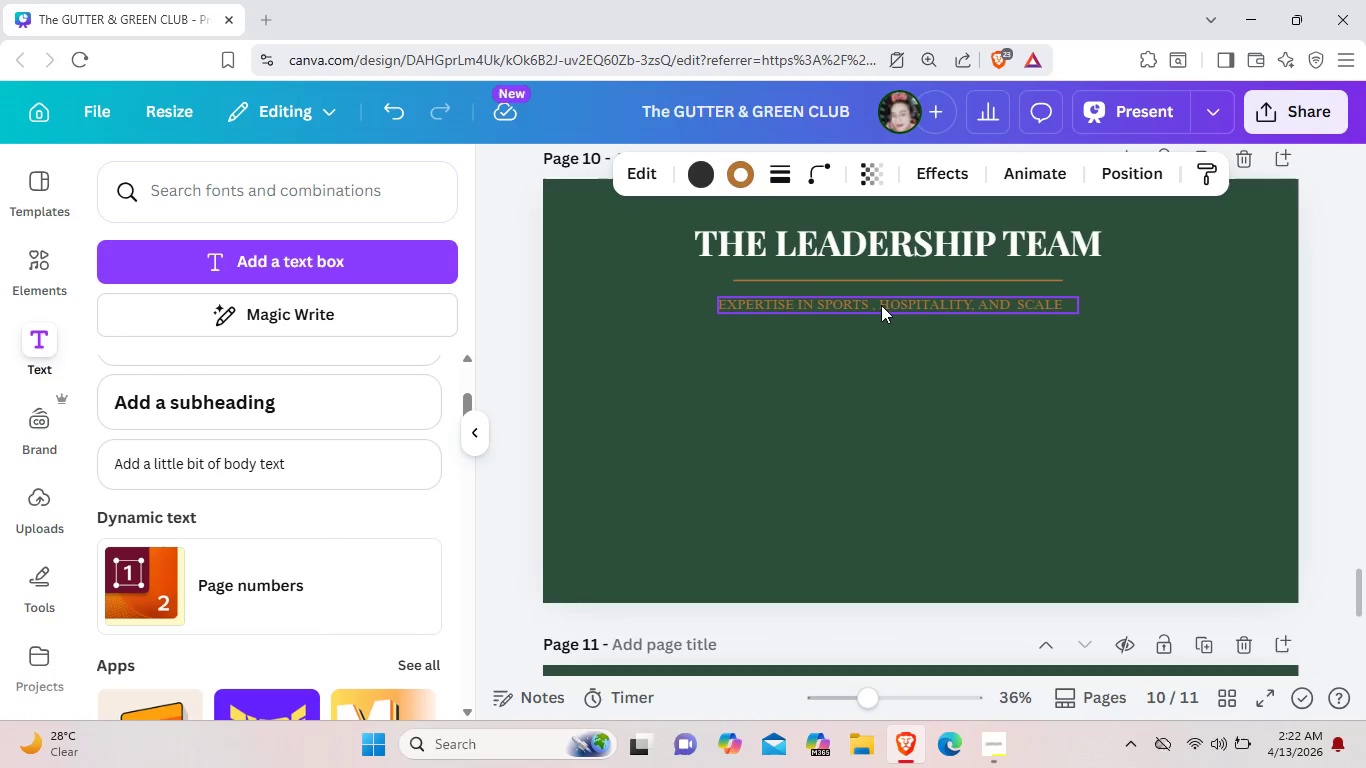 
left_click_drag(start_coordinate=[881, 305], to_coordinate=[889, 305])
 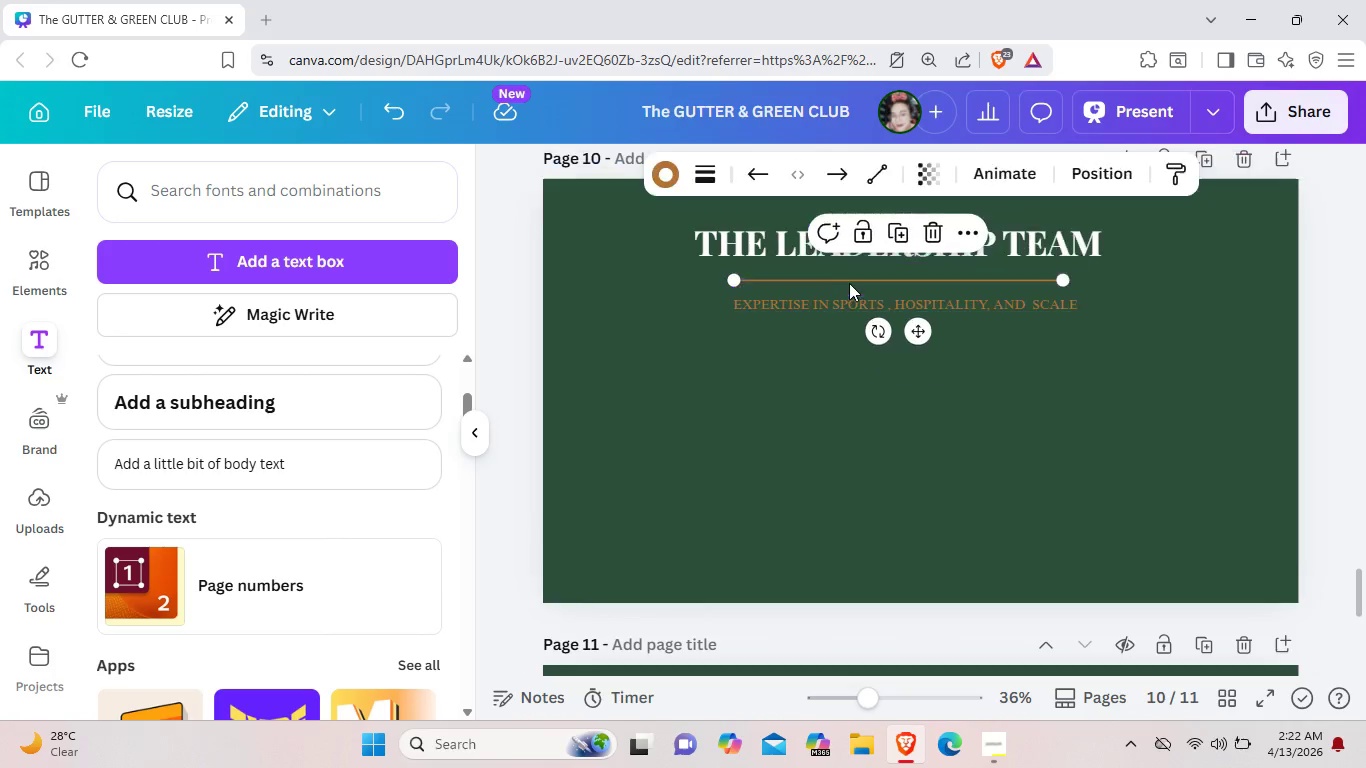 
left_click_drag(start_coordinate=[847, 284], to_coordinate=[854, 281])
 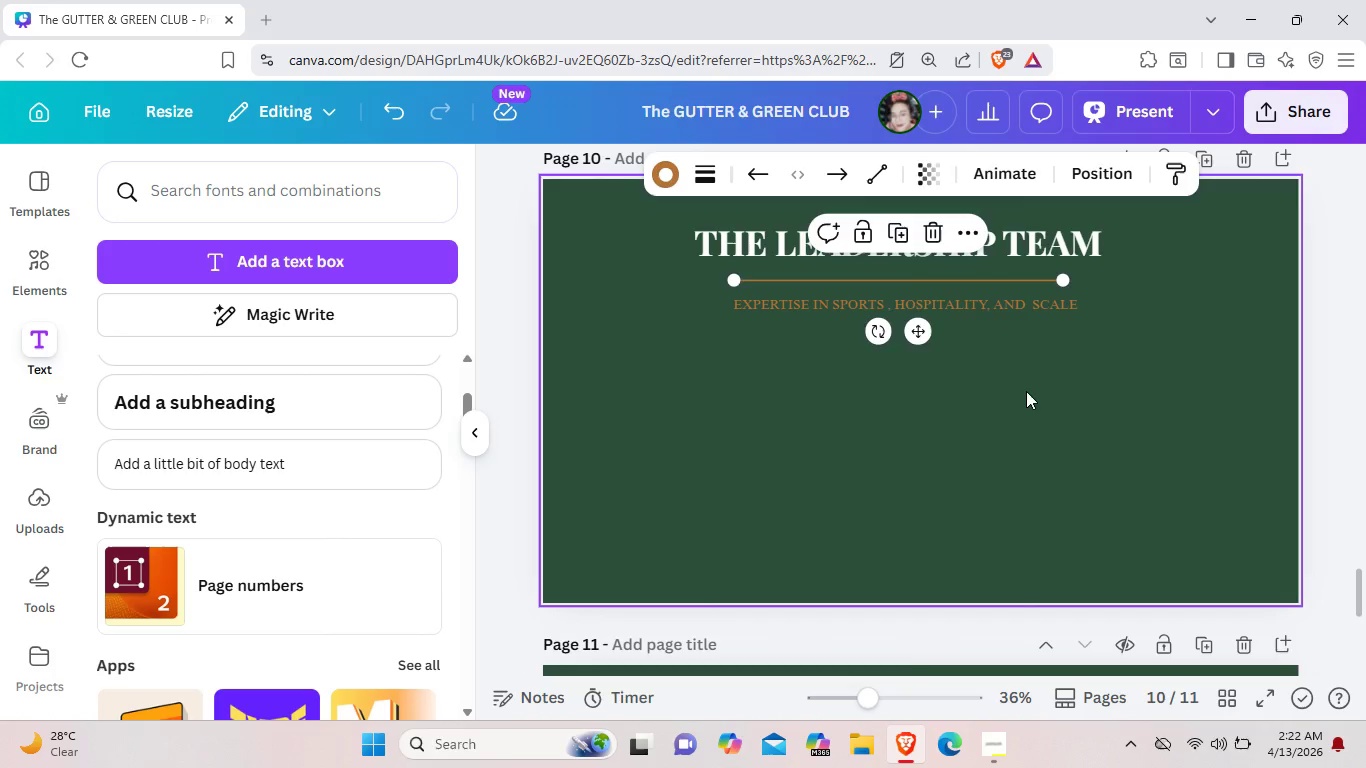 
left_click([1026, 391])
 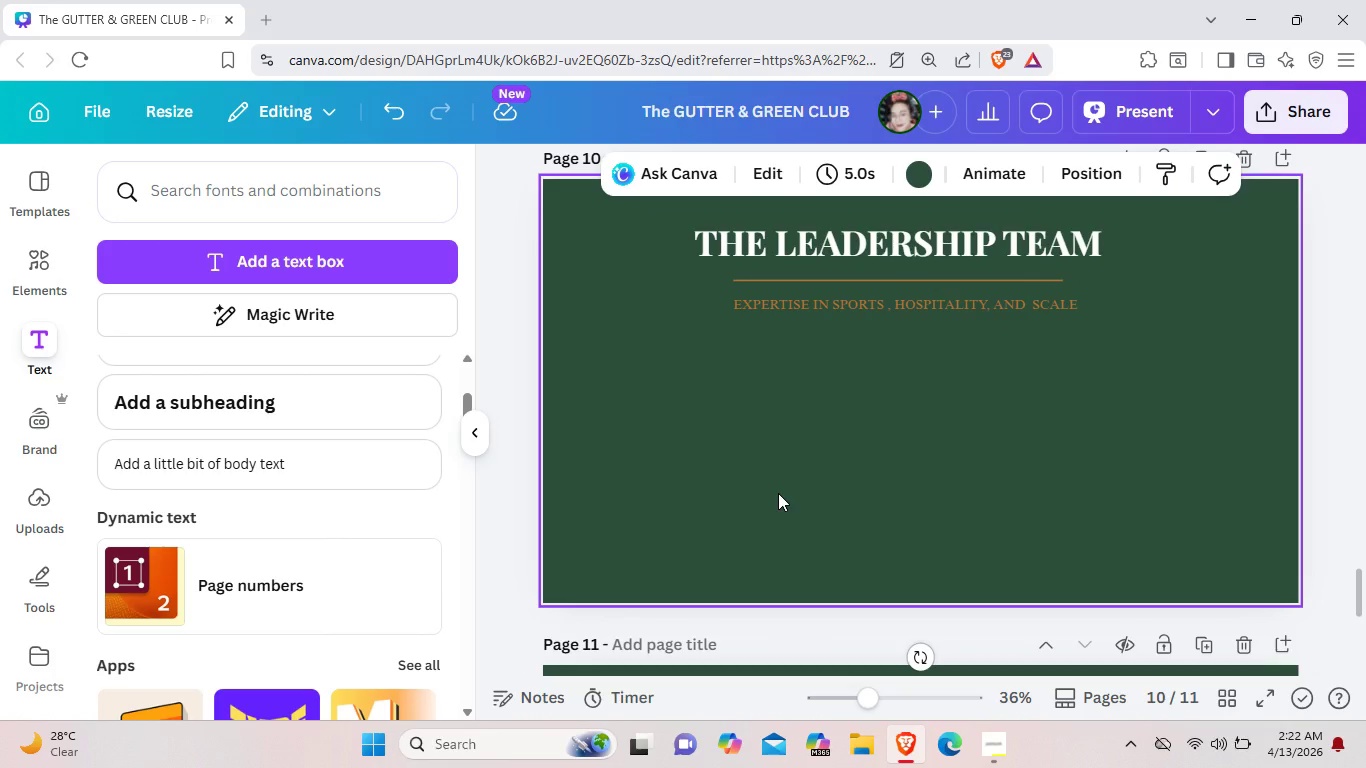 
key(Control+ControlLeft)
 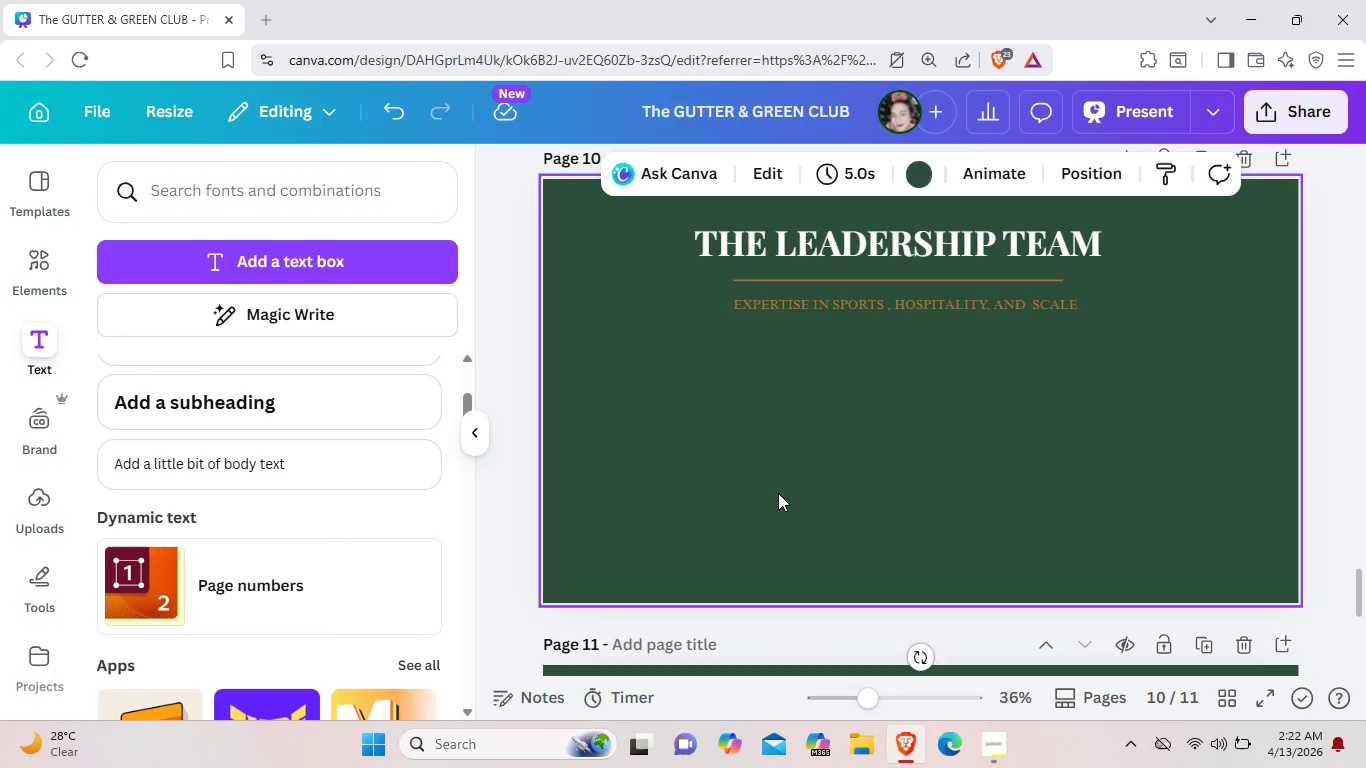 
key(Control+V)
 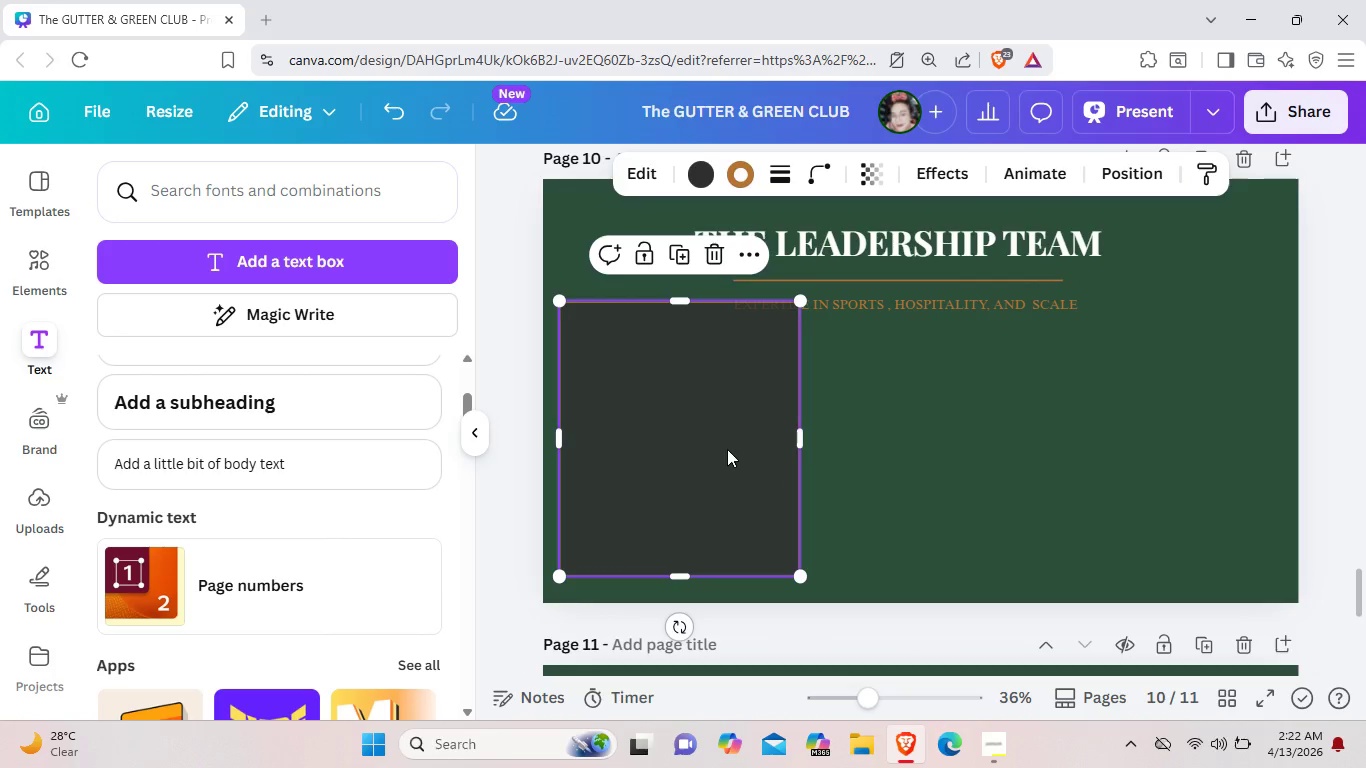 
left_click_drag(start_coordinate=[727, 449], to_coordinate=[737, 467])
 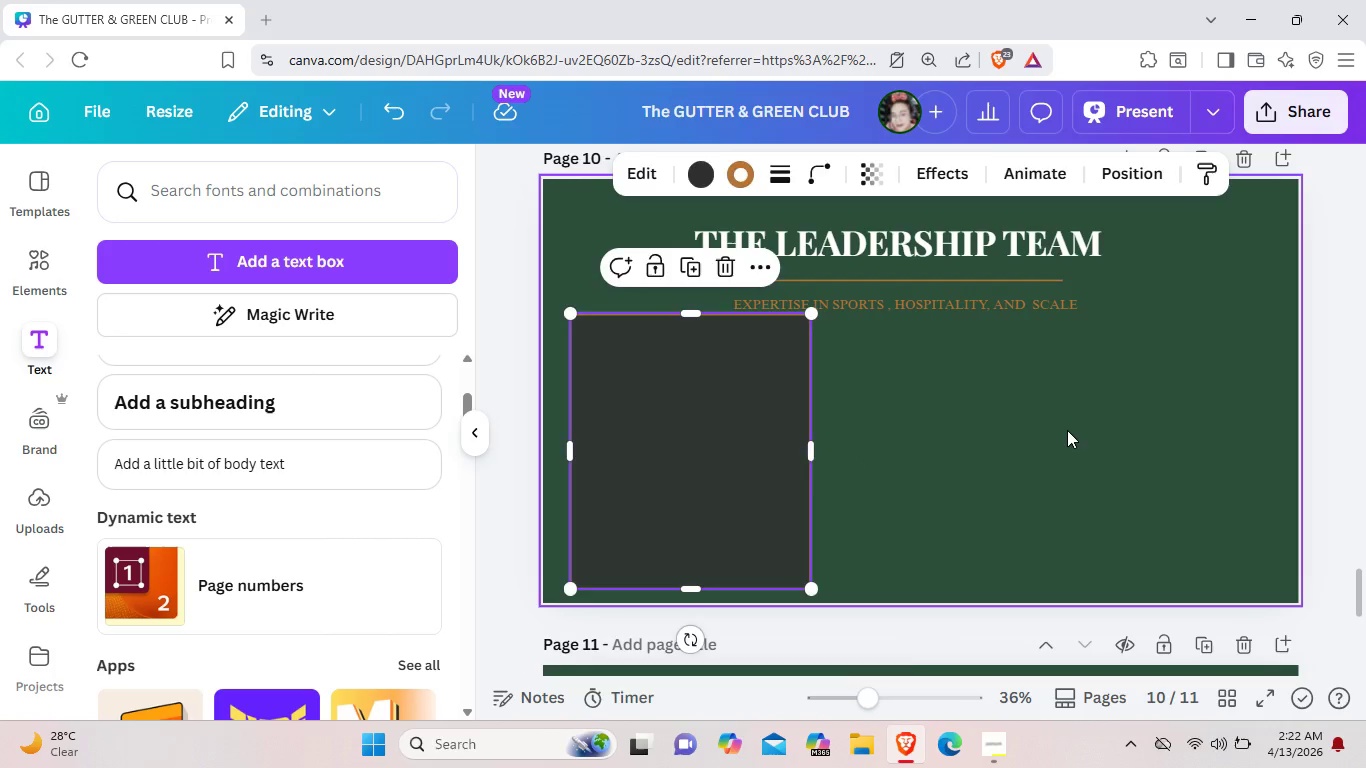 
left_click([1067, 430])
 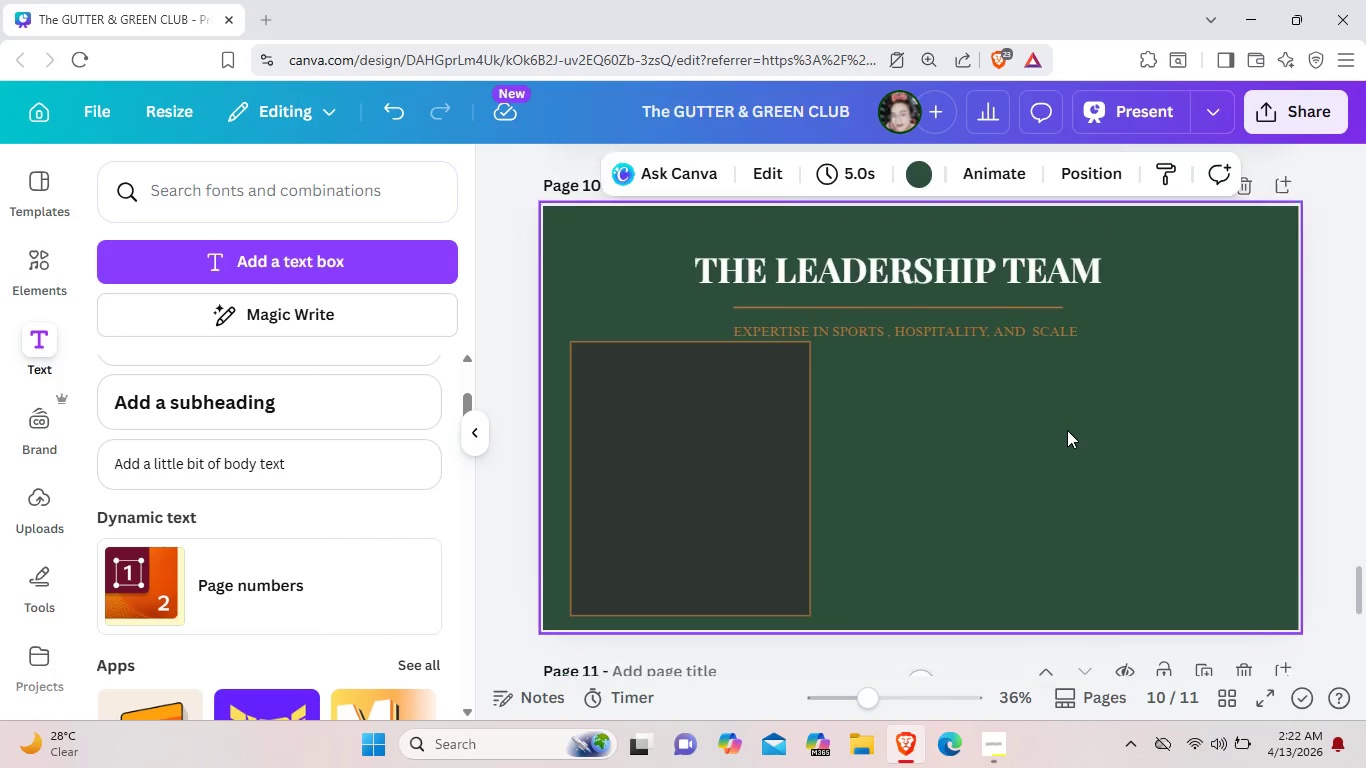 
scroll: coordinate [1067, 430], scroll_direction: up, amount: 1.0
 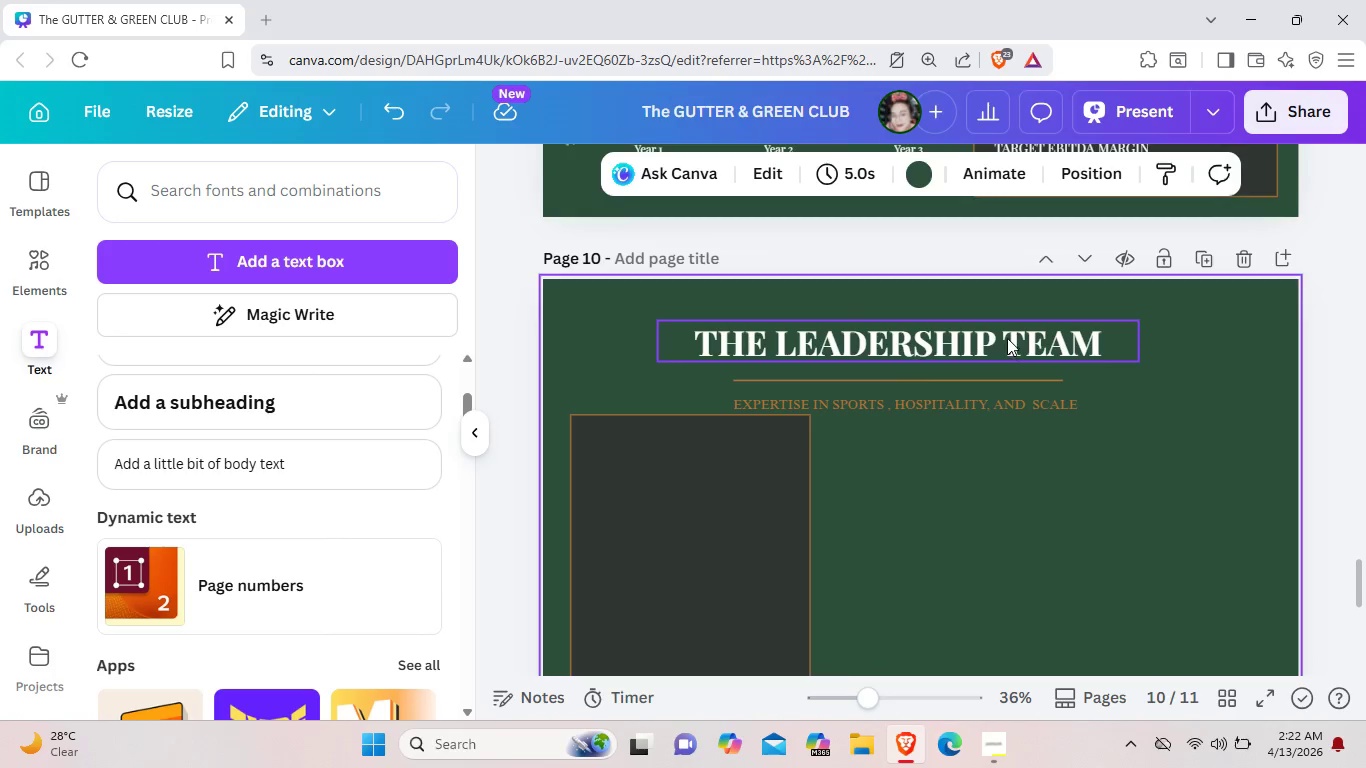 
left_click_drag(start_coordinate=[1007, 342], to_coordinate=[1007, 323])
 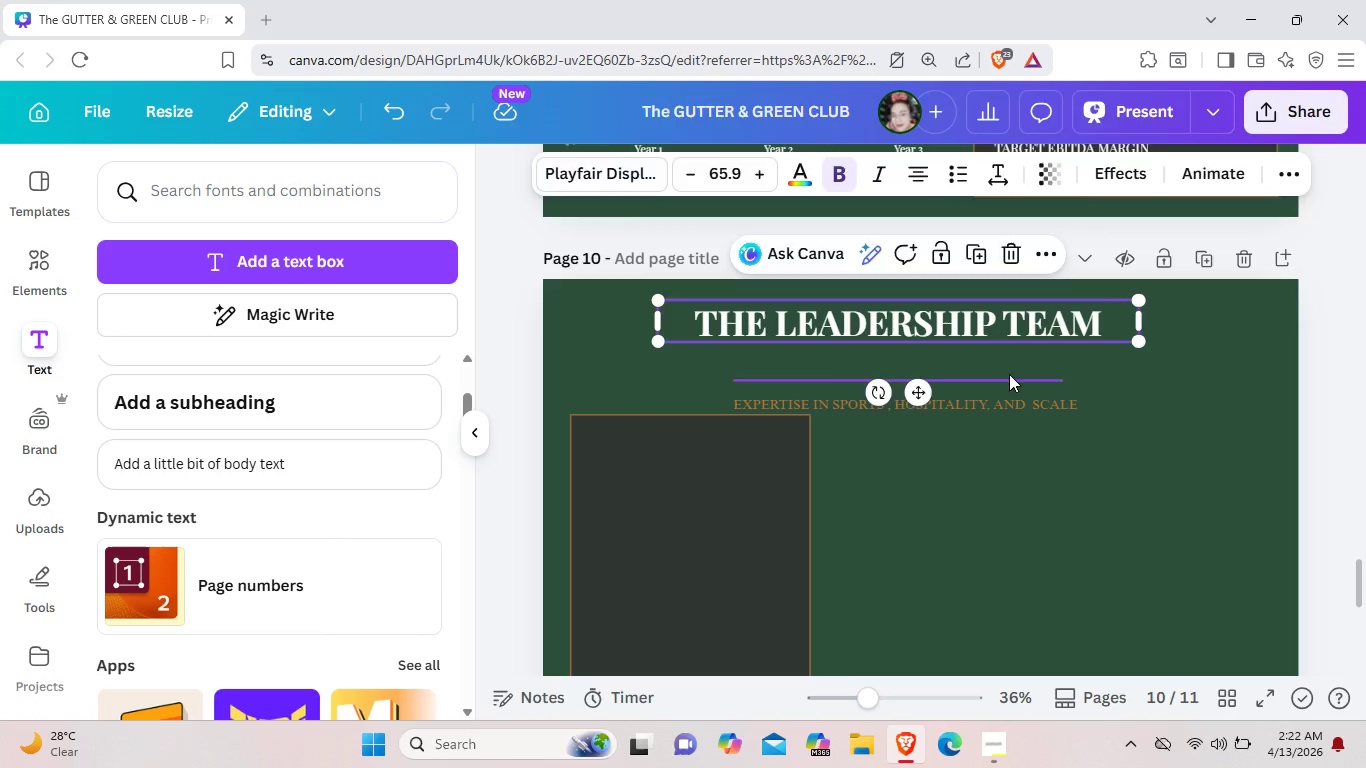 
left_click_drag(start_coordinate=[1009, 382], to_coordinate=[1008, 359])
 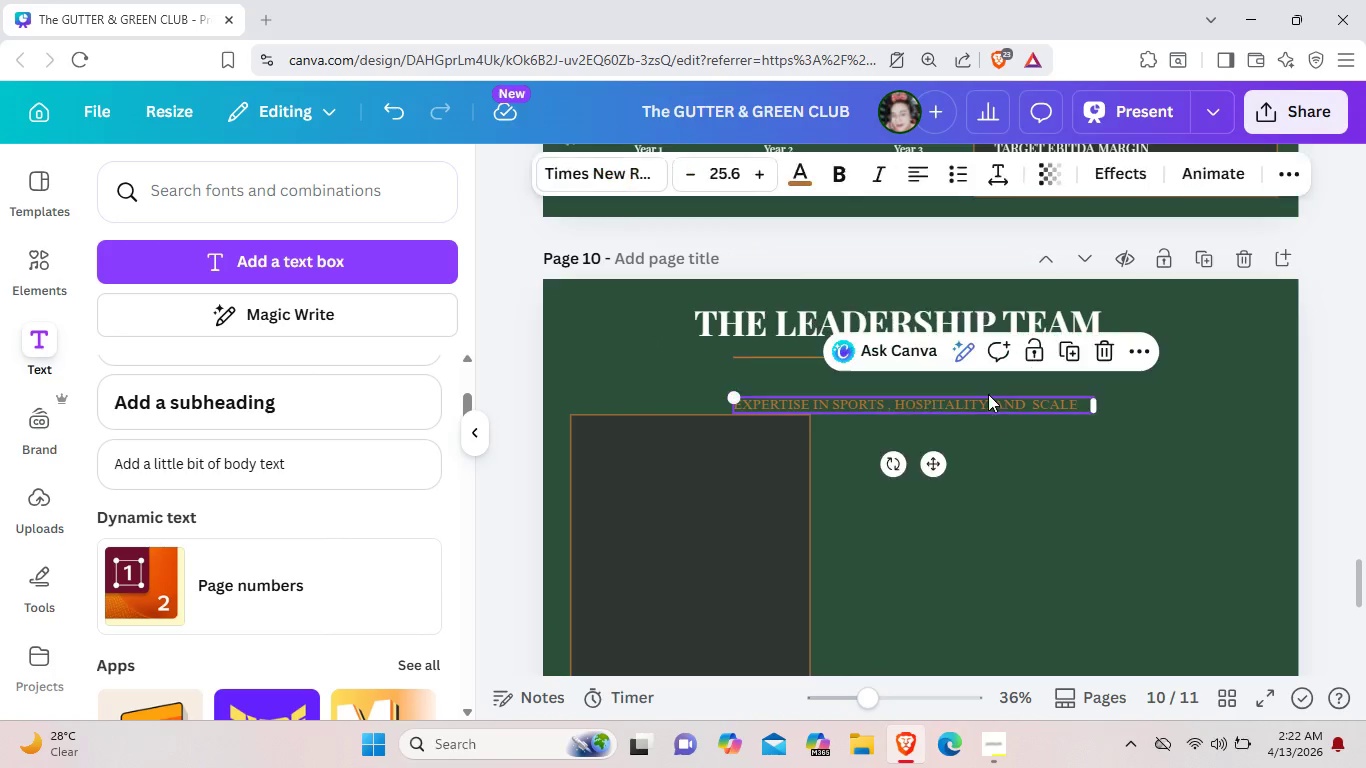 
left_click_drag(start_coordinate=[994, 405], to_coordinate=[984, 378])
 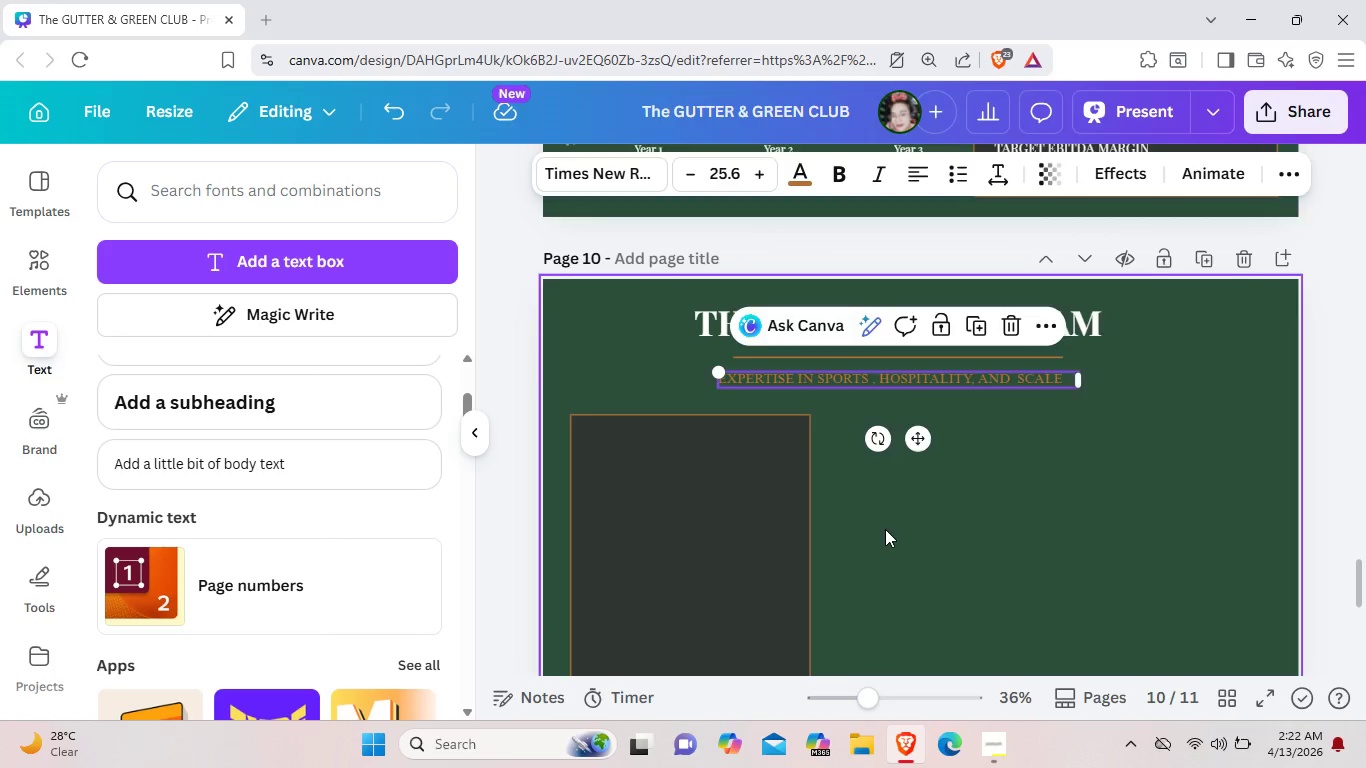 
scroll: coordinate [885, 529], scroll_direction: down, amount: 1.0
 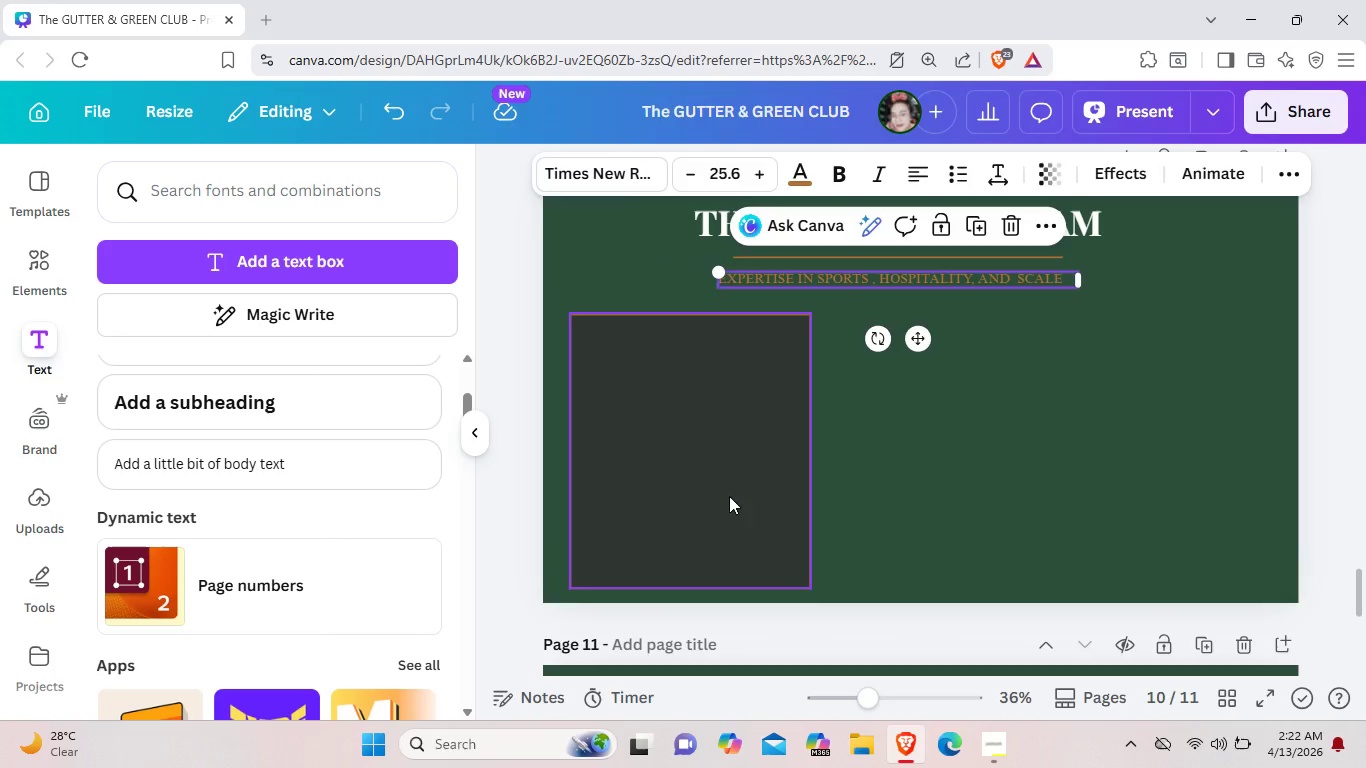 
left_click_drag(start_coordinate=[729, 496], to_coordinate=[725, 486])
 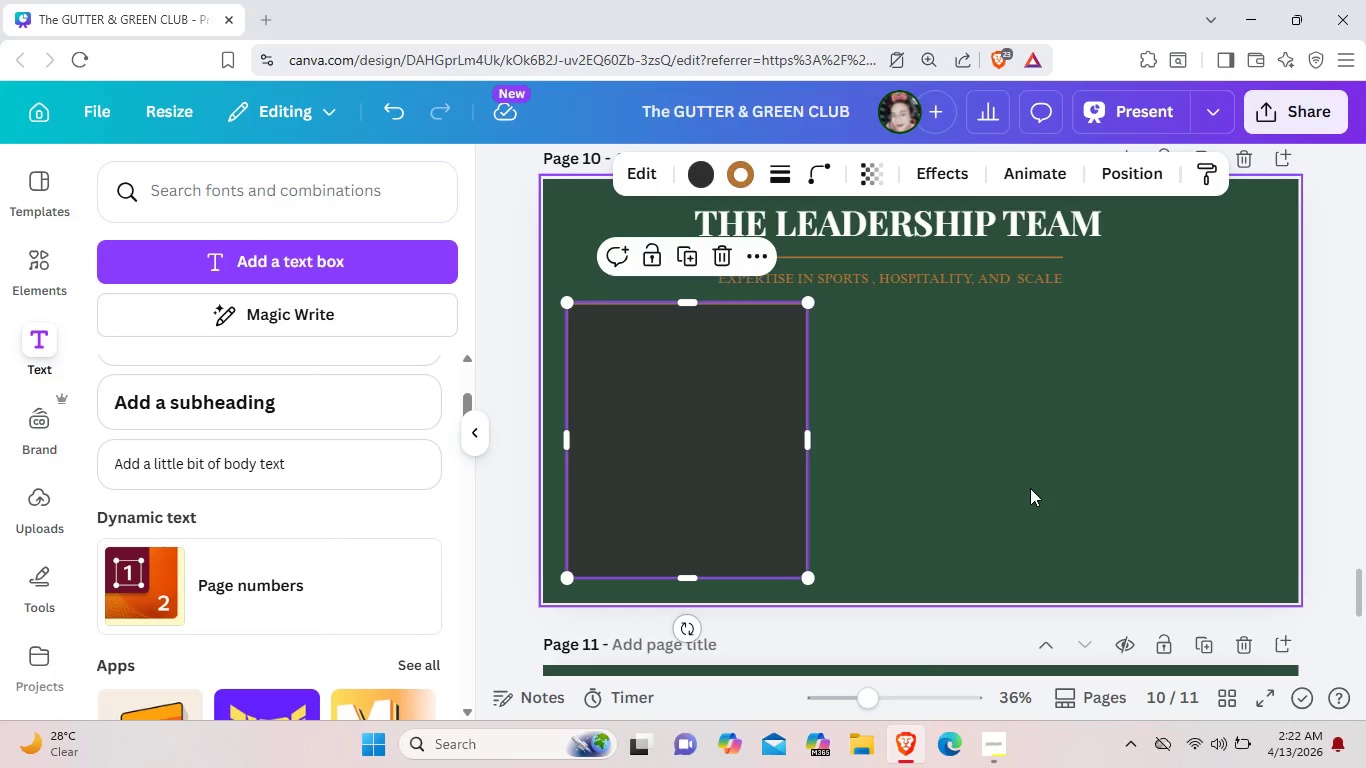 
left_click([1030, 488])
 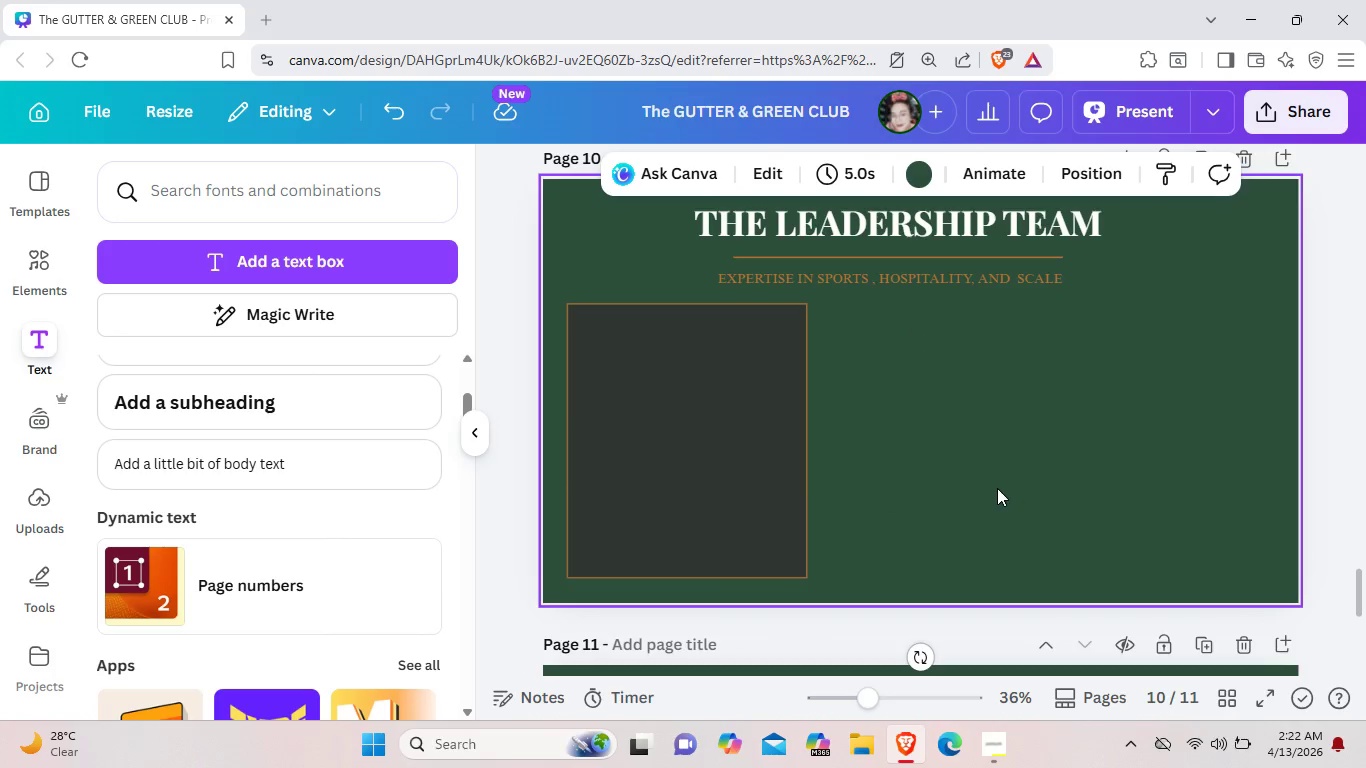 
key(Control+V)
 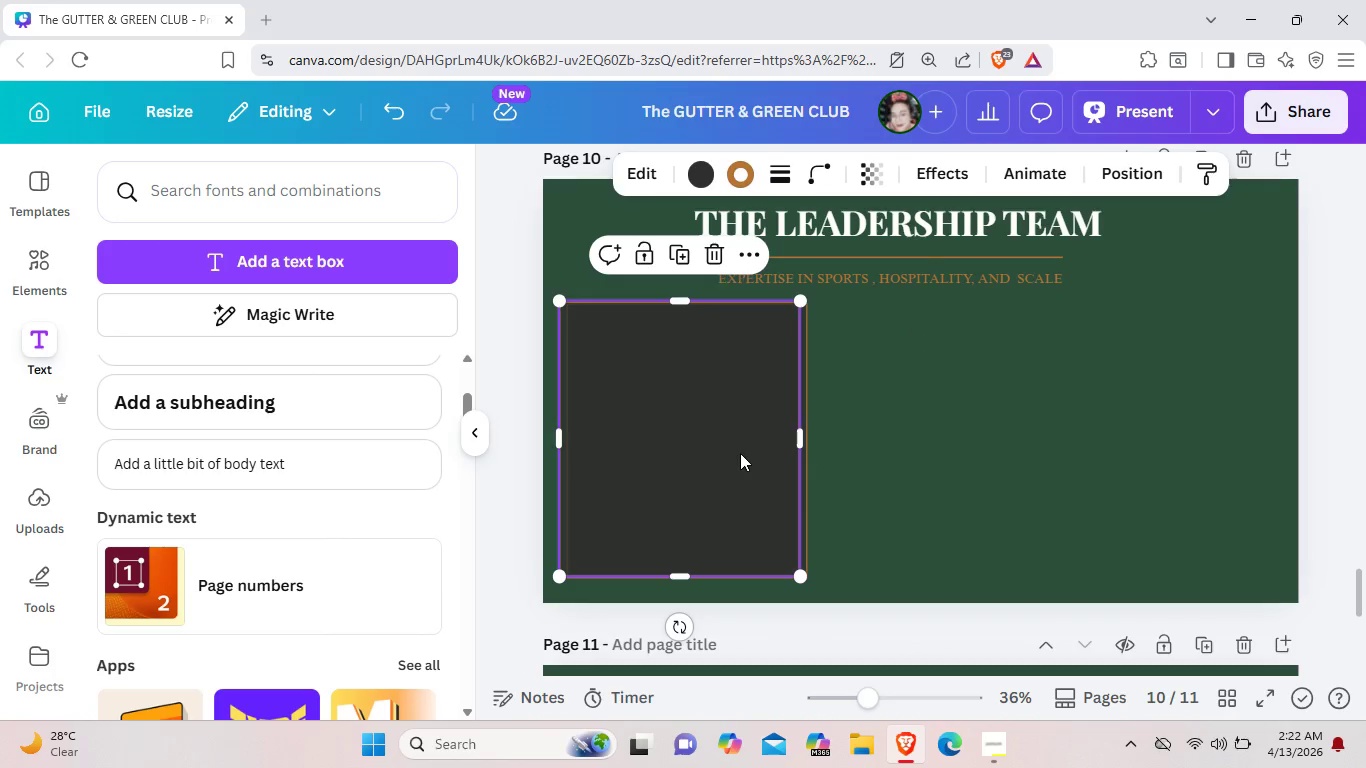 
left_click_drag(start_coordinate=[739, 453], to_coordinate=[985, 454])
 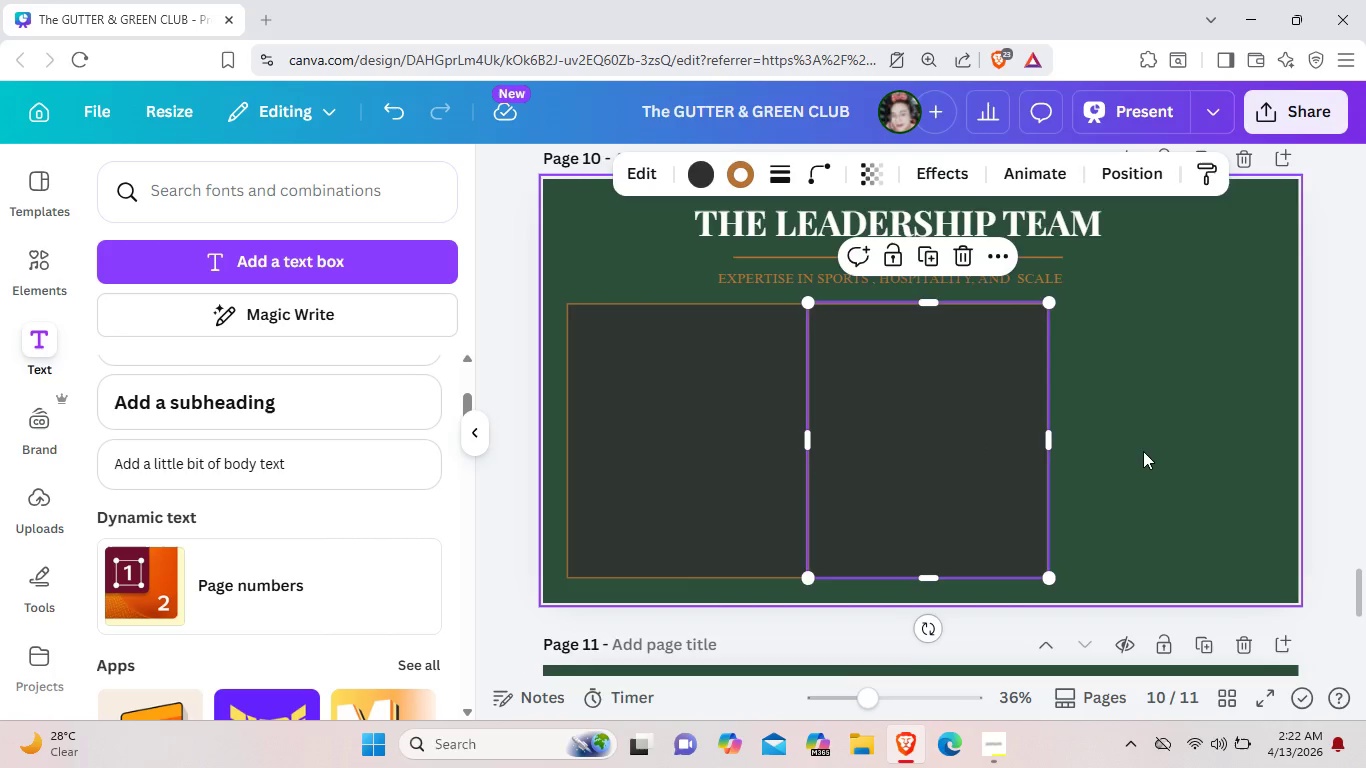 
left_click([1143, 451])
 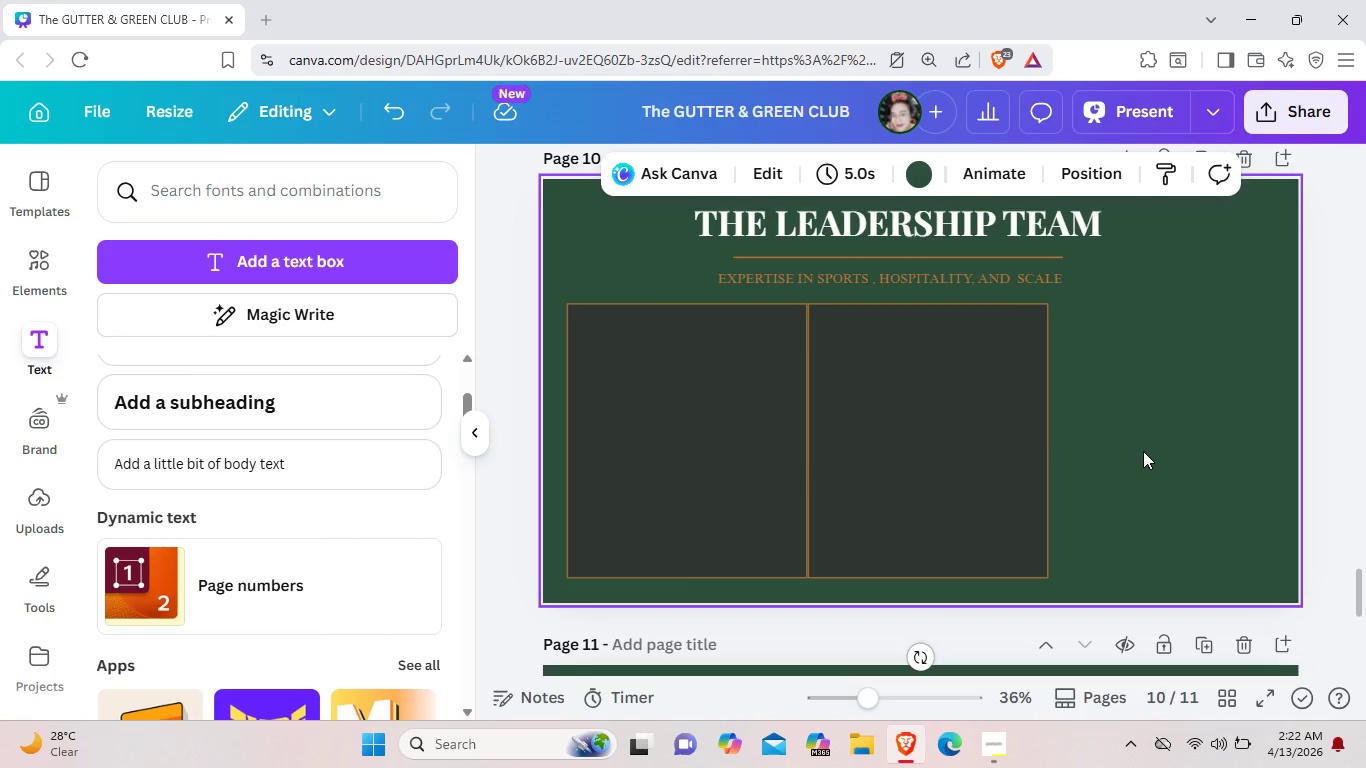 
key(Control+V)
 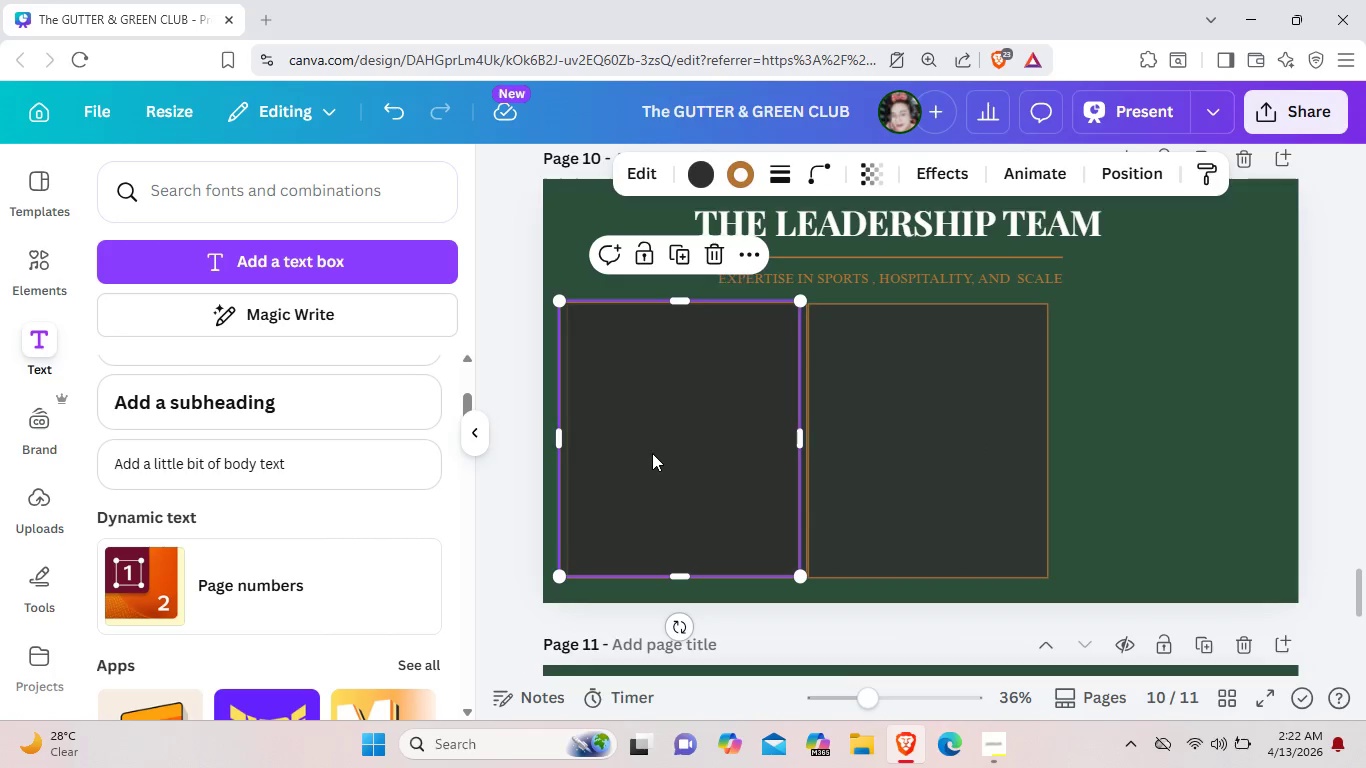 
left_click_drag(start_coordinate=[650, 451], to_coordinate=[1137, 453])
 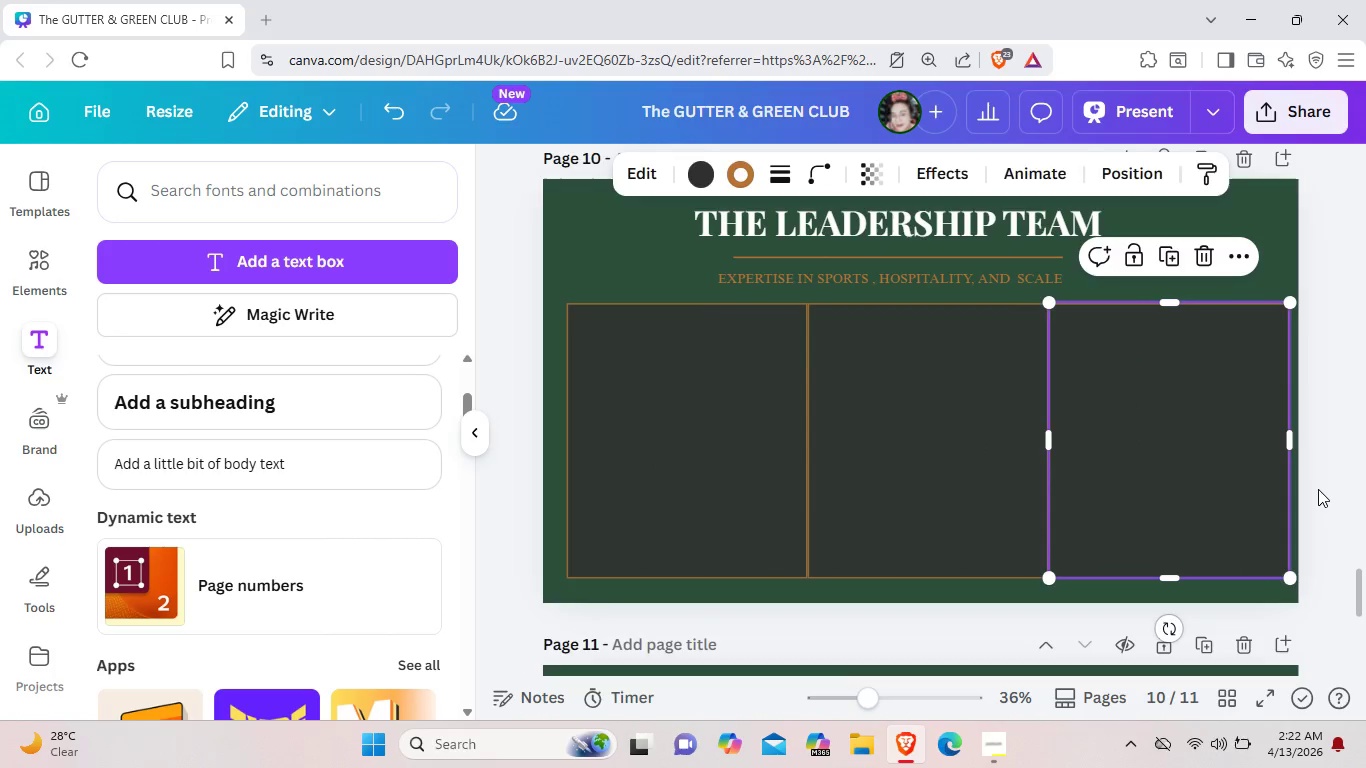 
left_click([1318, 489])
 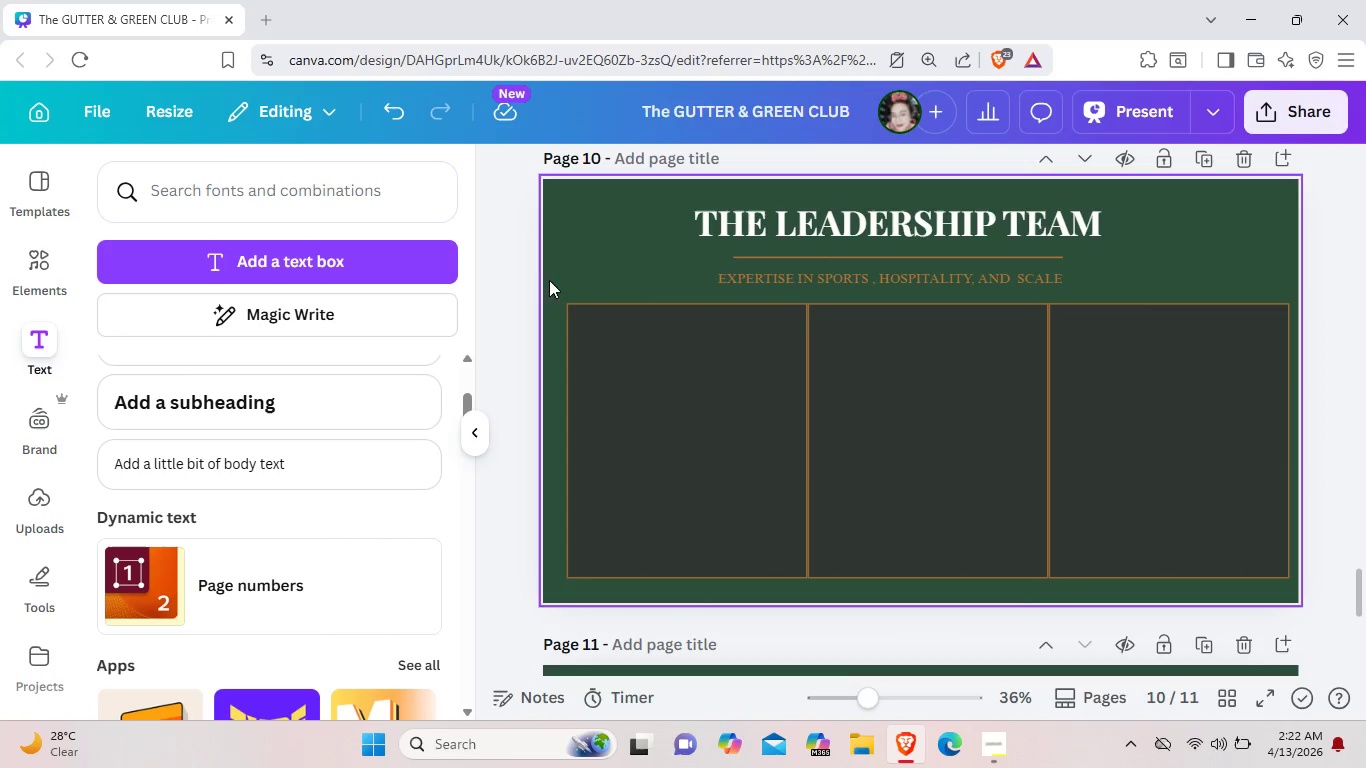 
left_click_drag(start_coordinate=[553, 279], to_coordinate=[691, 443])
 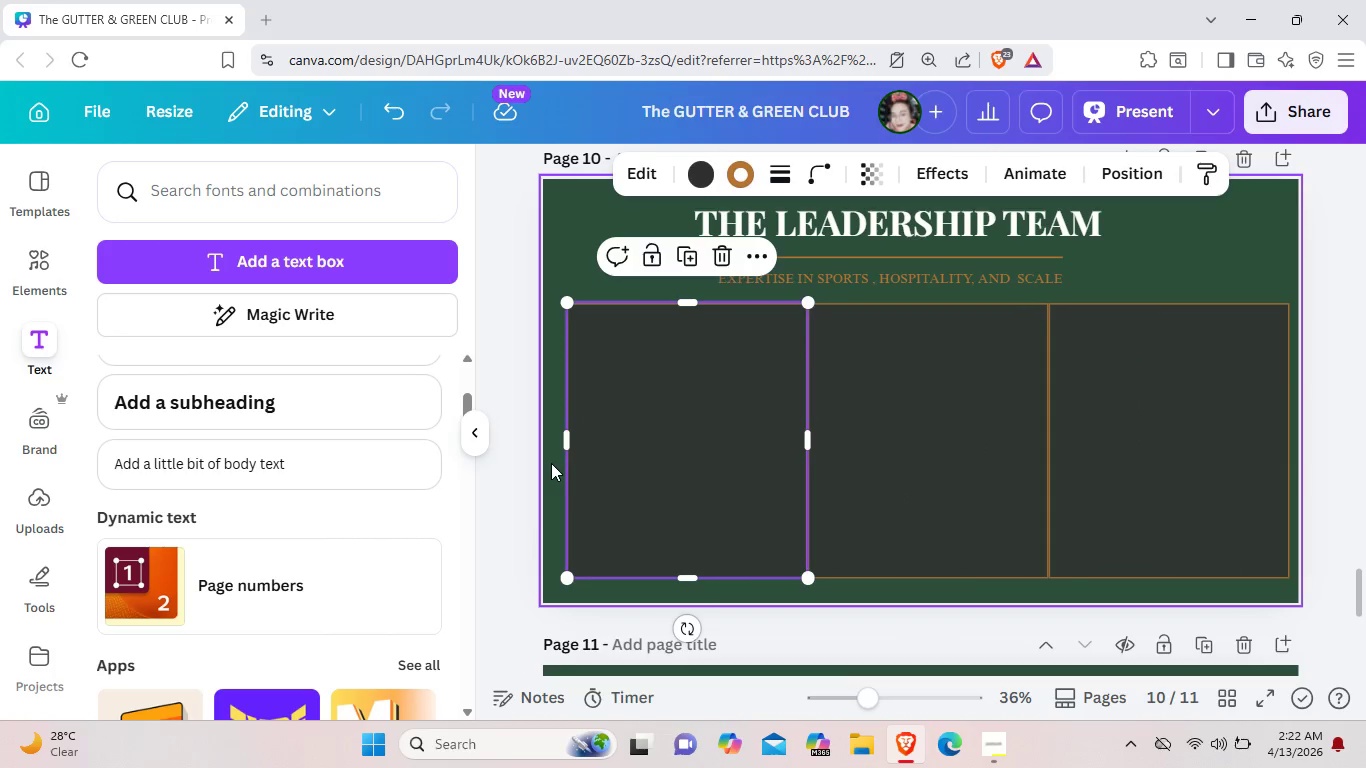 
left_click([551, 463])
 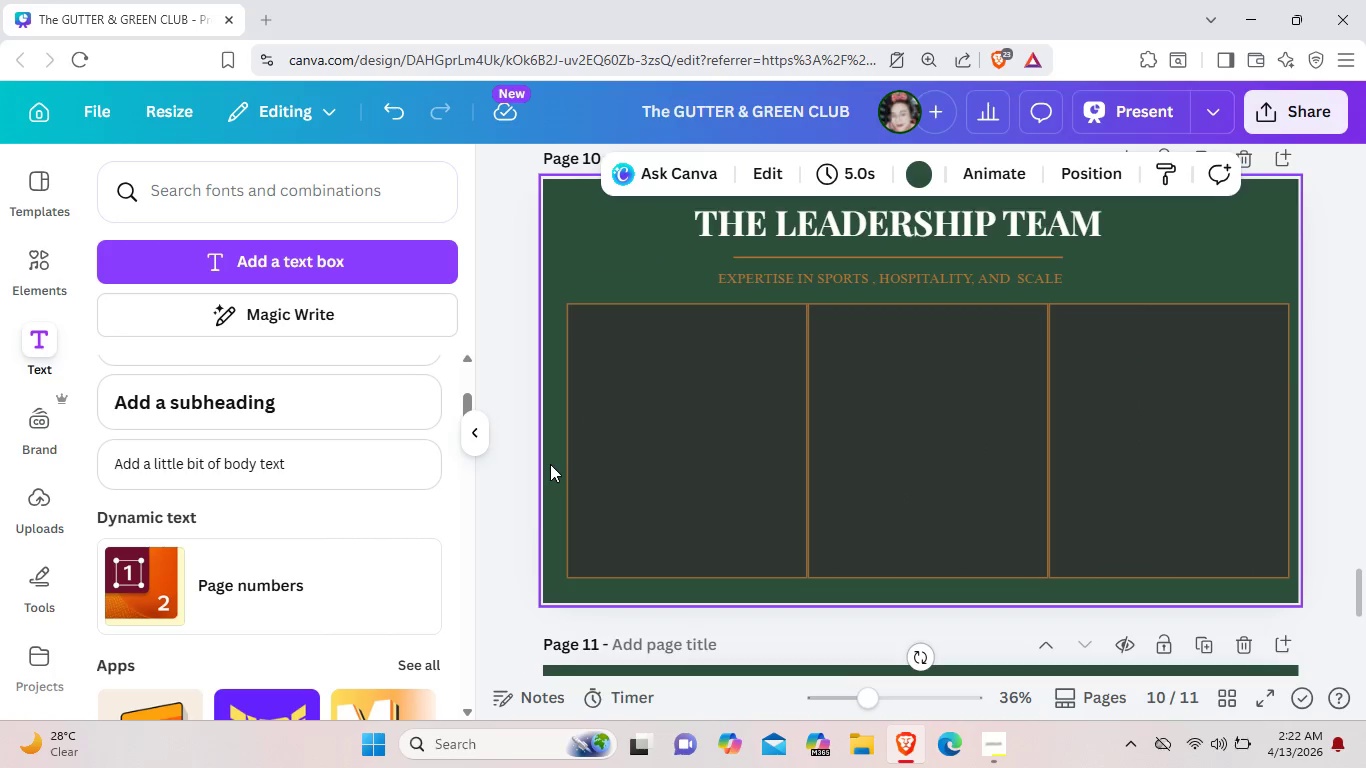 
left_click_drag(start_coordinate=[550, 464], to_coordinate=[1219, 475])
 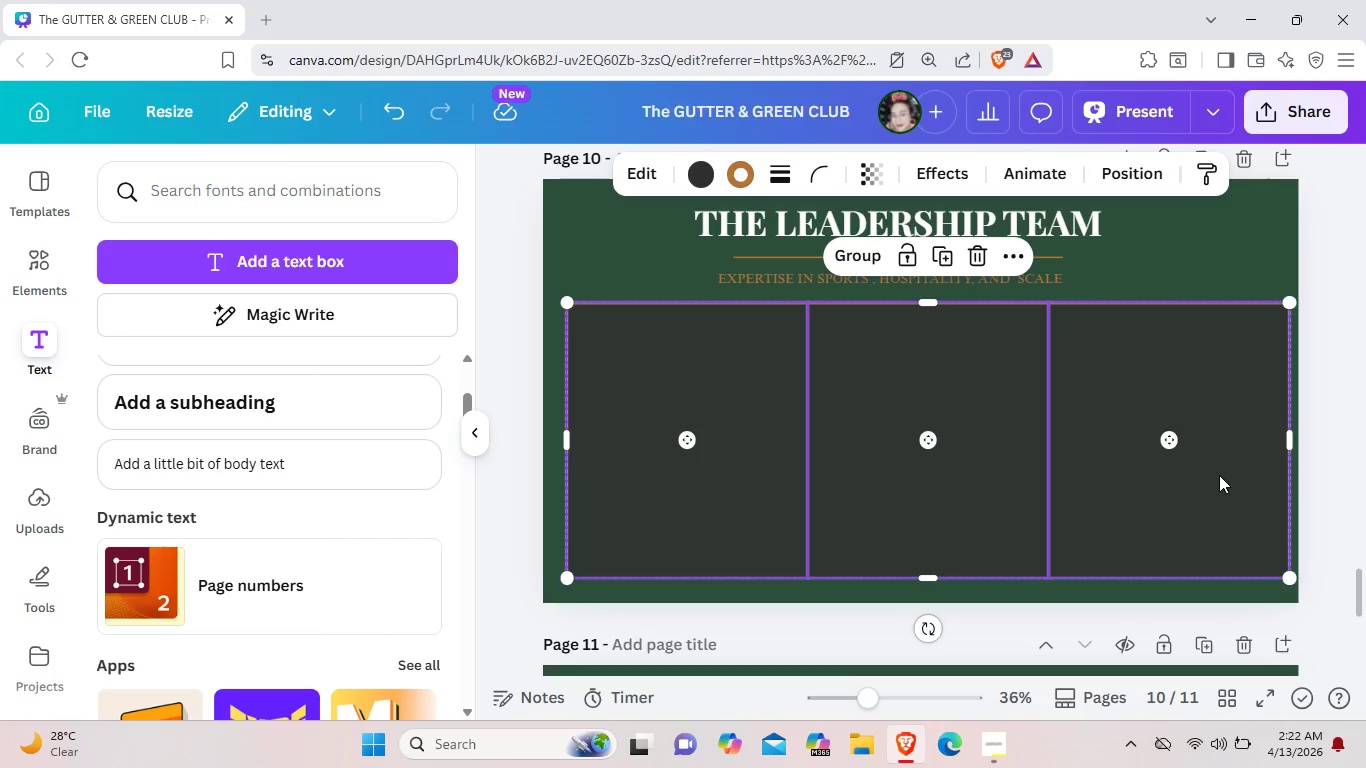 
left_click_drag(start_coordinate=[1219, 475], to_coordinate=[1208, 476])
 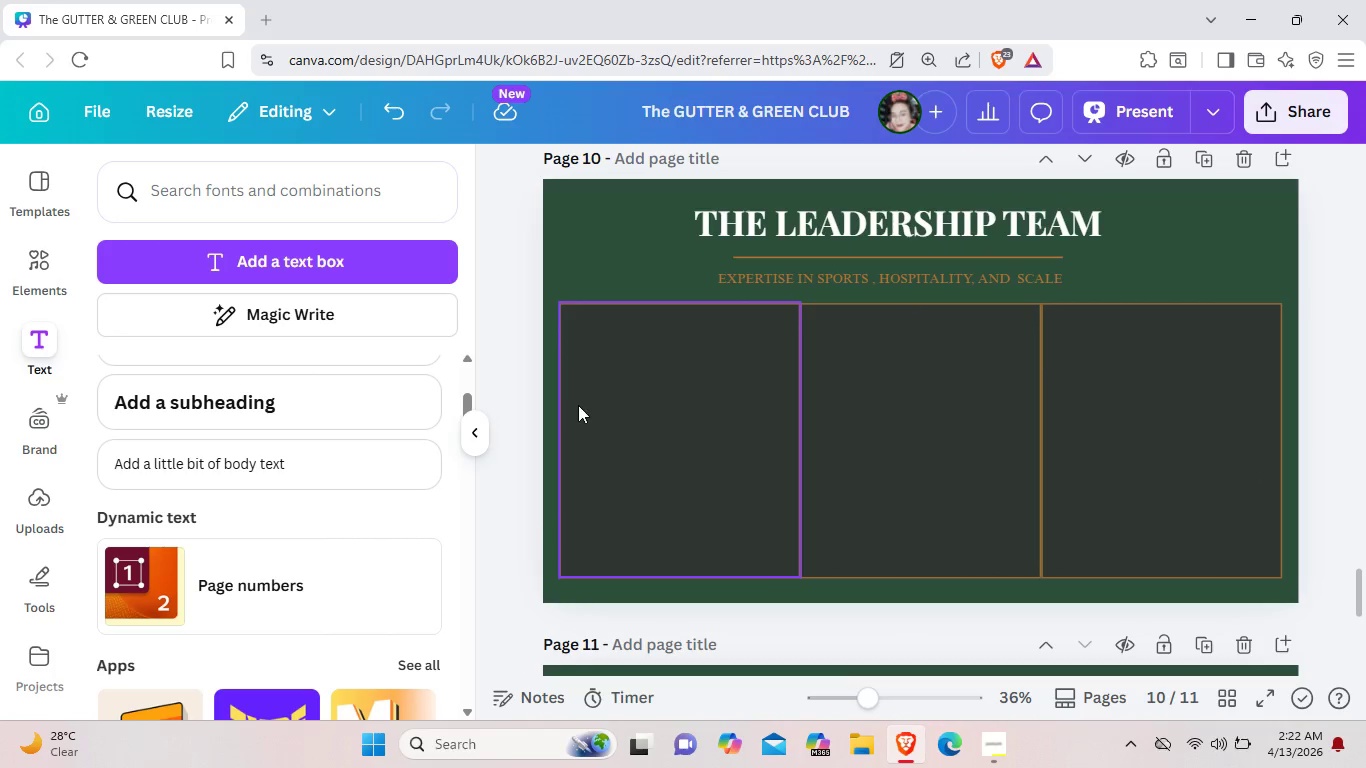 
wait(5.28)
 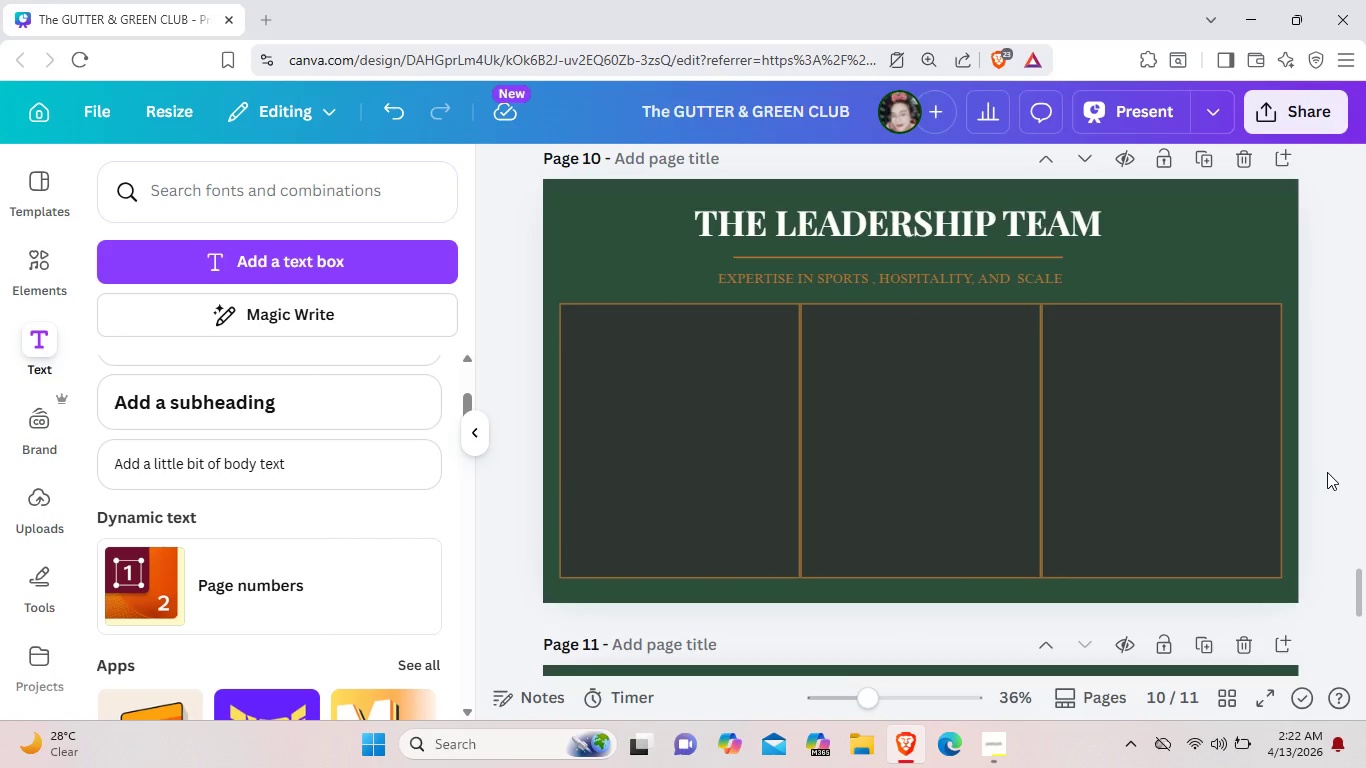 
left_click([549, 421])
 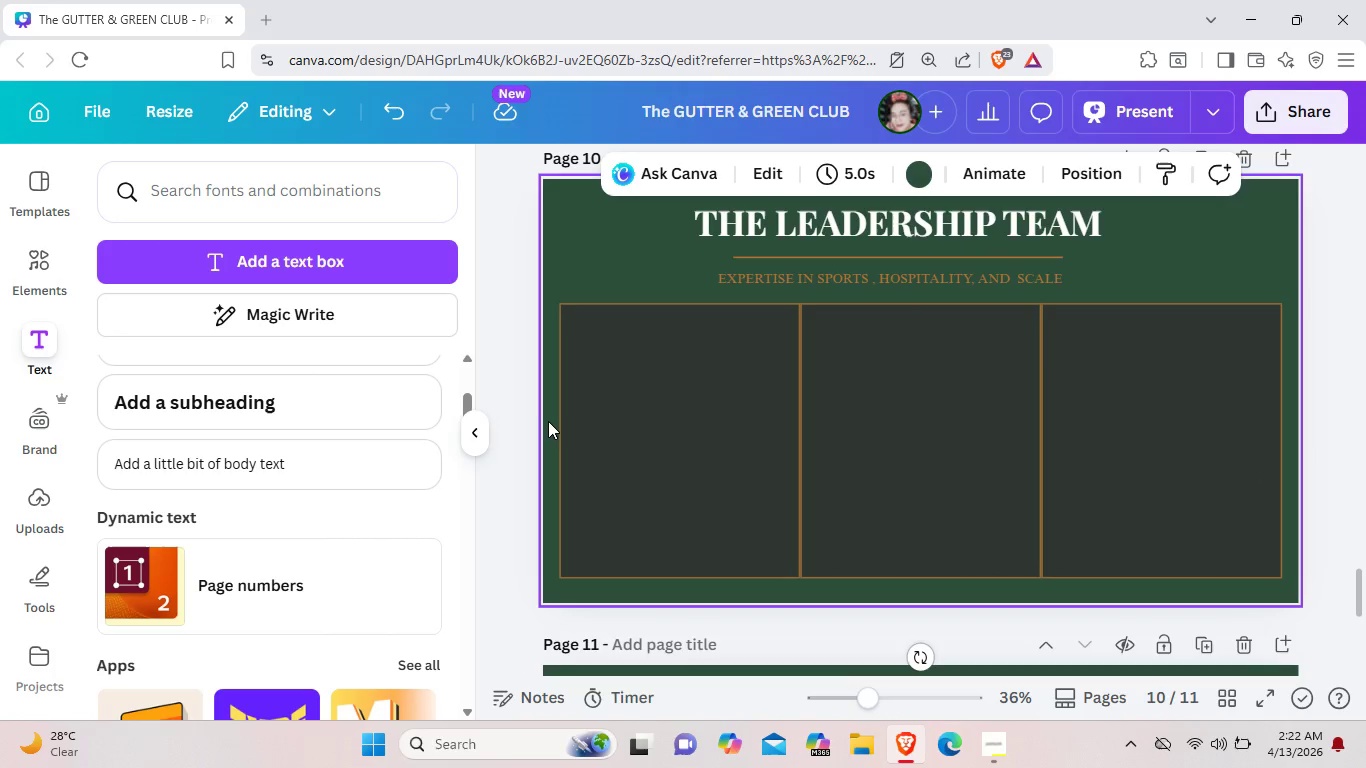 
left_click_drag(start_coordinate=[548, 421], to_coordinate=[1285, 424])
 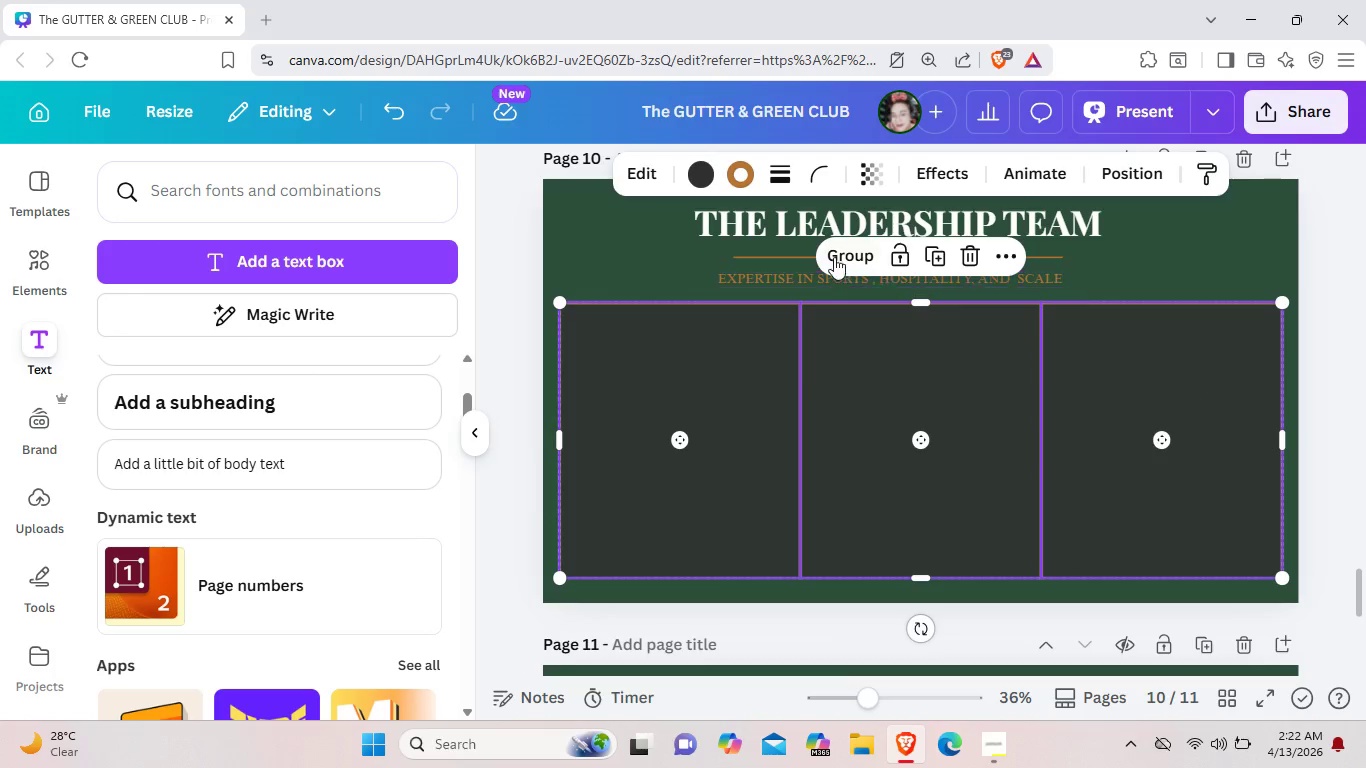 
left_click([834, 257])
 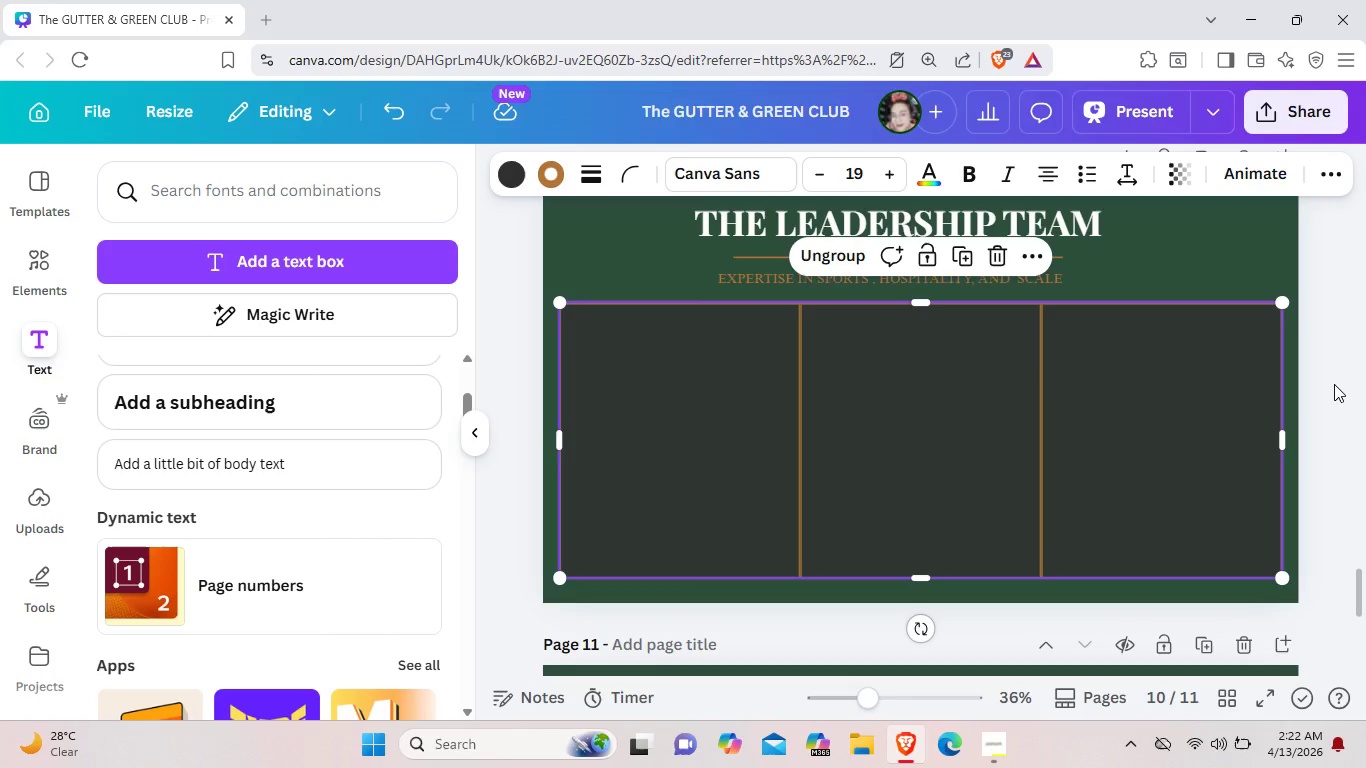 
left_click([1337, 385])
 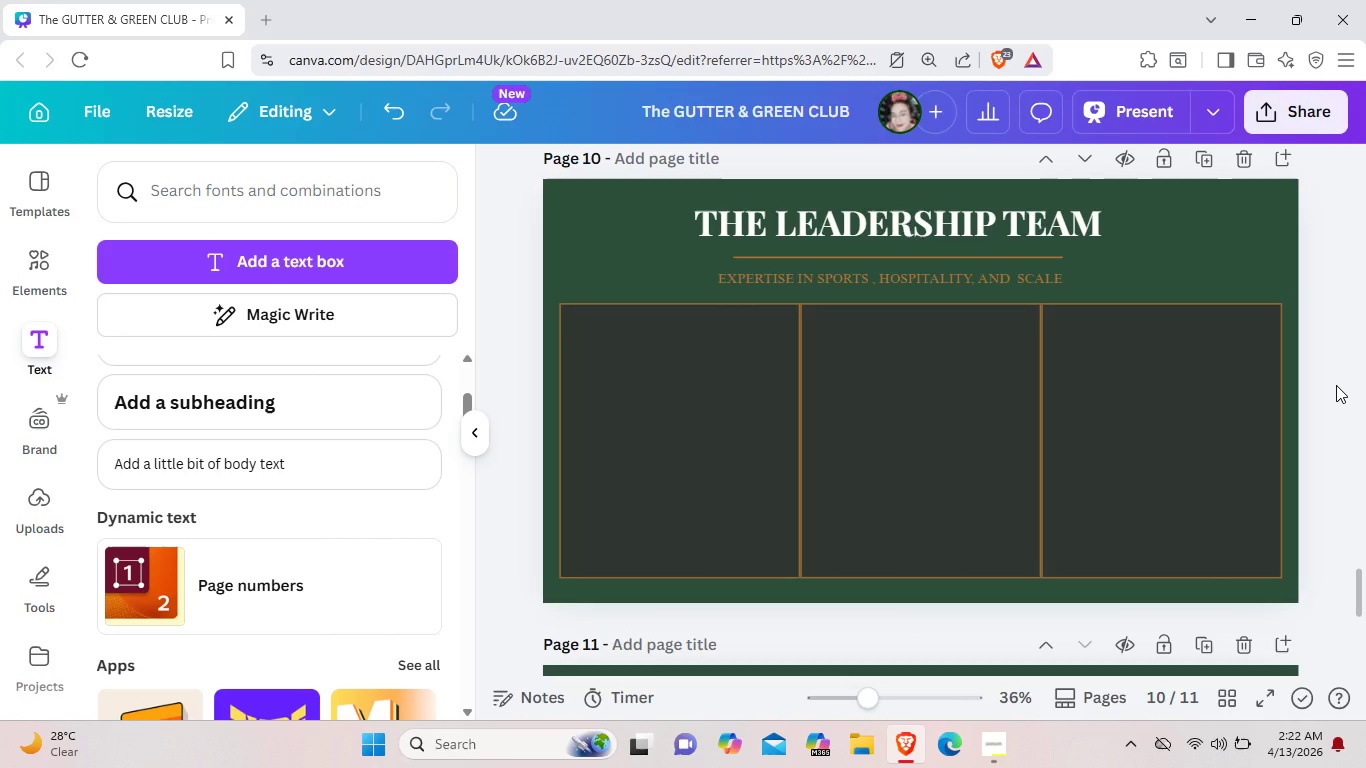 
wait(12.08)
 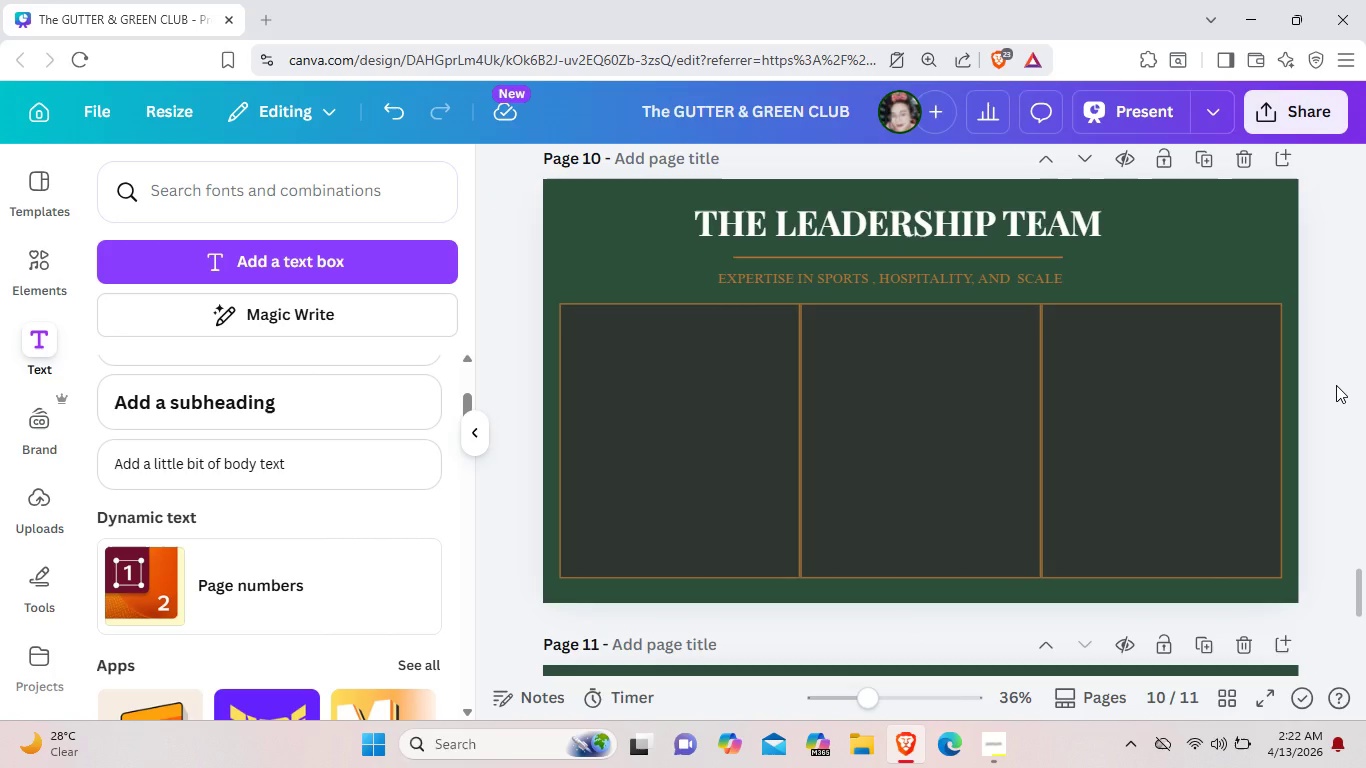 
left_click([46, 260])
 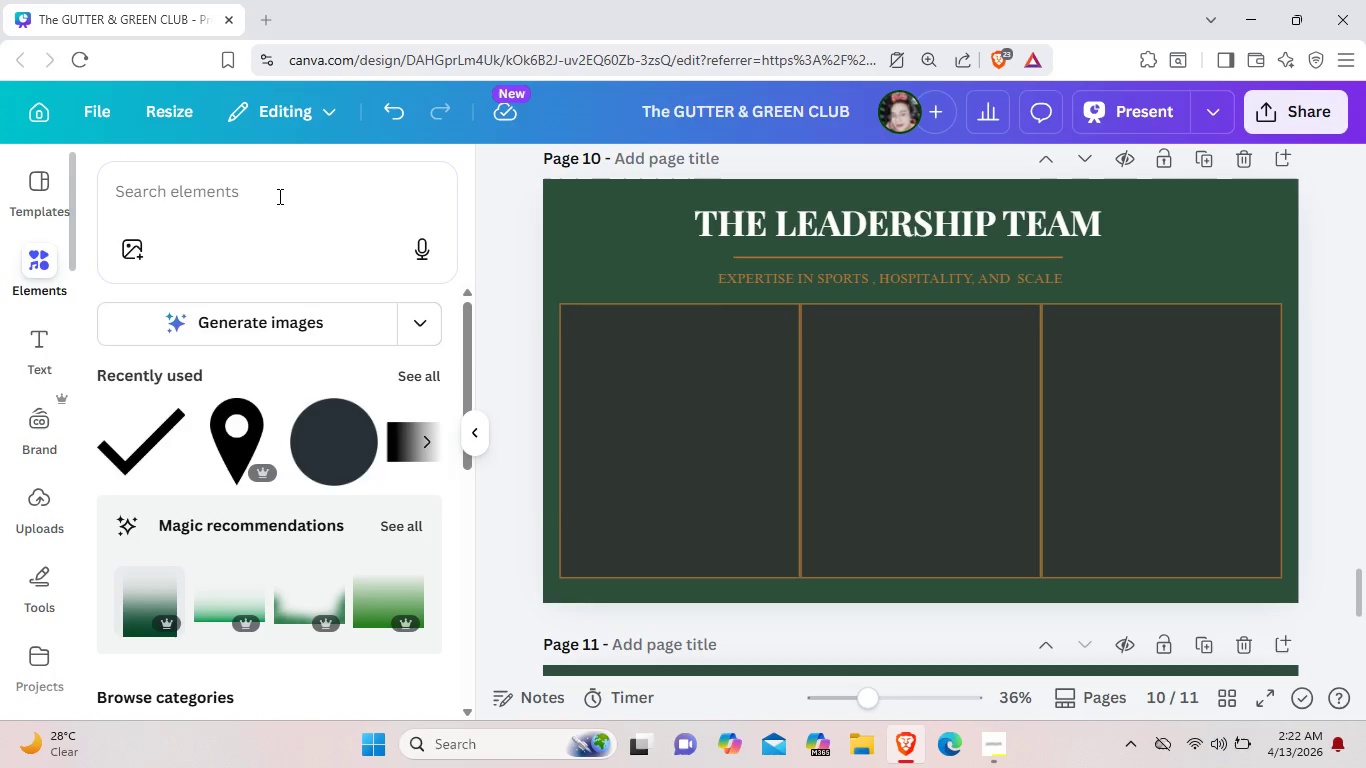 
left_click([279, 195])
 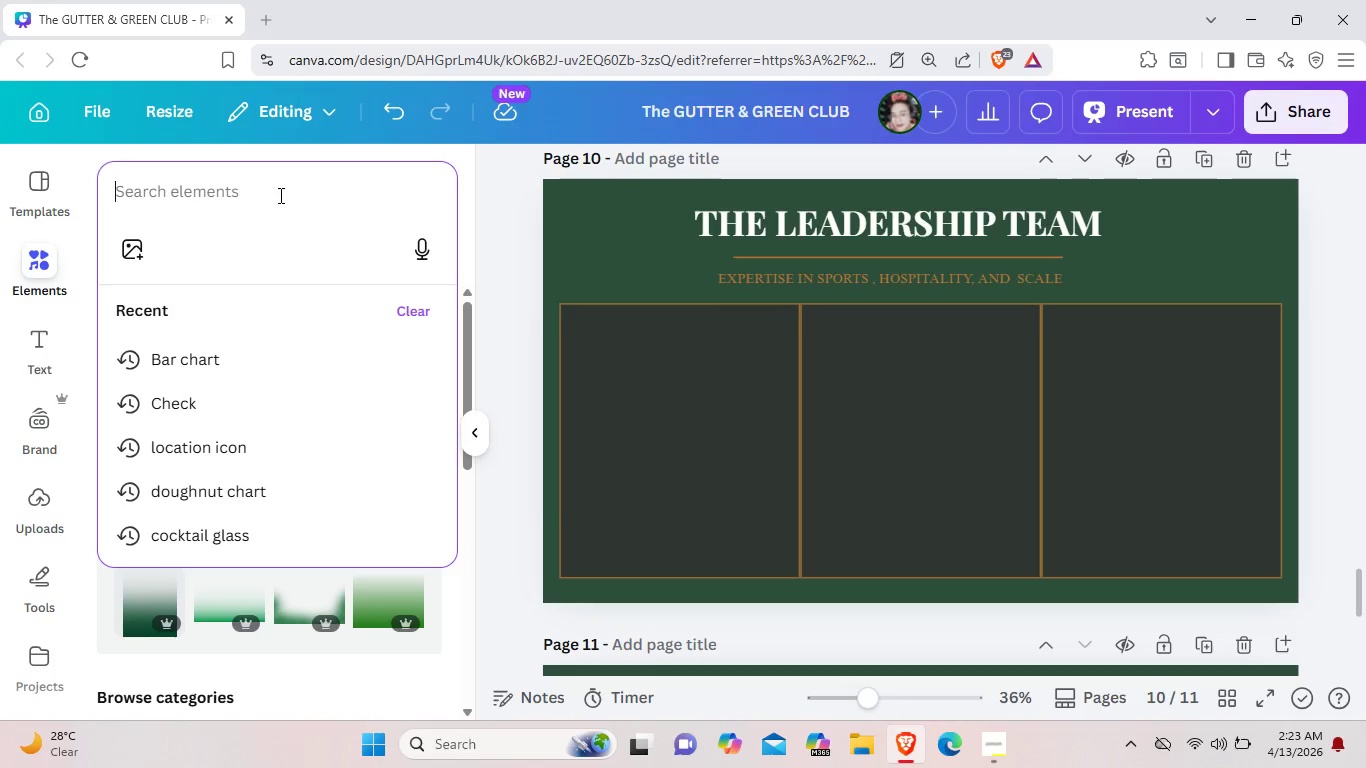 
type(Poepl)
key(Backspace)
key(Backspace)
key(Backspace)
key(Backspace)
key(Backspace)
key(Backspace)
key(Backspace)
type(poeple with )
 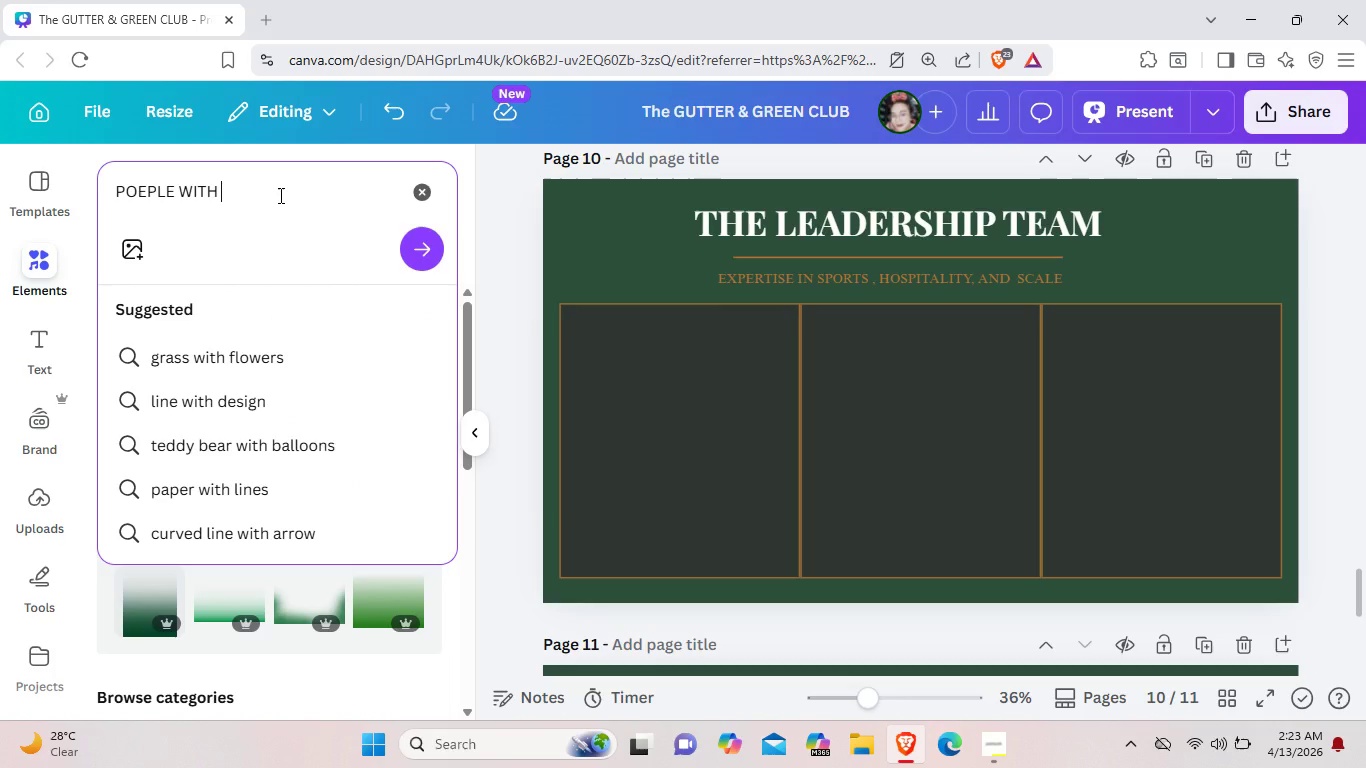 
type(profssional suit icon)
 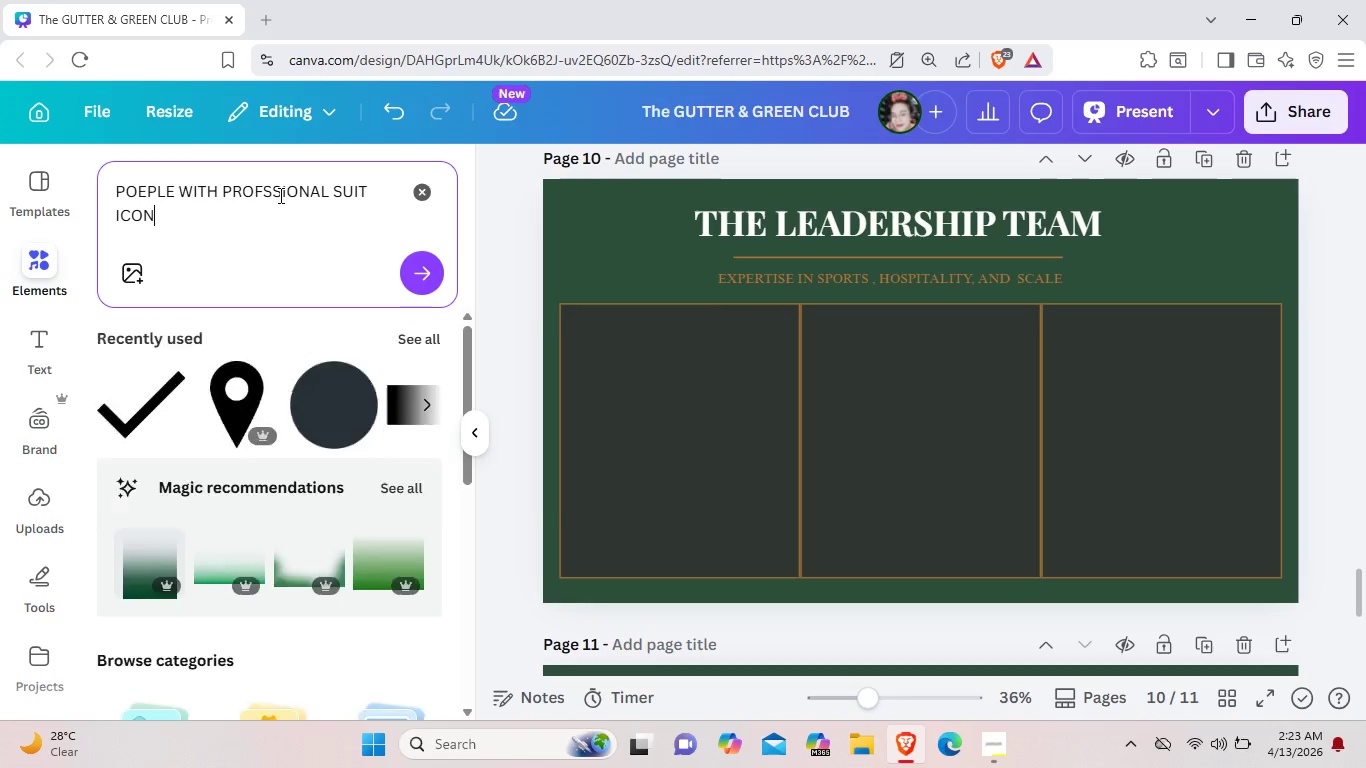 
key(Enter)
 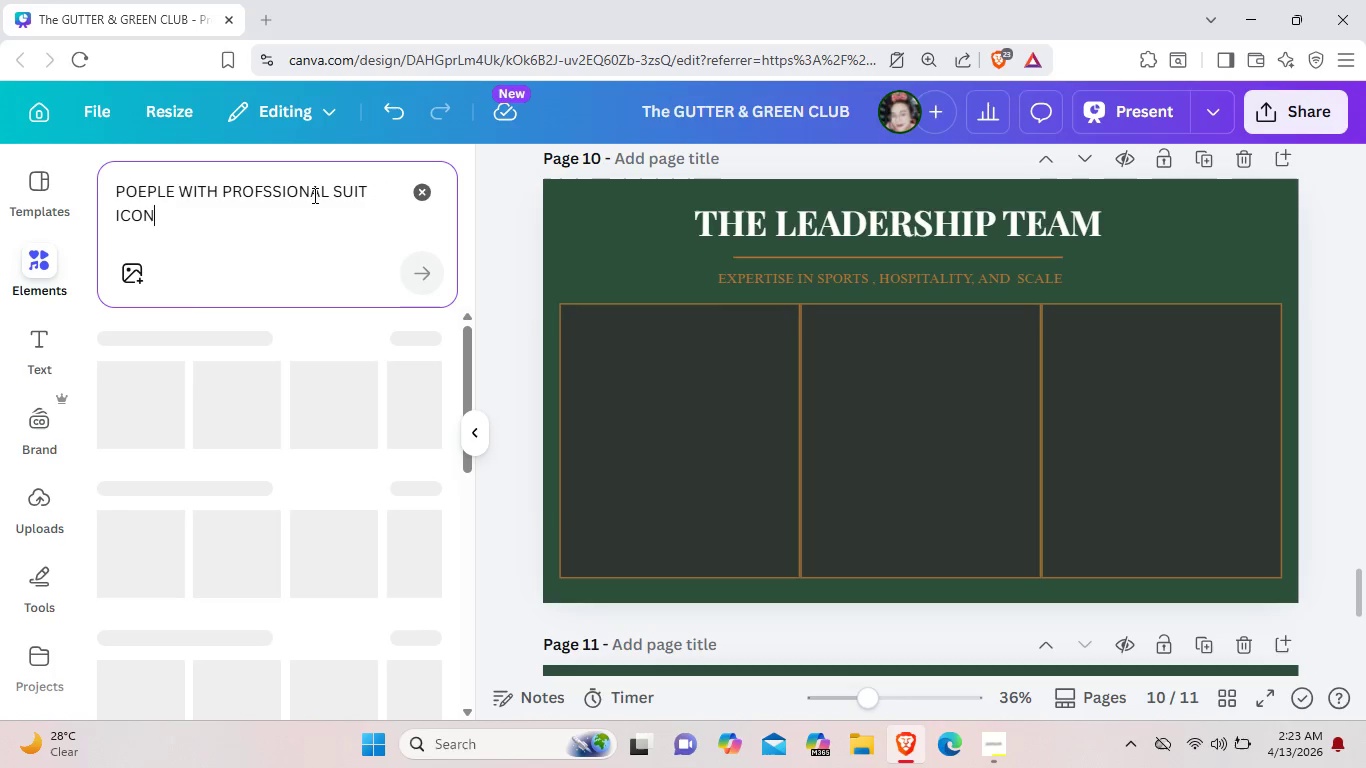 
mouse_move([310, 237])
 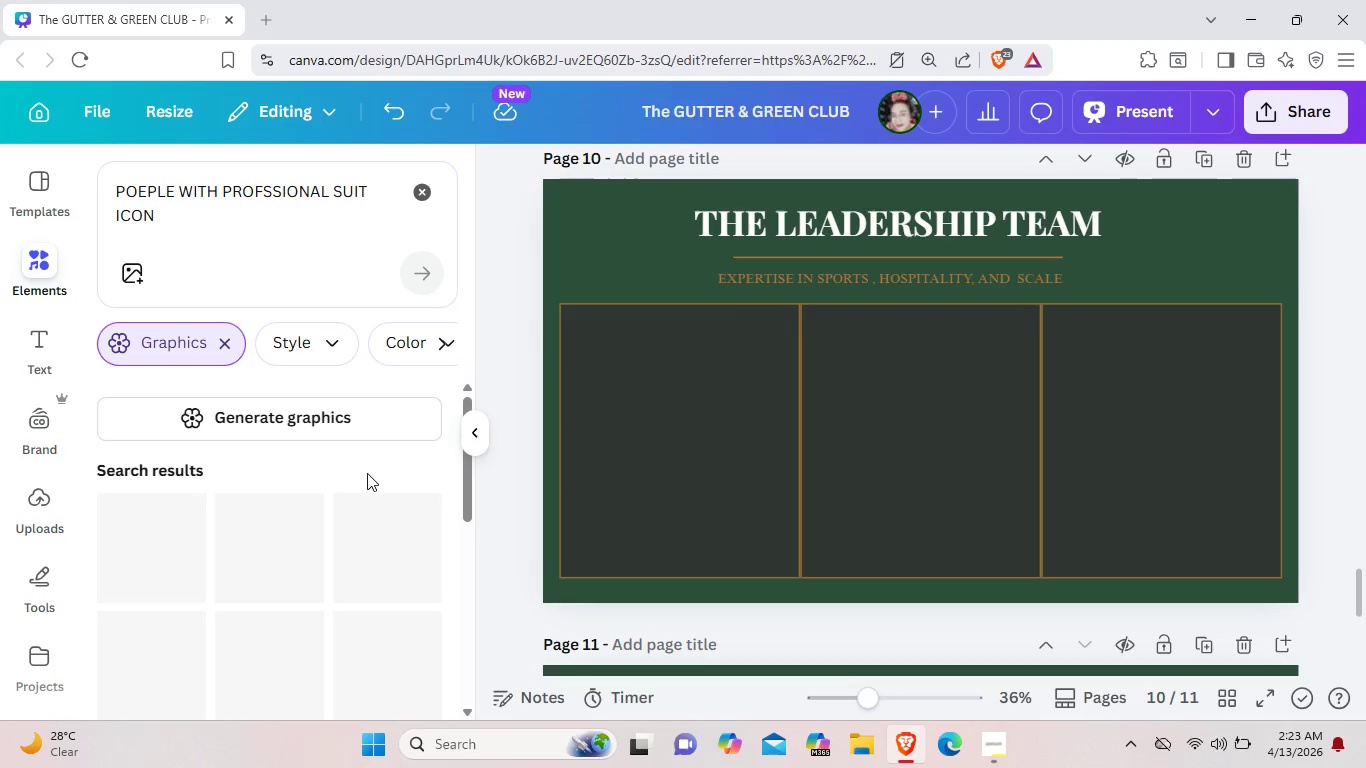 
scroll: coordinate [339, 462], scroll_direction: down, amount: 16.0
 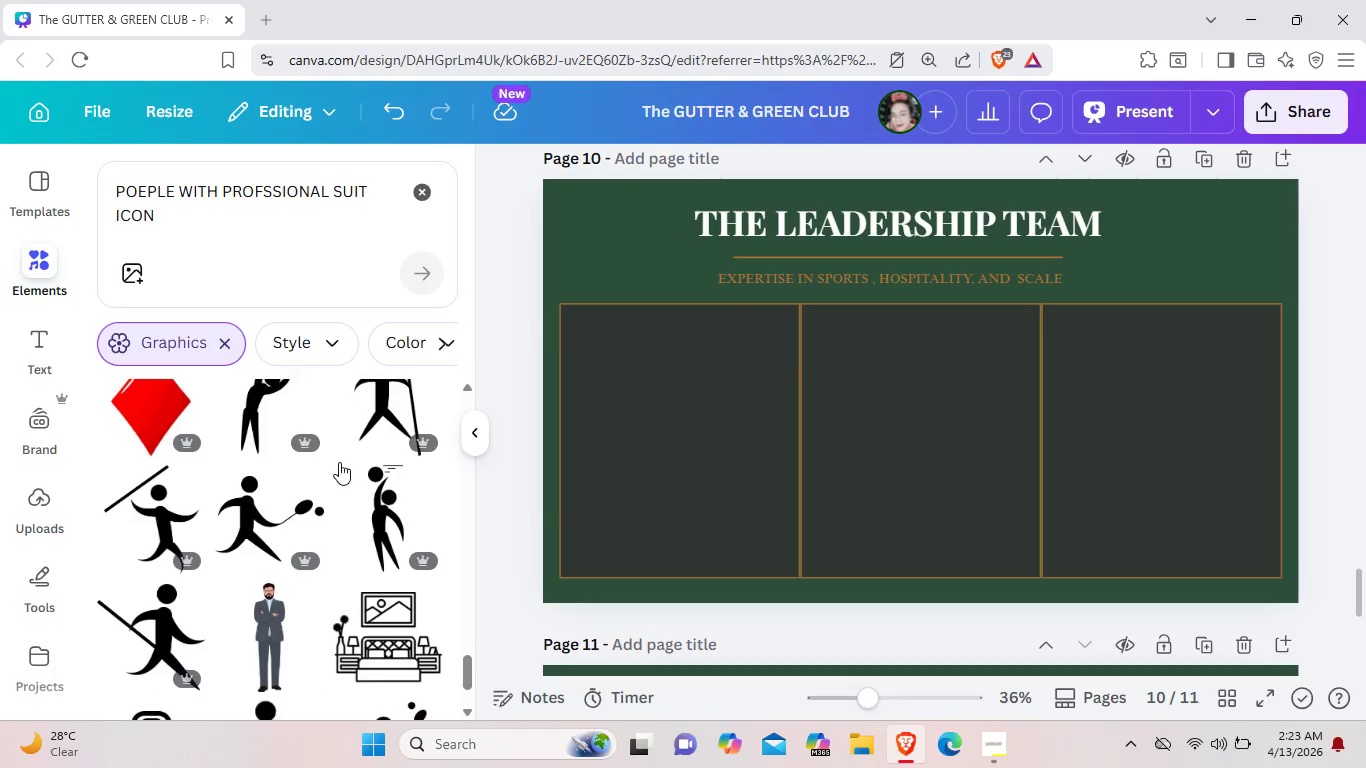 
scroll: coordinate [338, 472], scroll_direction: down, amount: 26.0
 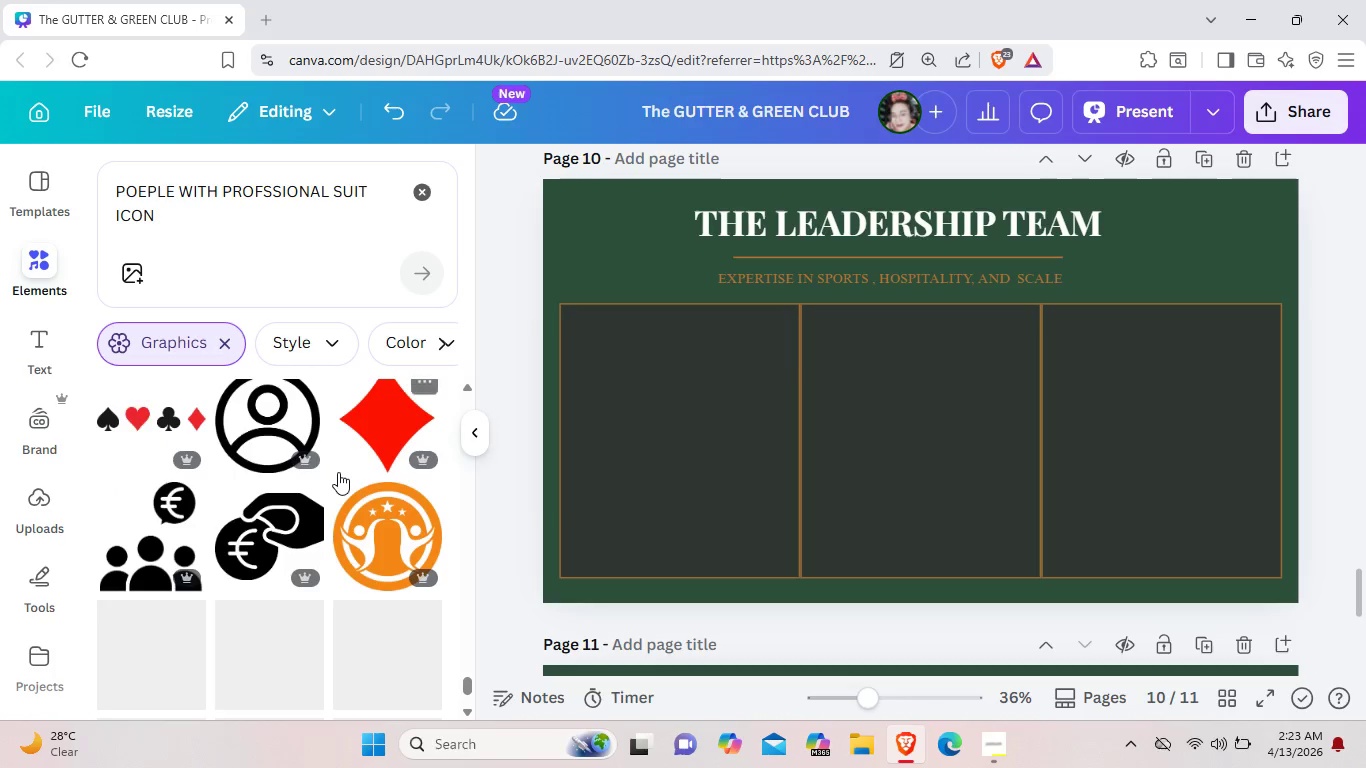 
scroll: coordinate [338, 471], scroll_direction: up, amount: 5.0
 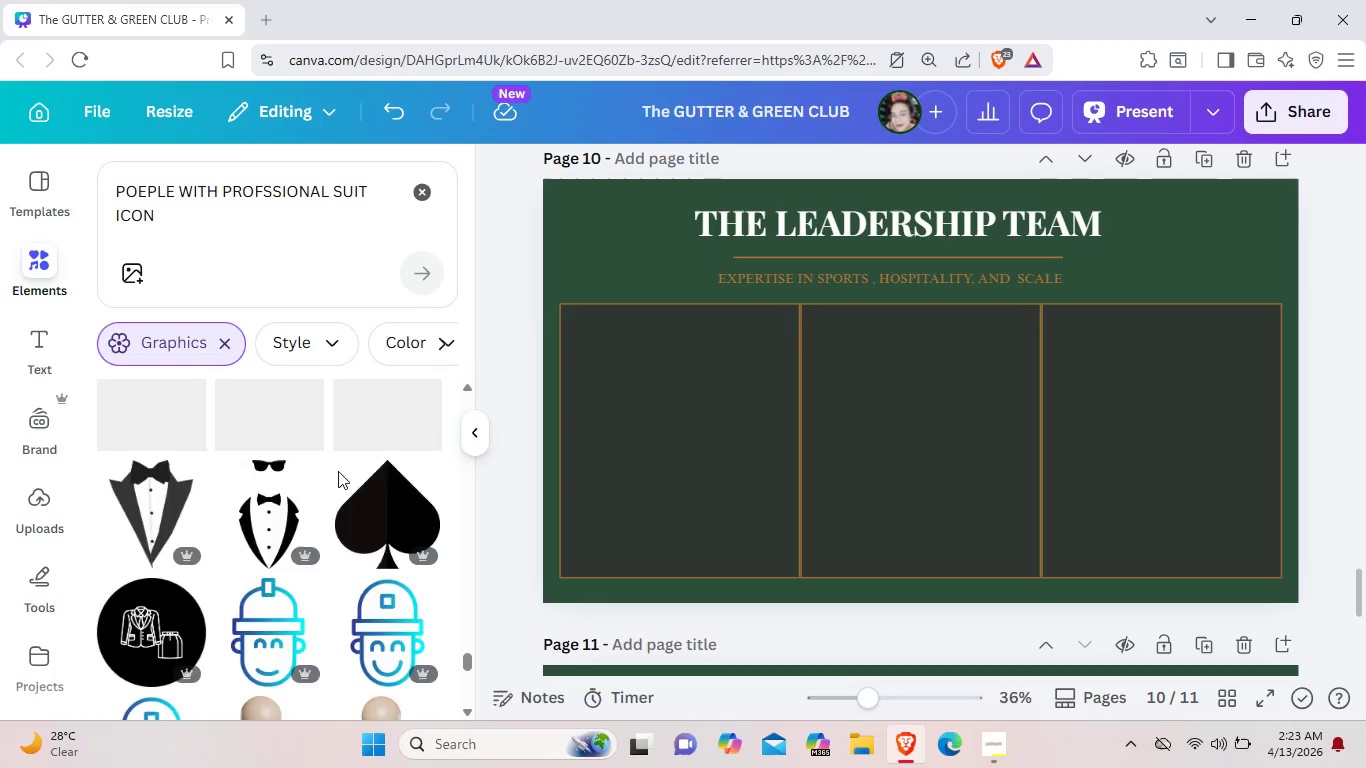 
scroll: coordinate [338, 471], scroll_direction: down, amount: 7.0
 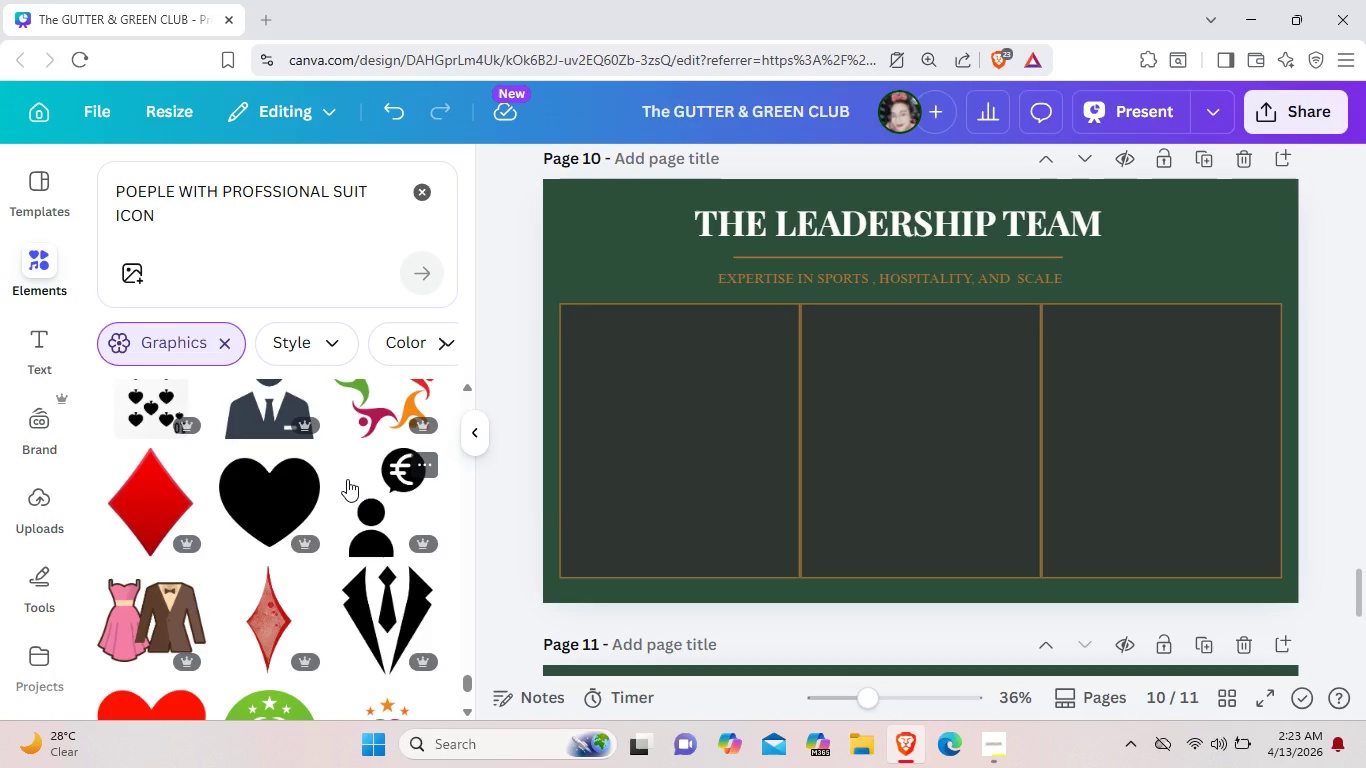 
scroll: coordinate [347, 479], scroll_direction: up, amount: 1.0
 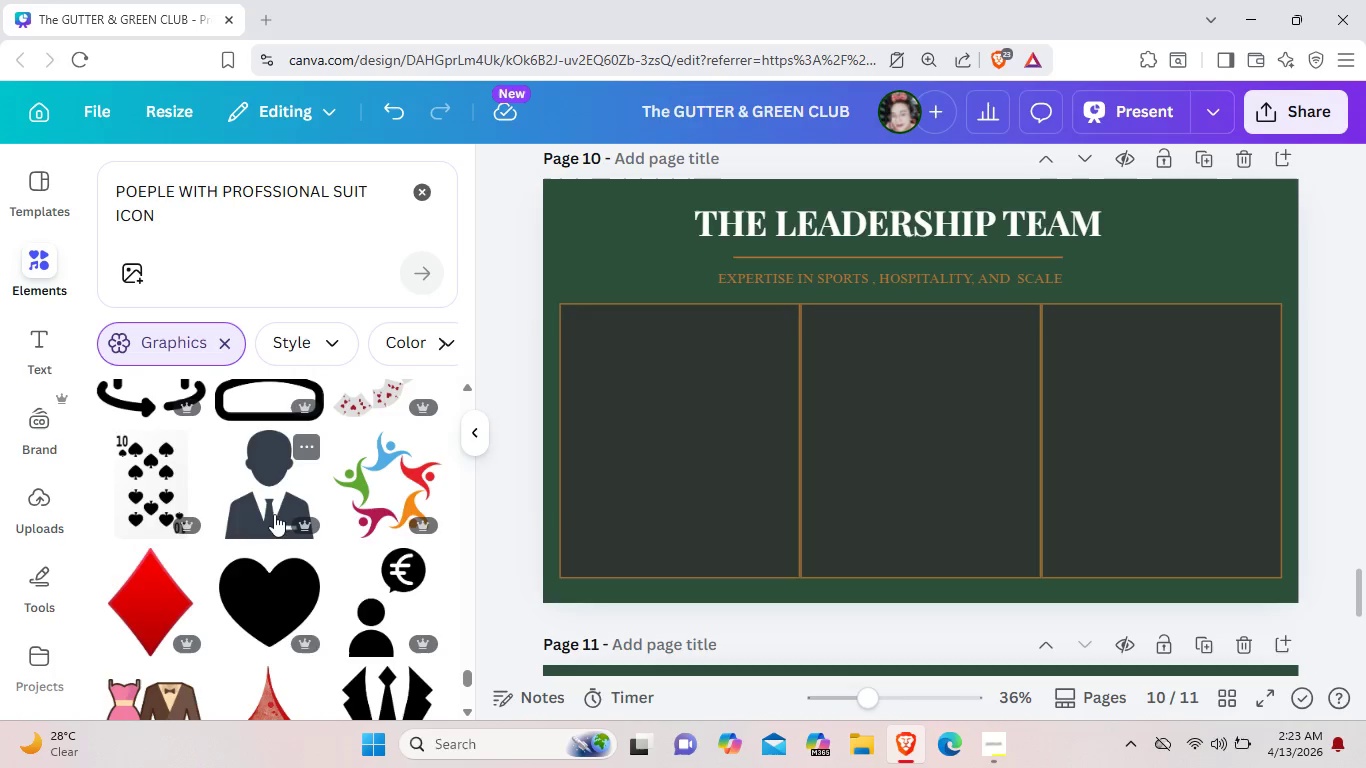 
scroll: coordinate [355, 671], scroll_direction: down, amount: 10.0
 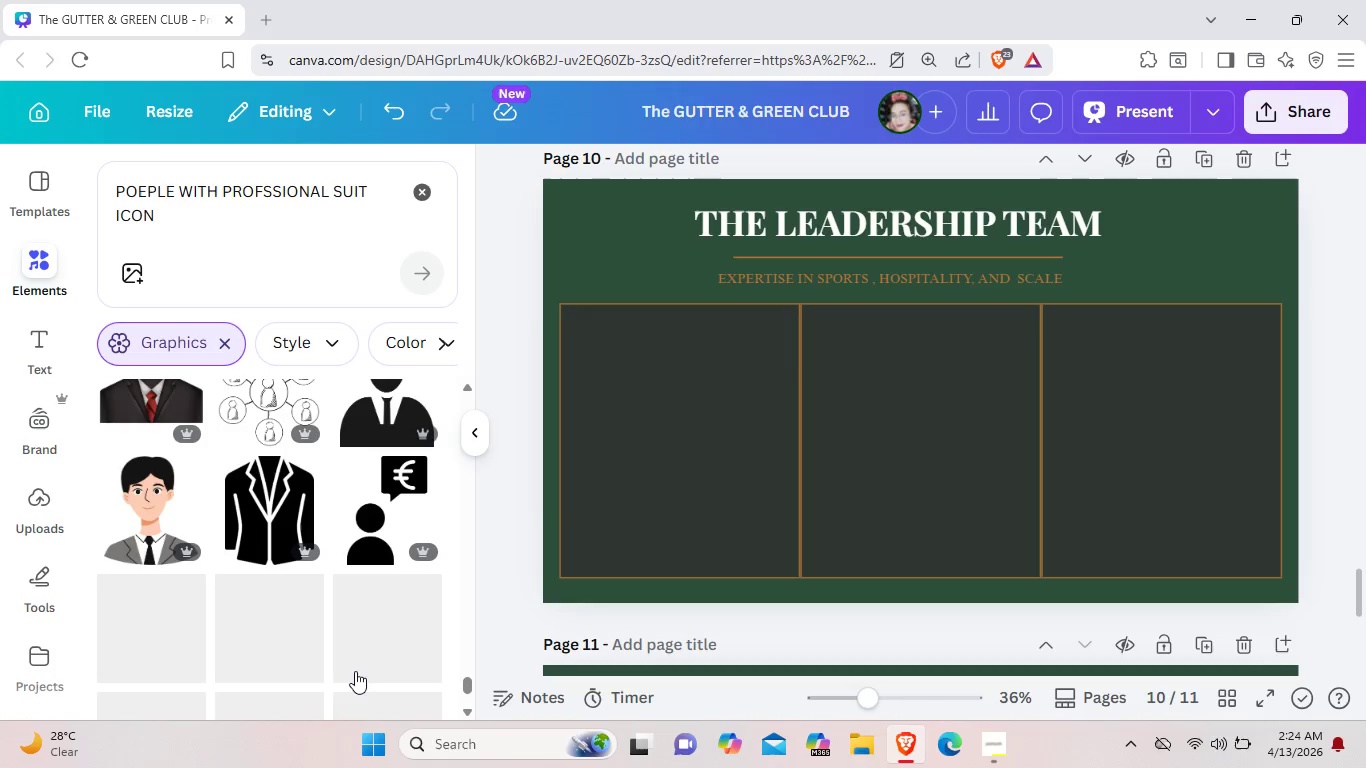 
scroll: coordinate [355, 671], scroll_direction: up, amount: 1.0
 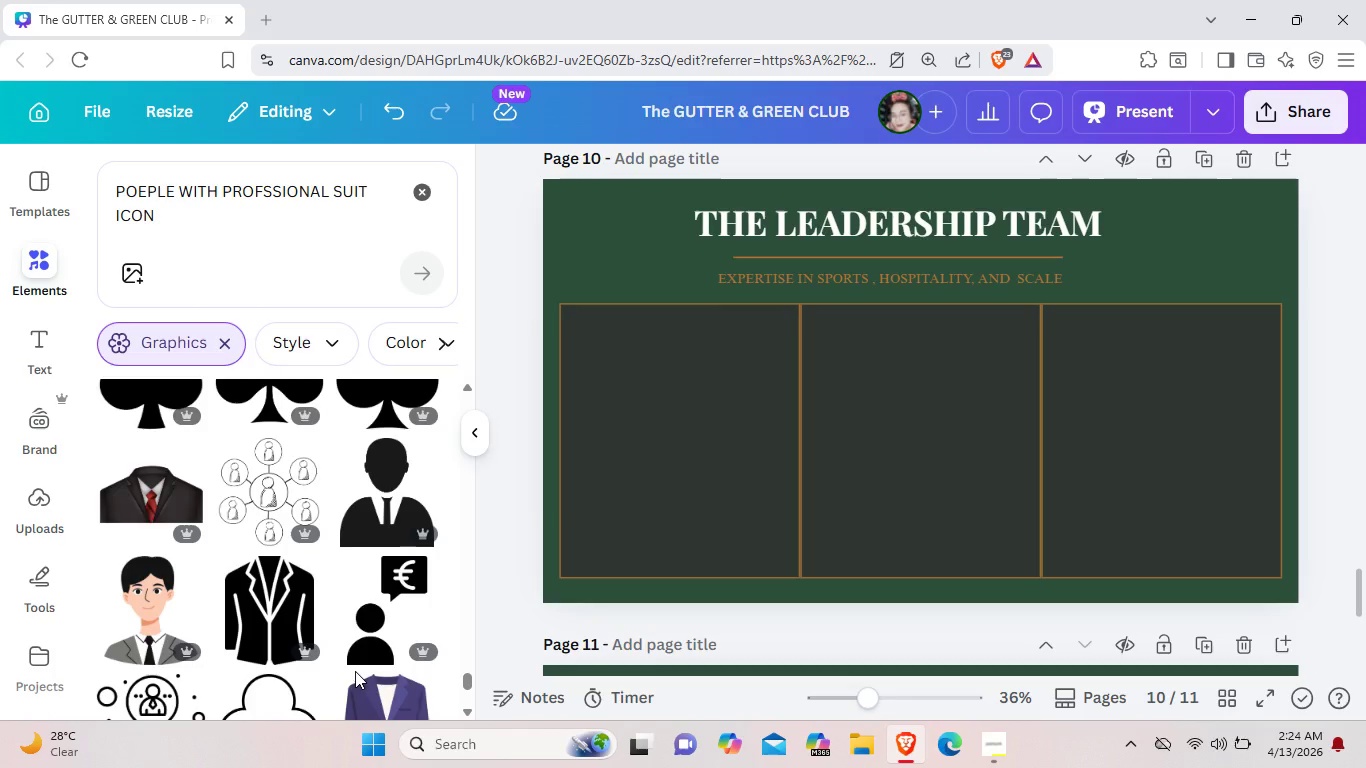 
left_click([388, 535])
 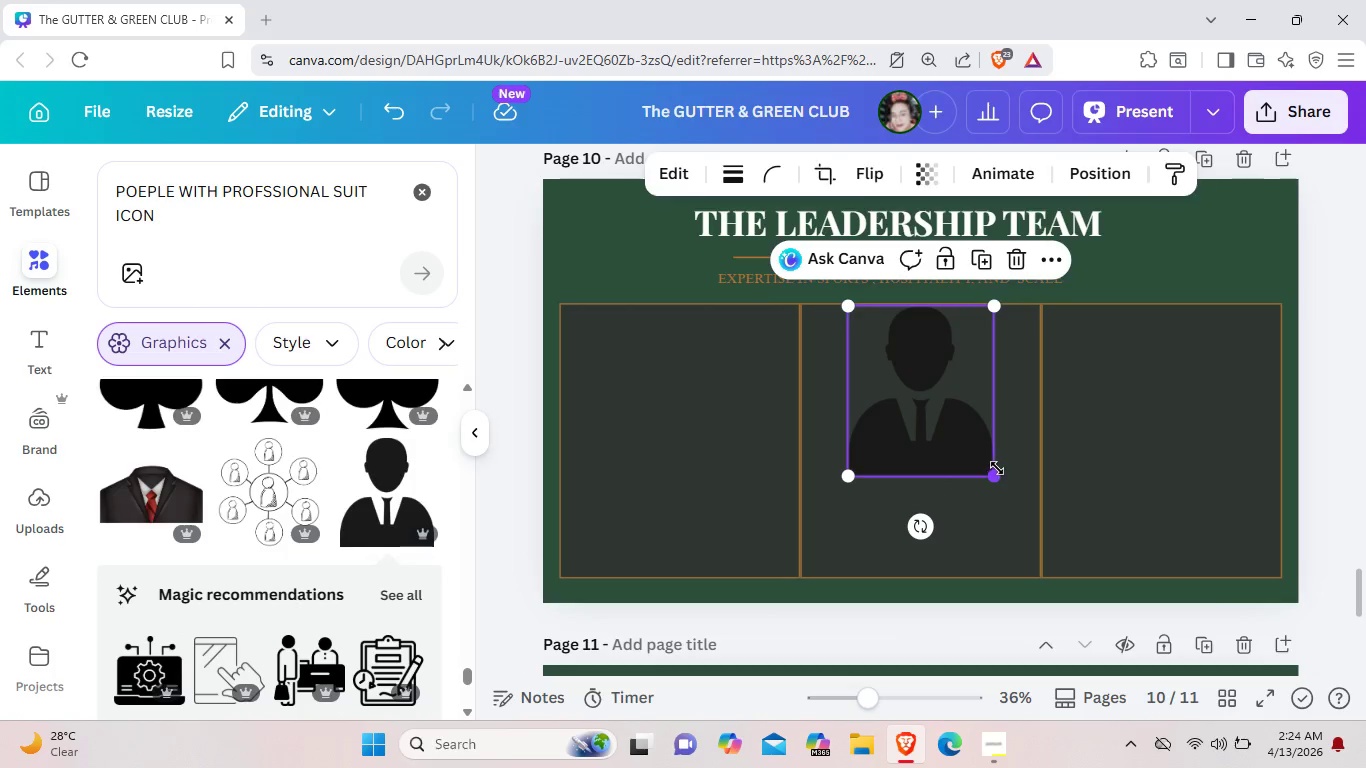 
left_click_drag(start_coordinate=[997, 472], to_coordinate=[926, 364])
 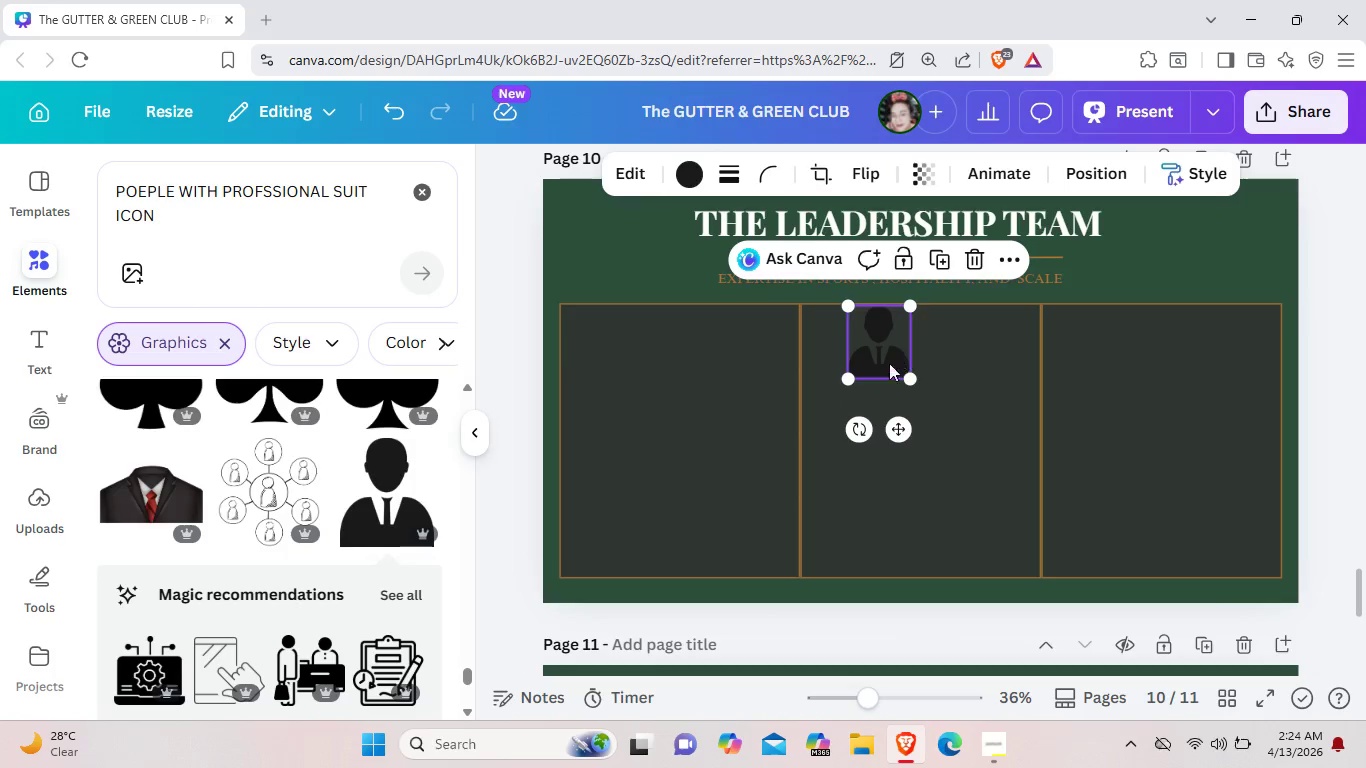 
left_click_drag(start_coordinate=[902, 356], to_coordinate=[701, 379])
 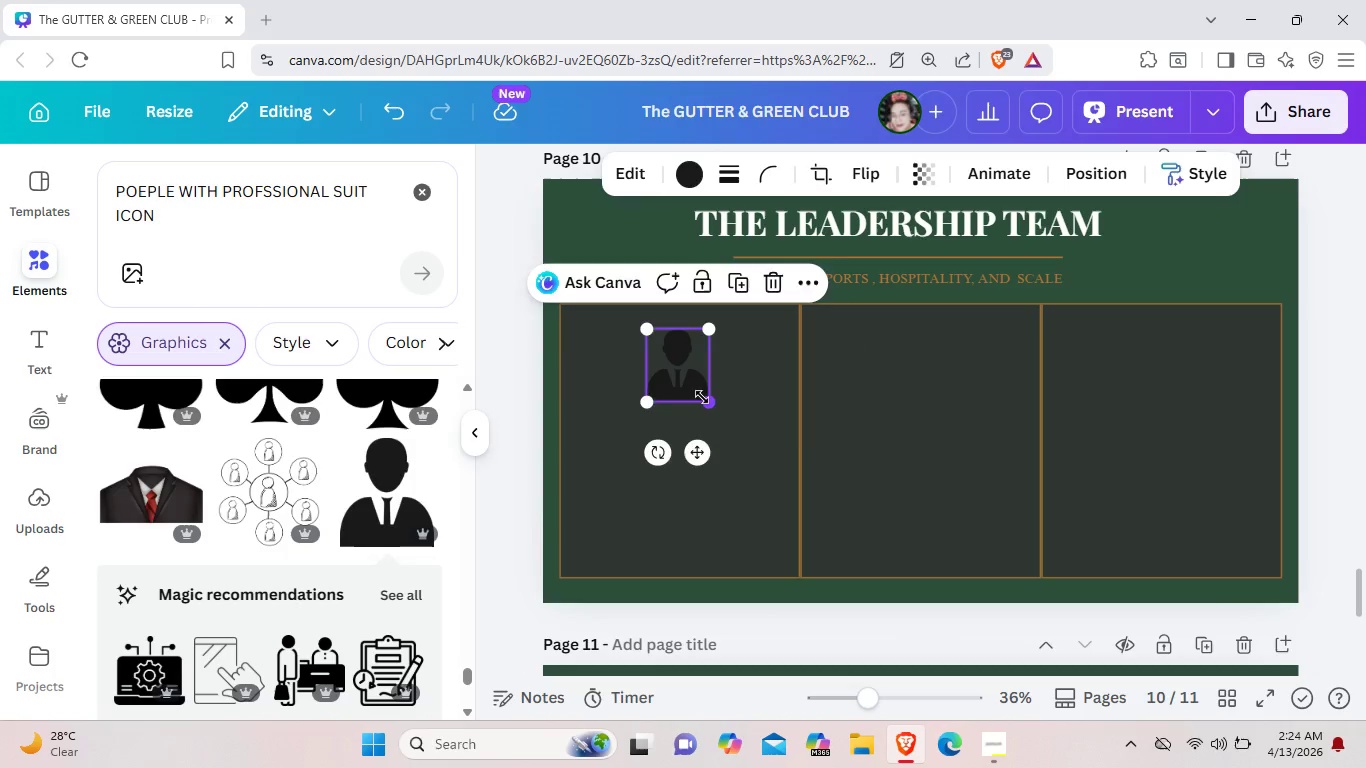 
left_click_drag(start_coordinate=[710, 400], to_coordinate=[697, 380])
 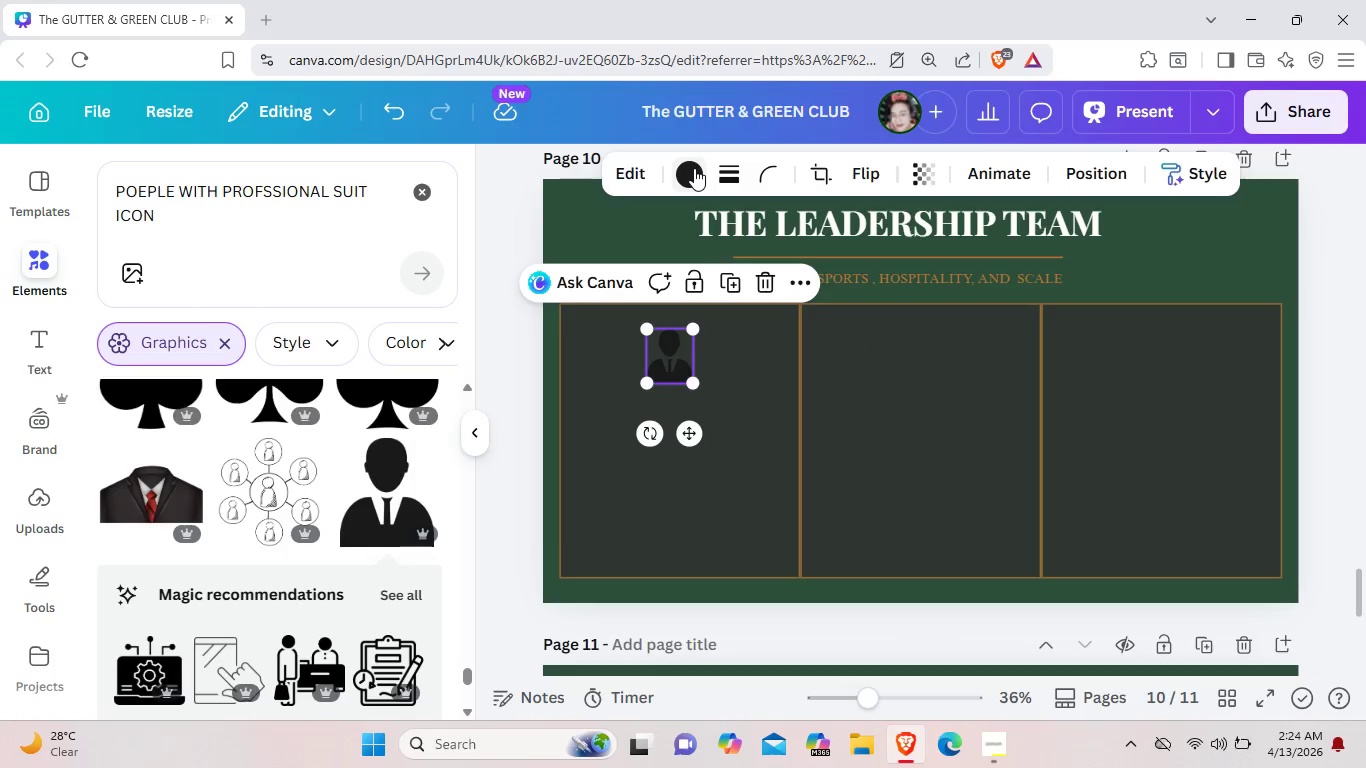 
left_click([694, 168])
 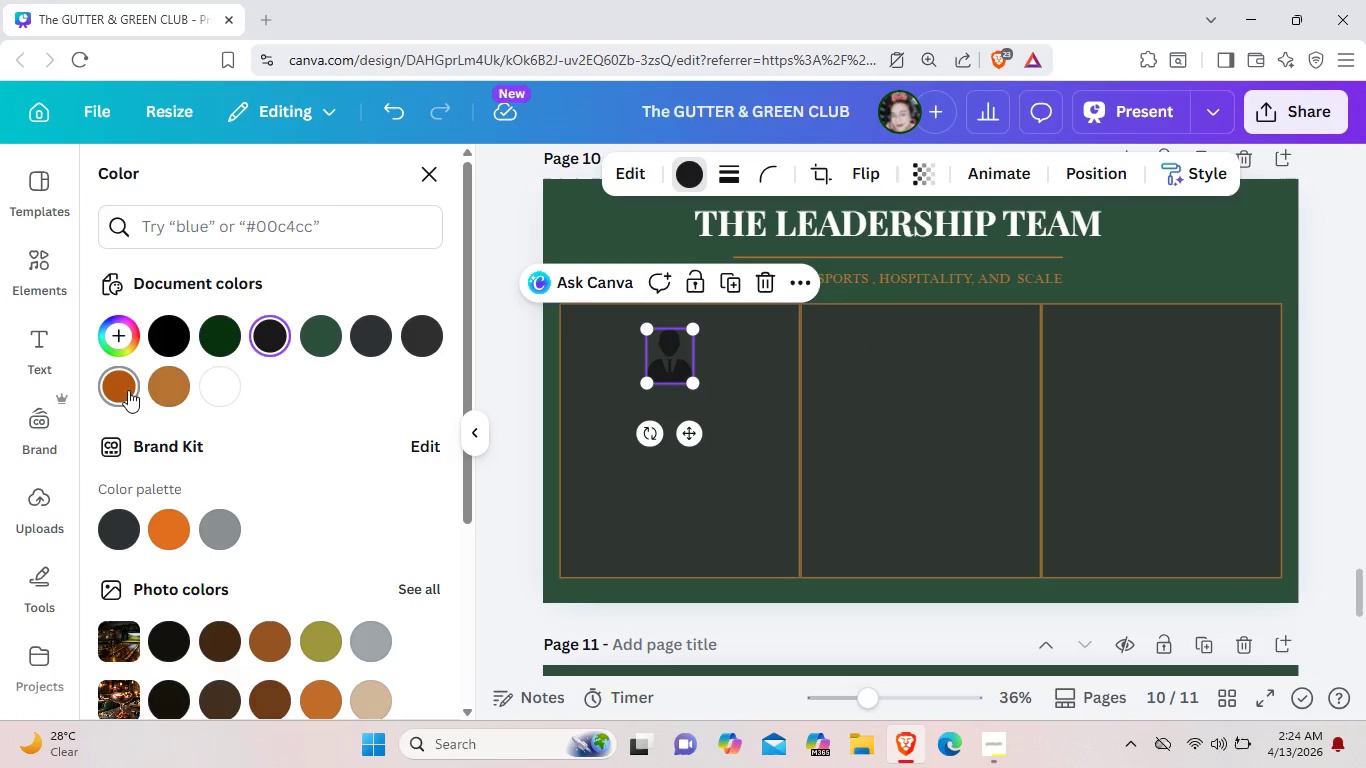 
left_click([171, 390])
 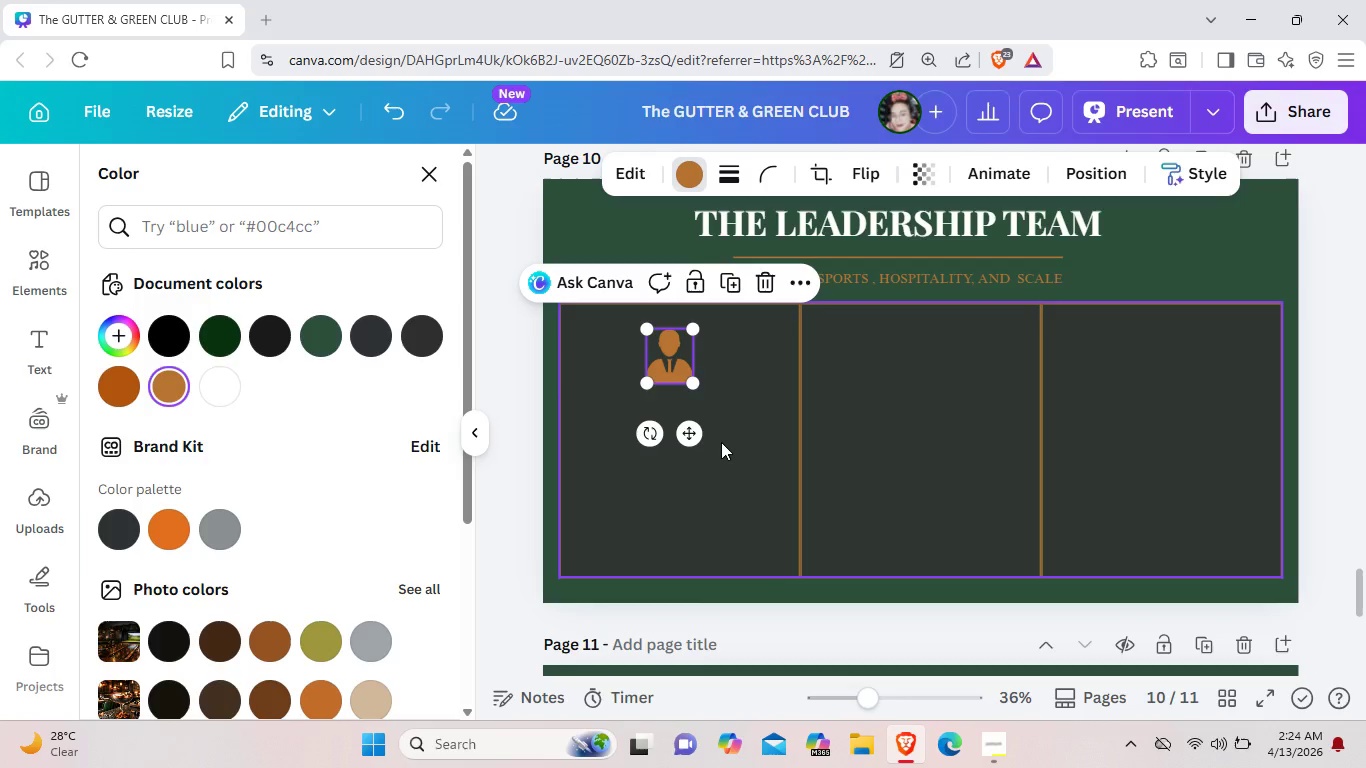 
left_click([721, 442])
 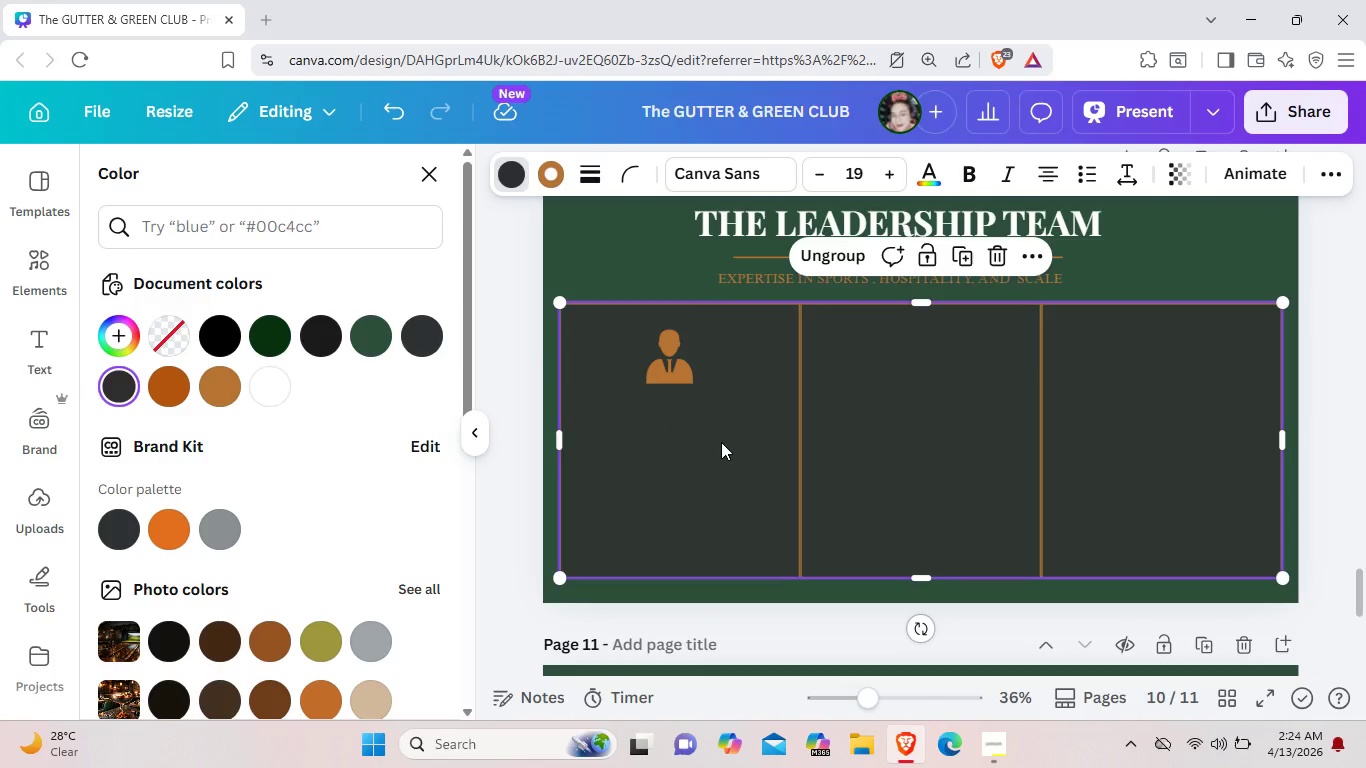 
wait(6.44)
 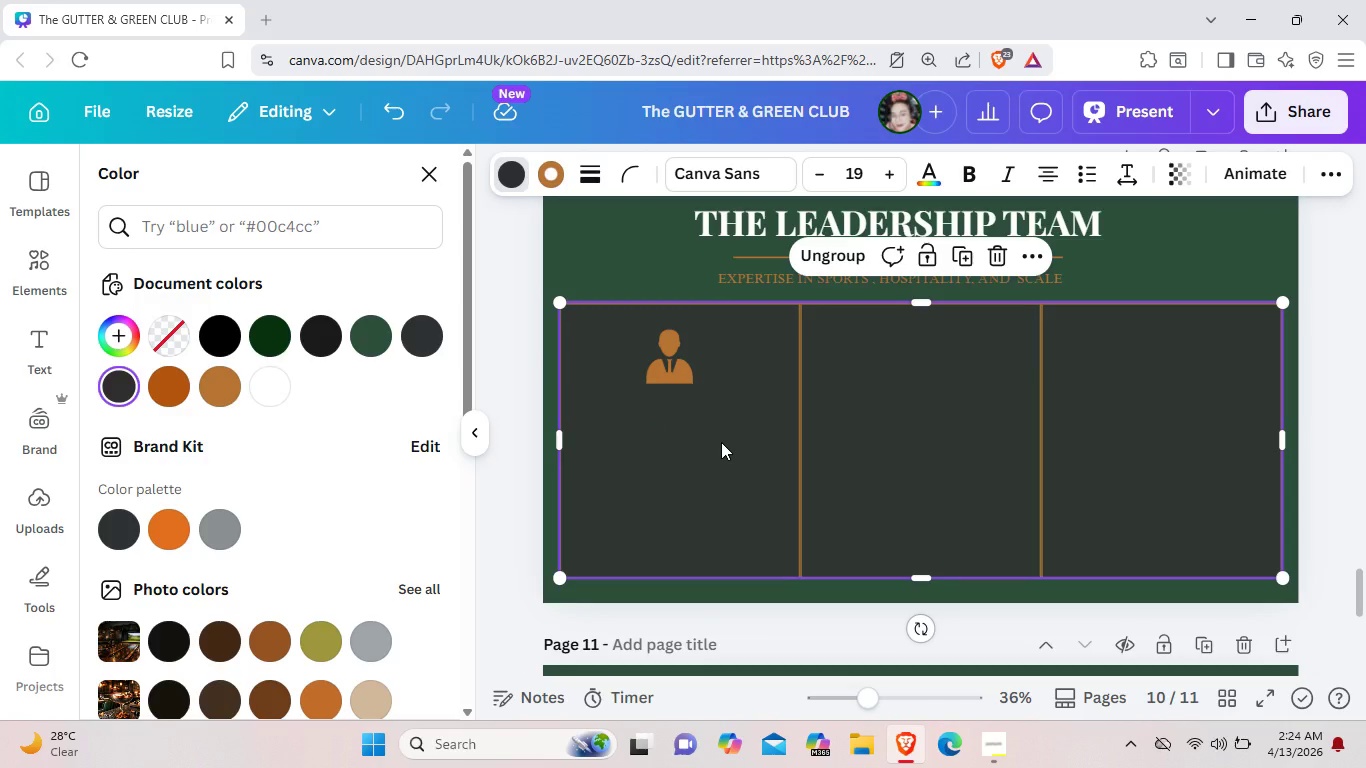 
scroll: coordinate [693, 428], scroll_direction: up, amount: 4.0
 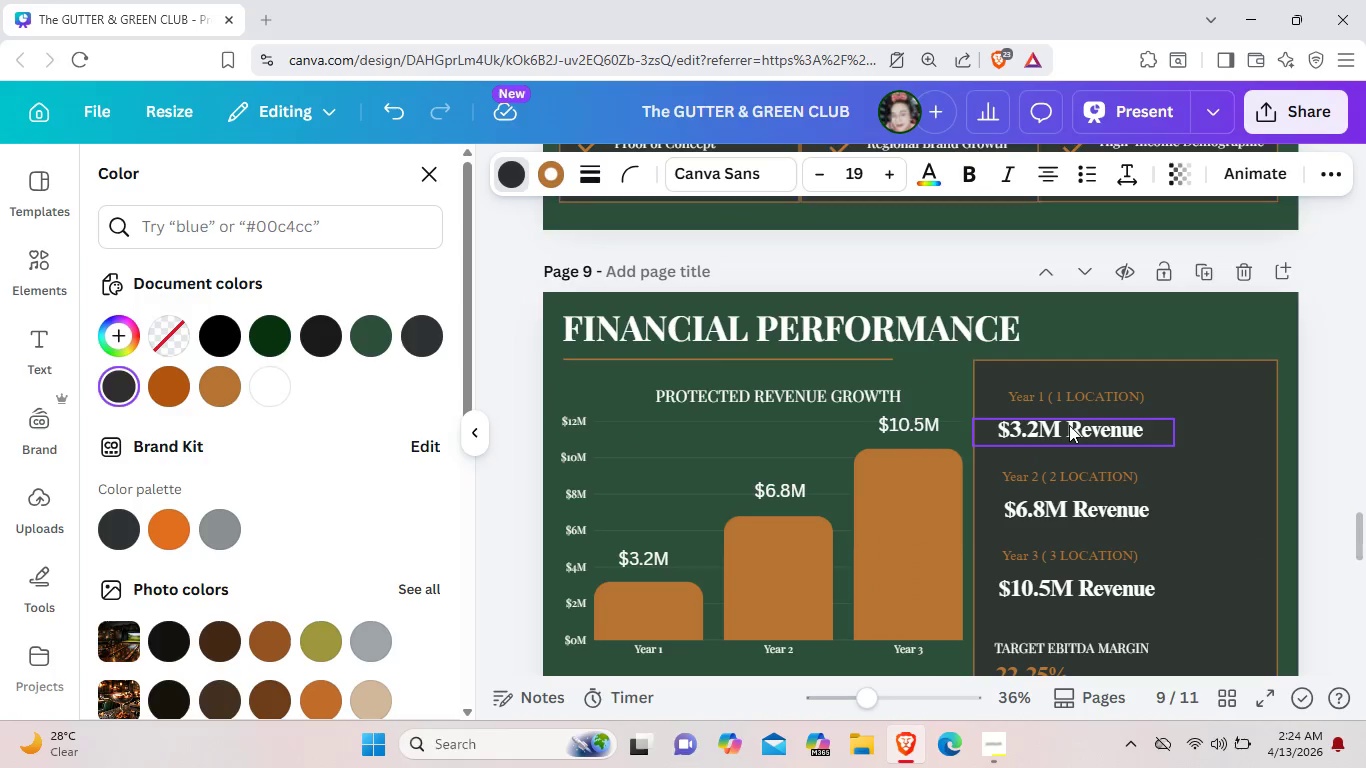 
left_click([1069, 425])
 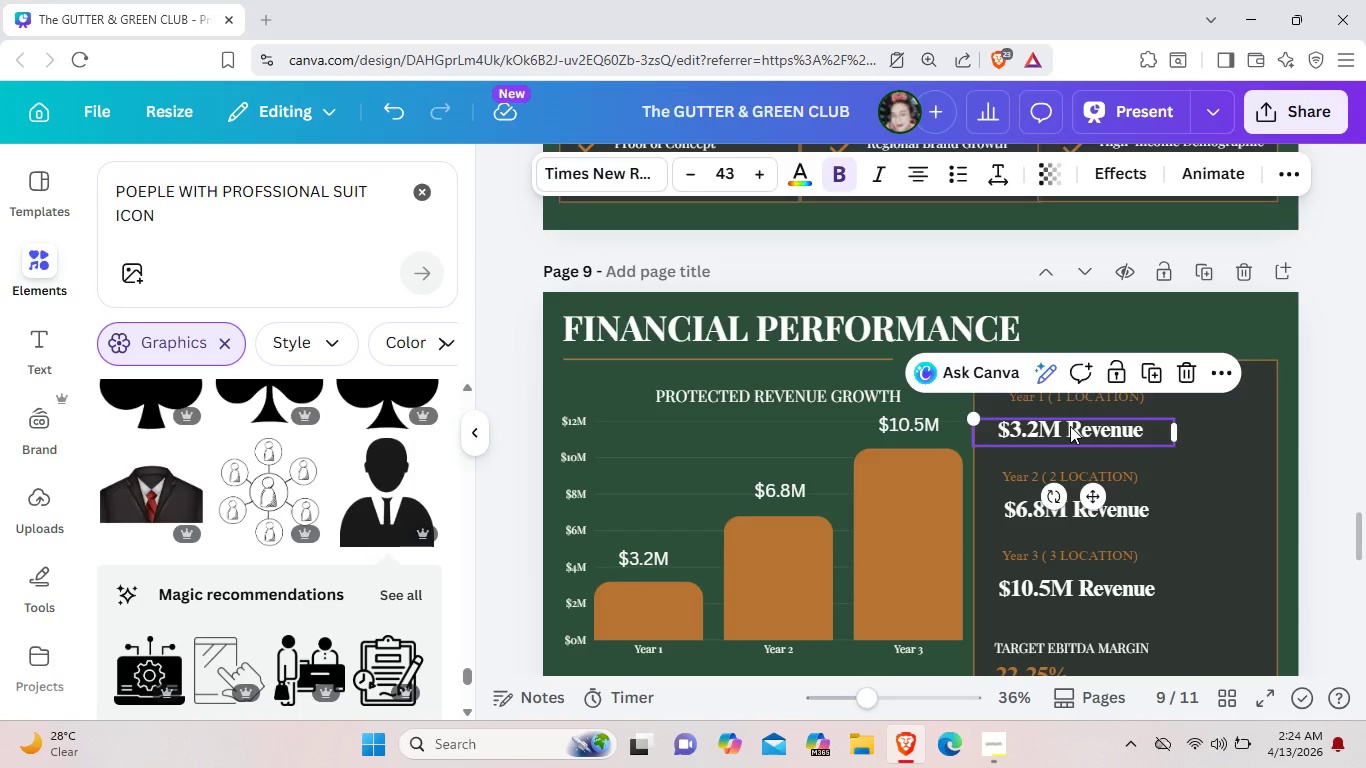 
key(Control+C)
 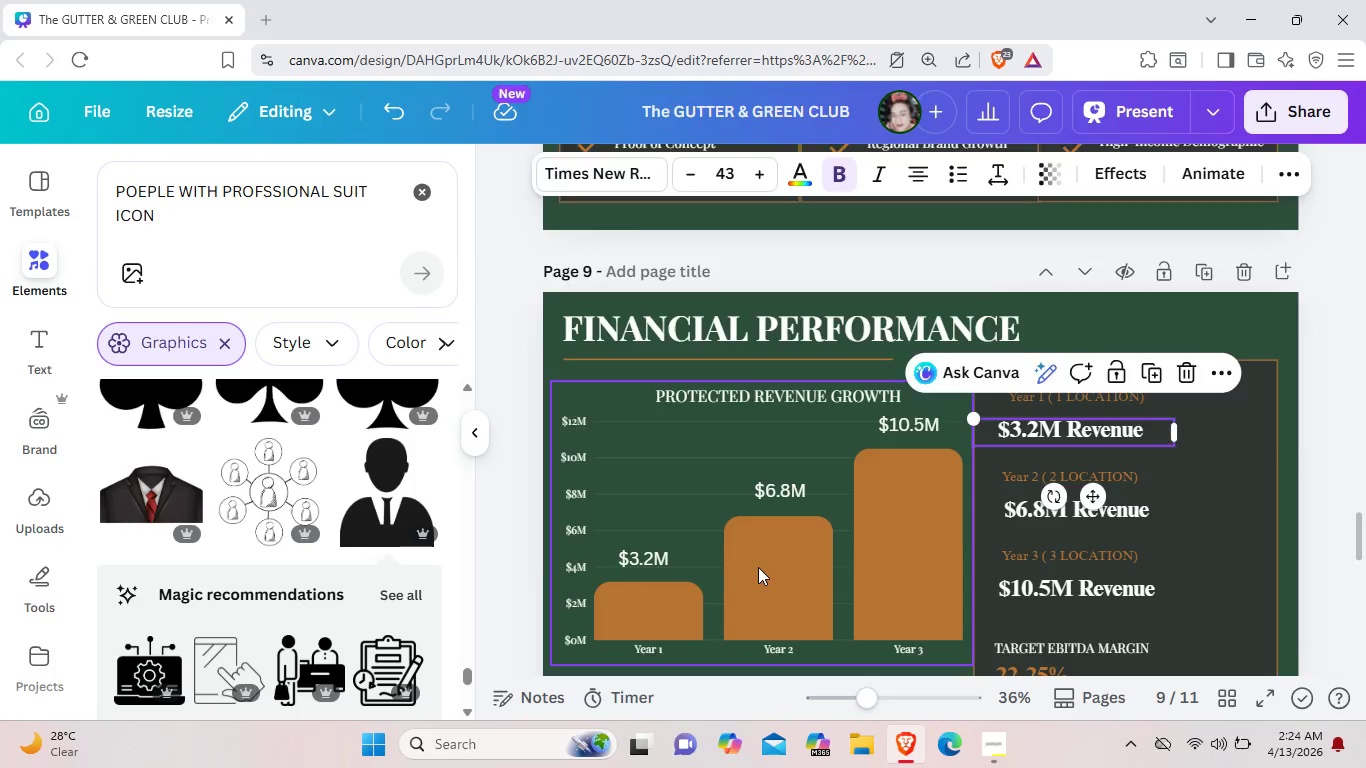 
scroll: coordinate [758, 567], scroll_direction: down, amount: 4.0
 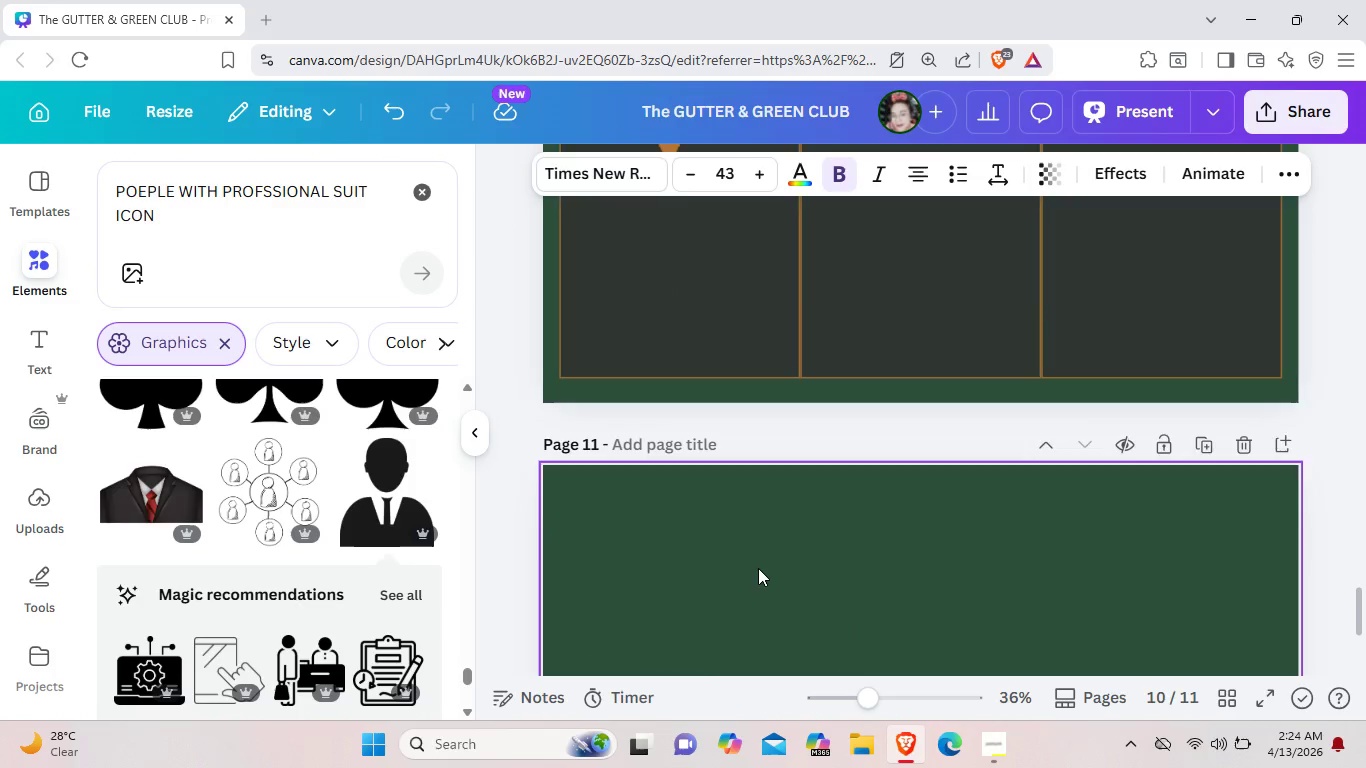 
scroll: coordinate [758, 568], scroll_direction: up, amount: 1.0
 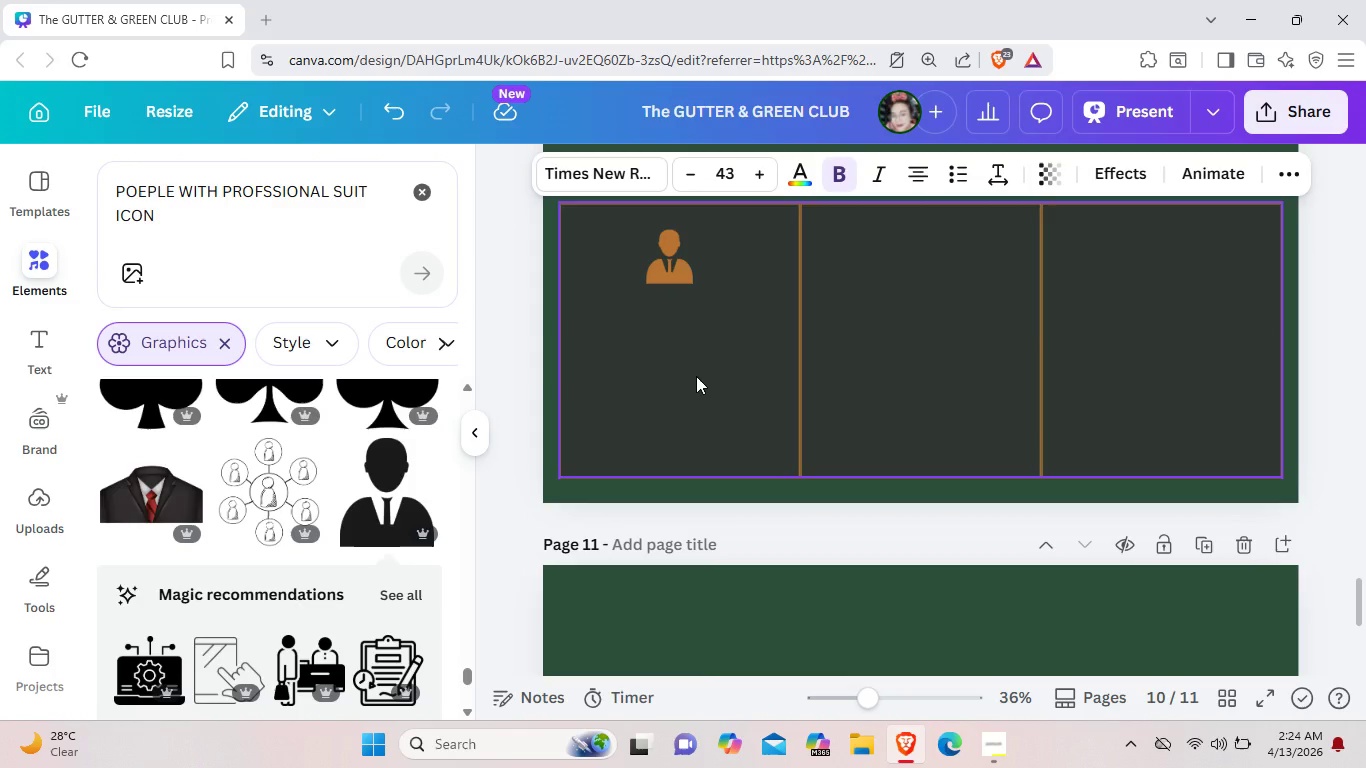 
key(Control+V)
 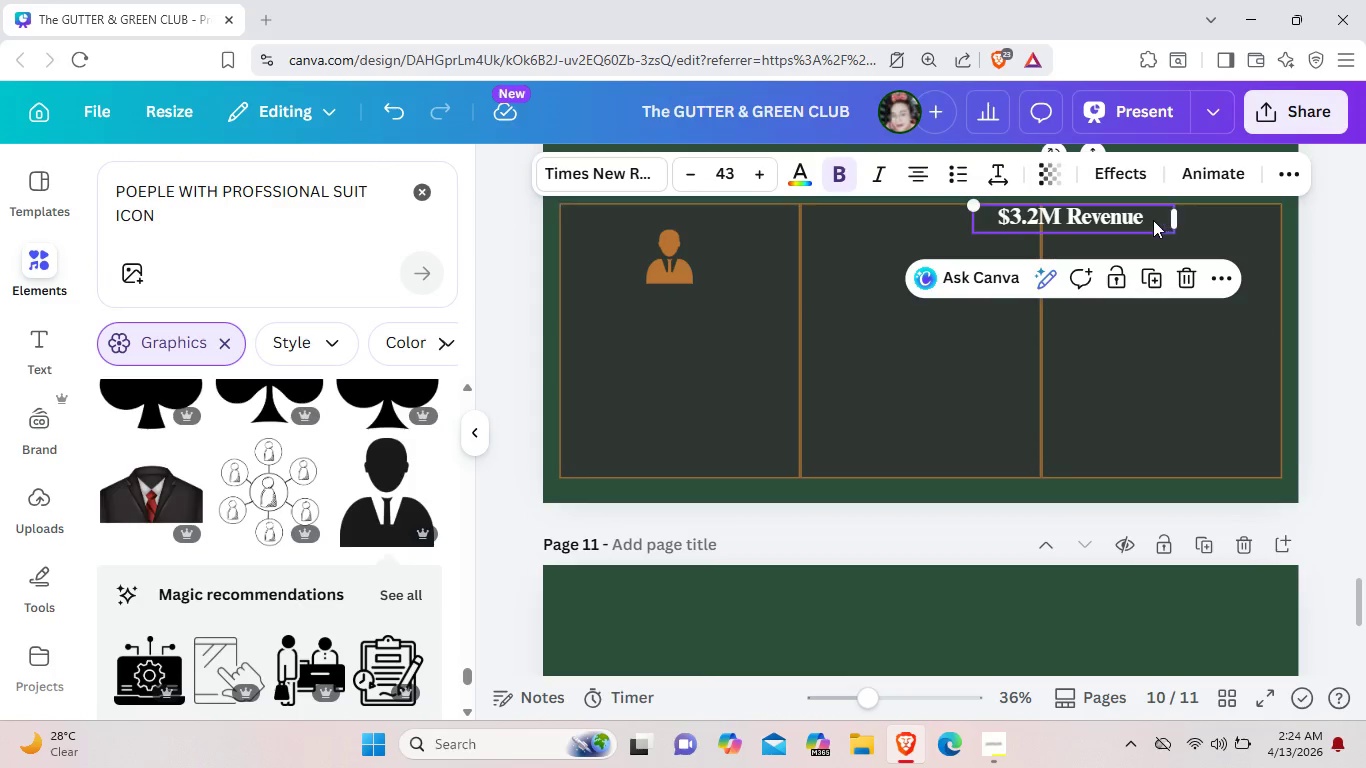 
left_click_drag(start_coordinate=[1150, 218], to_coordinate=[764, 315])
 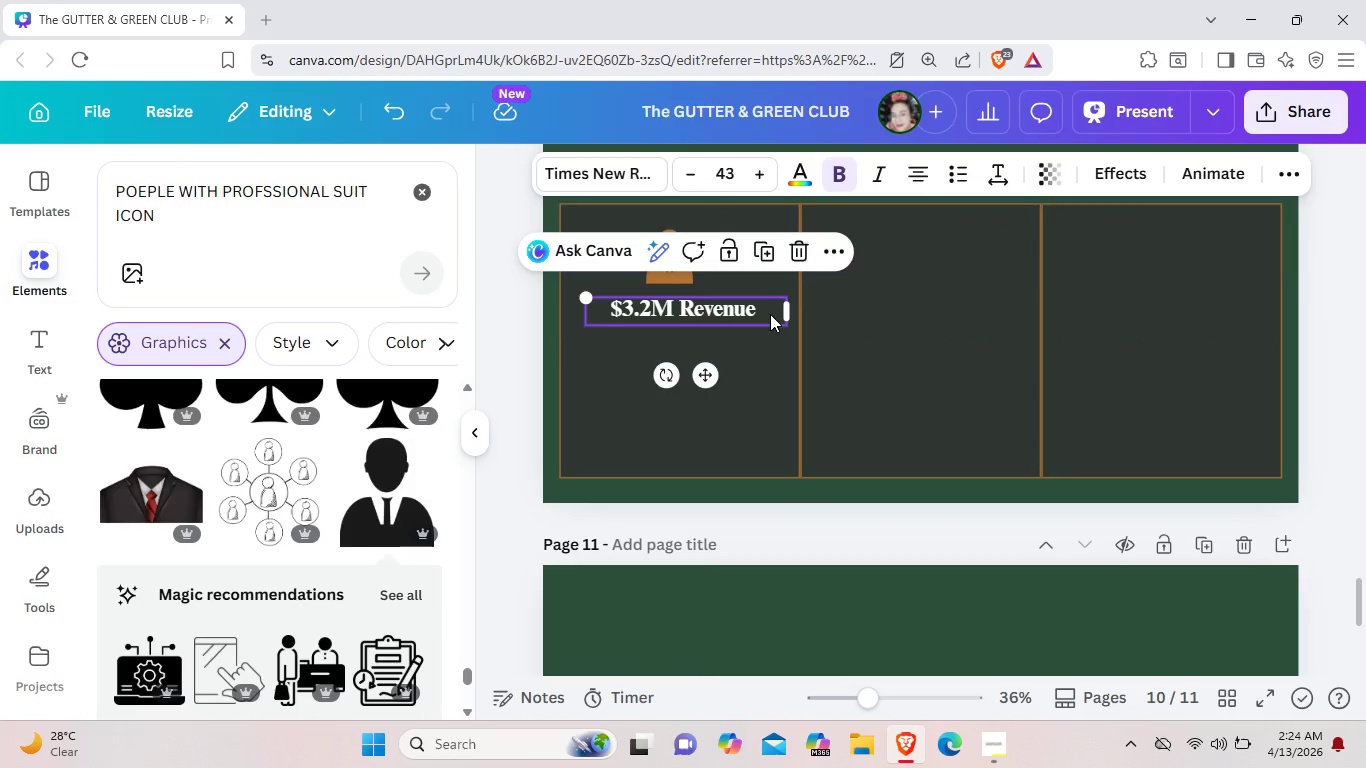 
left_click([770, 314])
 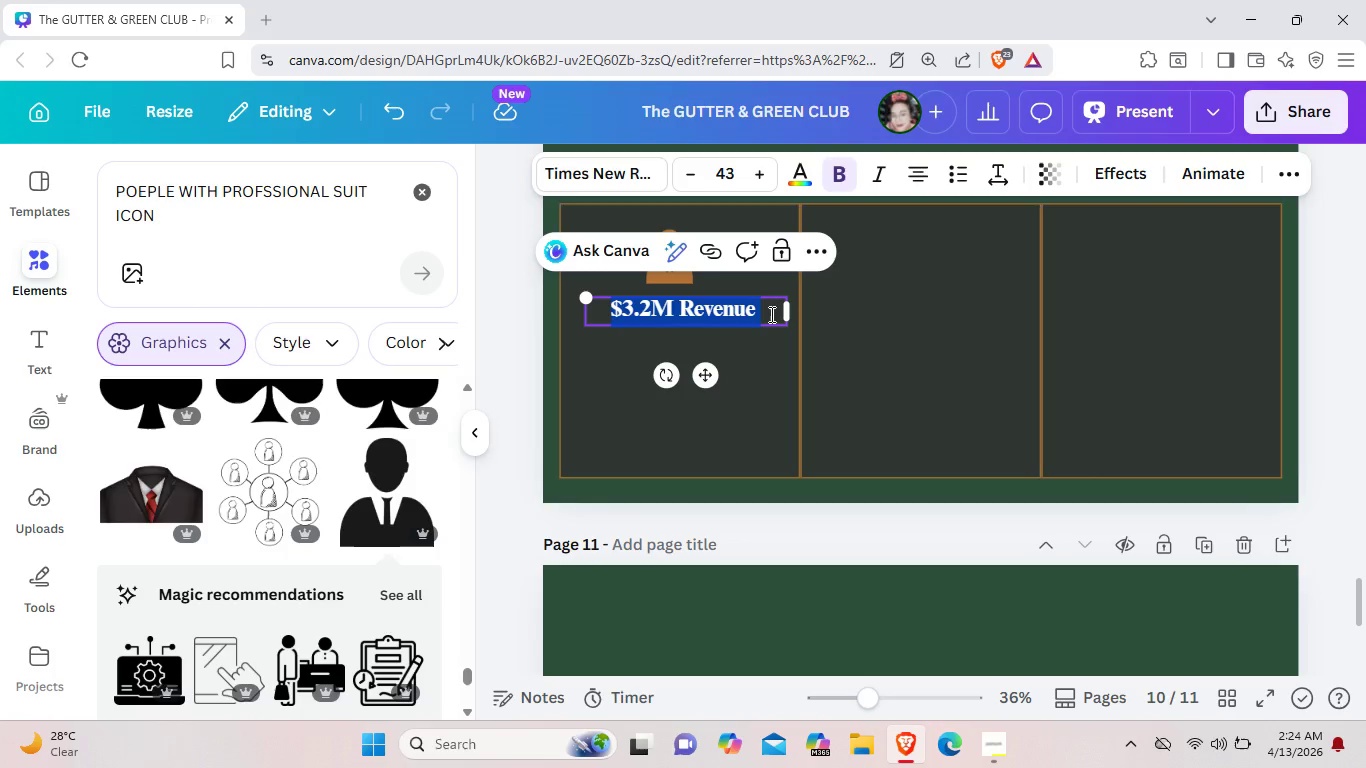 
key(Backspace)
type(FOUND)
key(Backspace)
key(Backspace)
key(Backspace)
key(Backspace)
key(Backspace)
type(founder / ceo)
 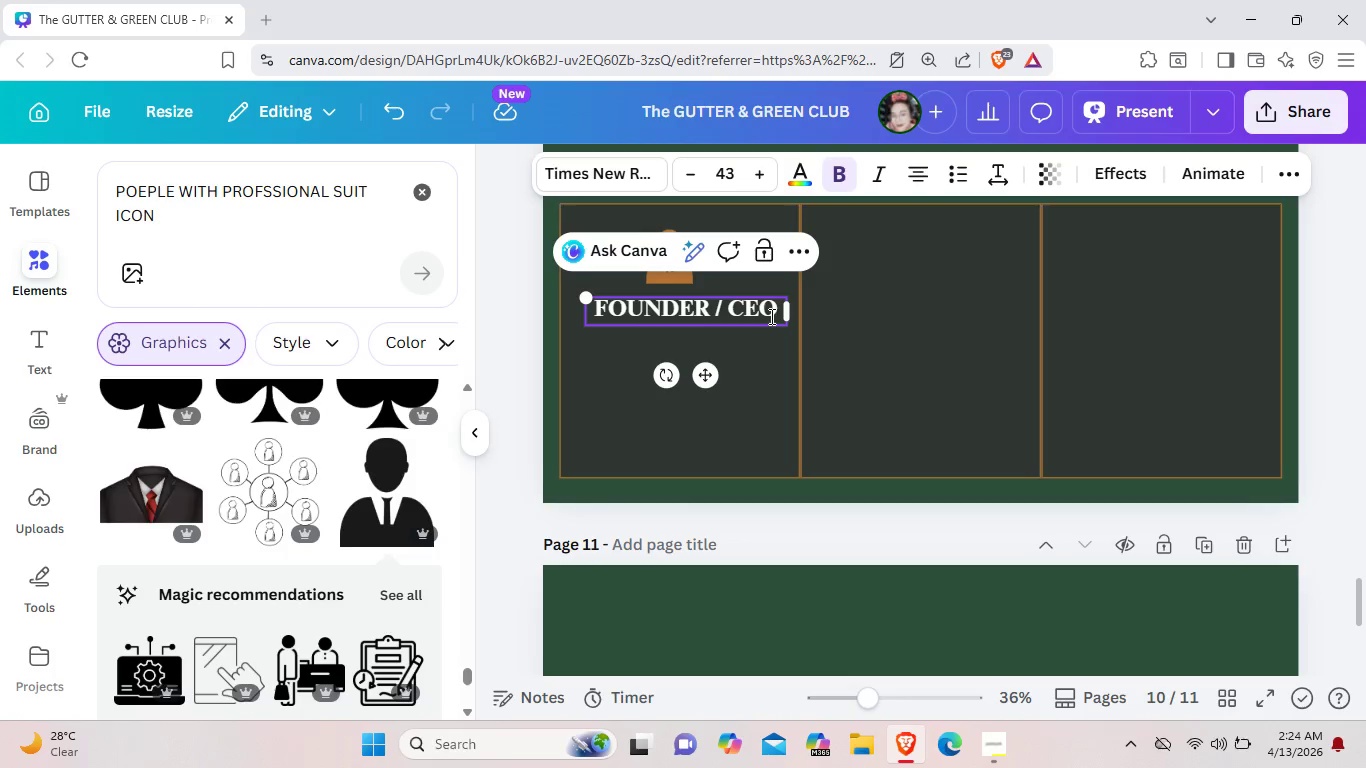 
left_click([850, 336])
 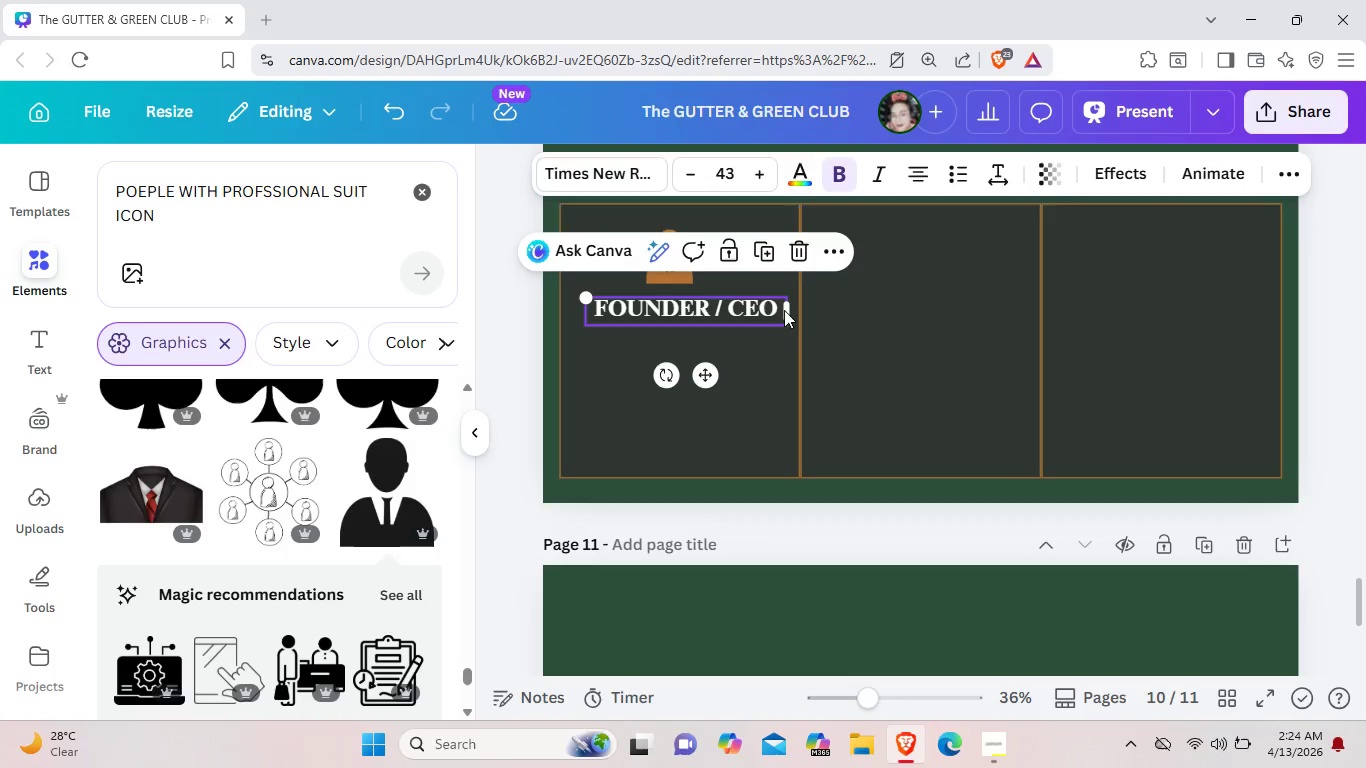 
left_click([872, 320])
 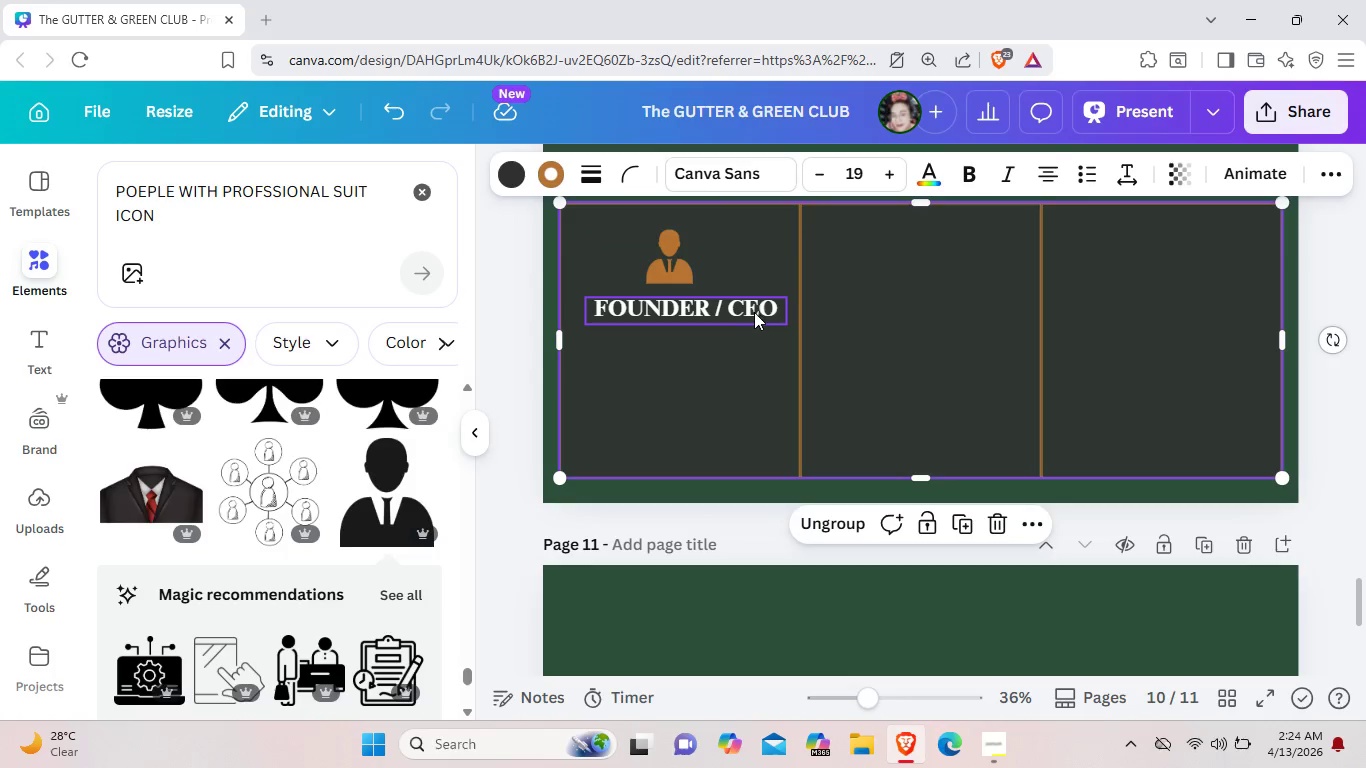 
left_click_drag(start_coordinate=[754, 312], to_coordinate=[746, 311])
 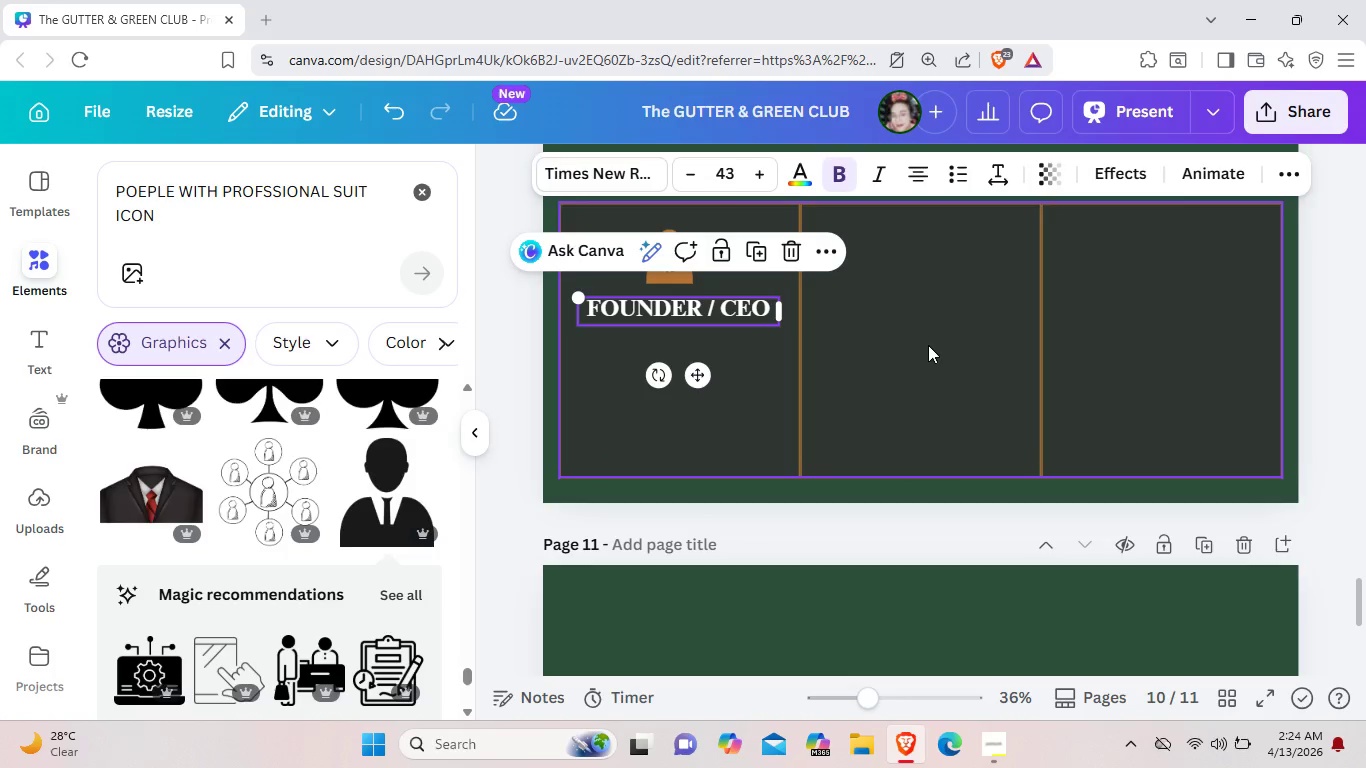 
left_click([930, 345])
 